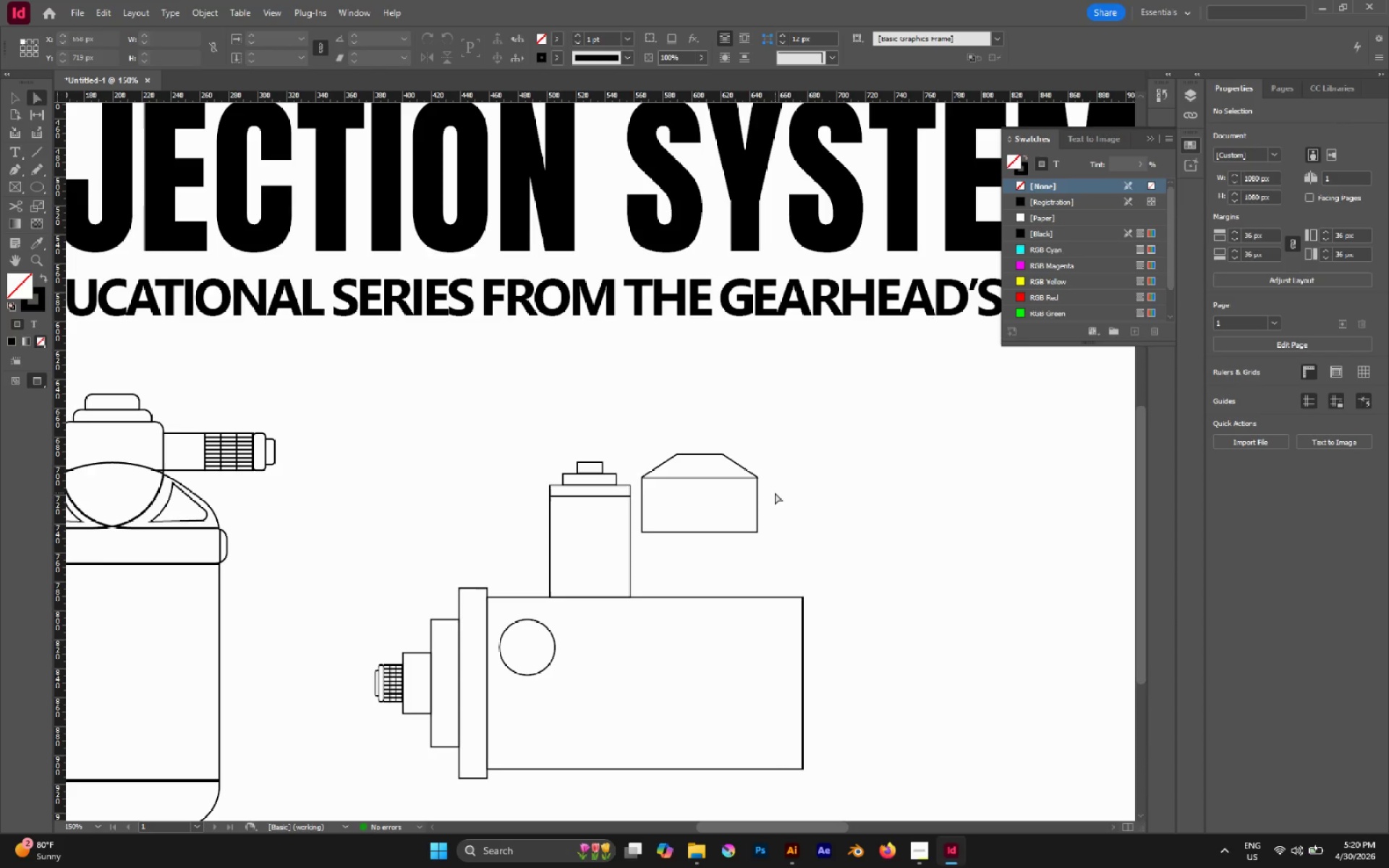 
key(V)
 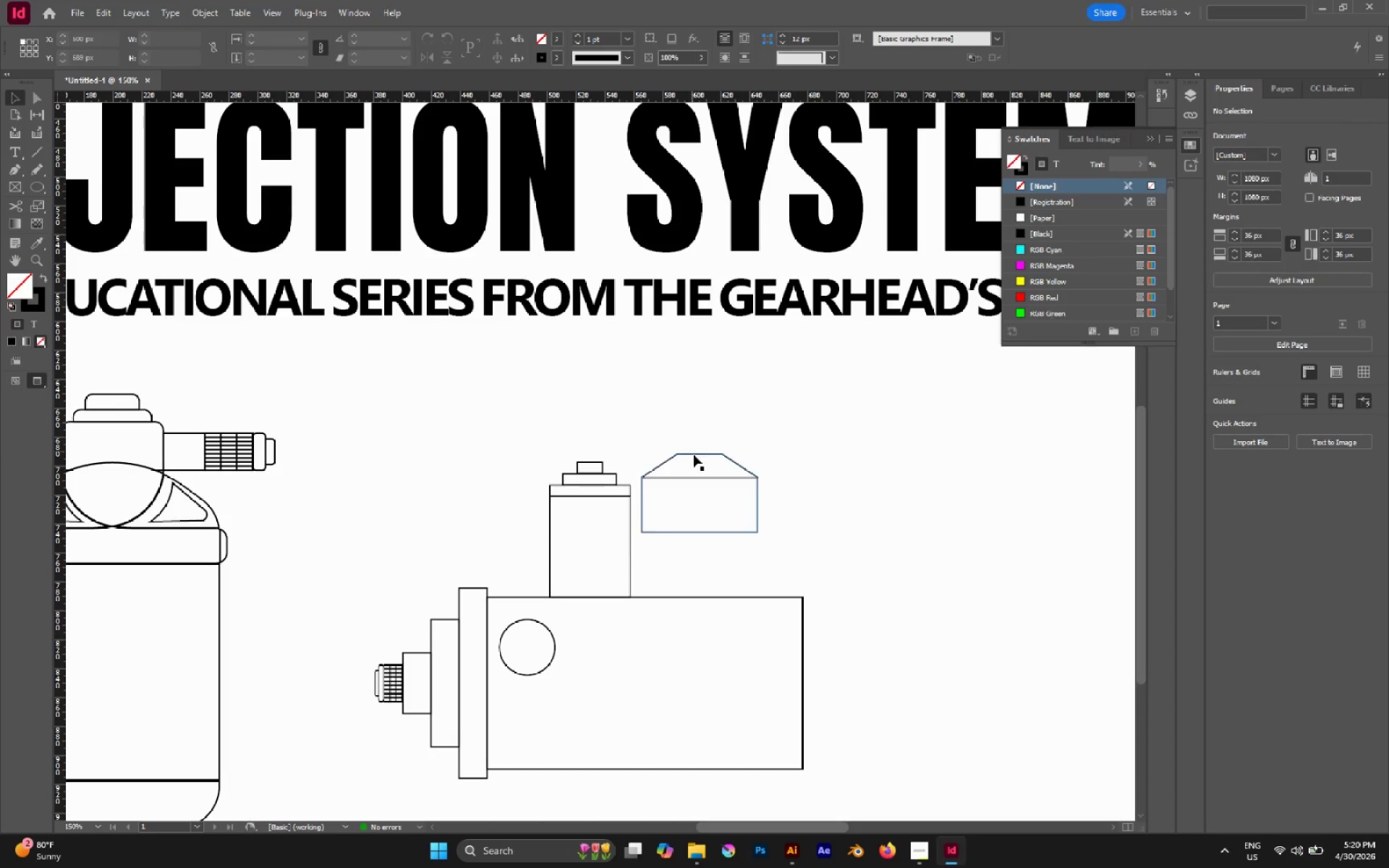 
left_click([694, 455])
 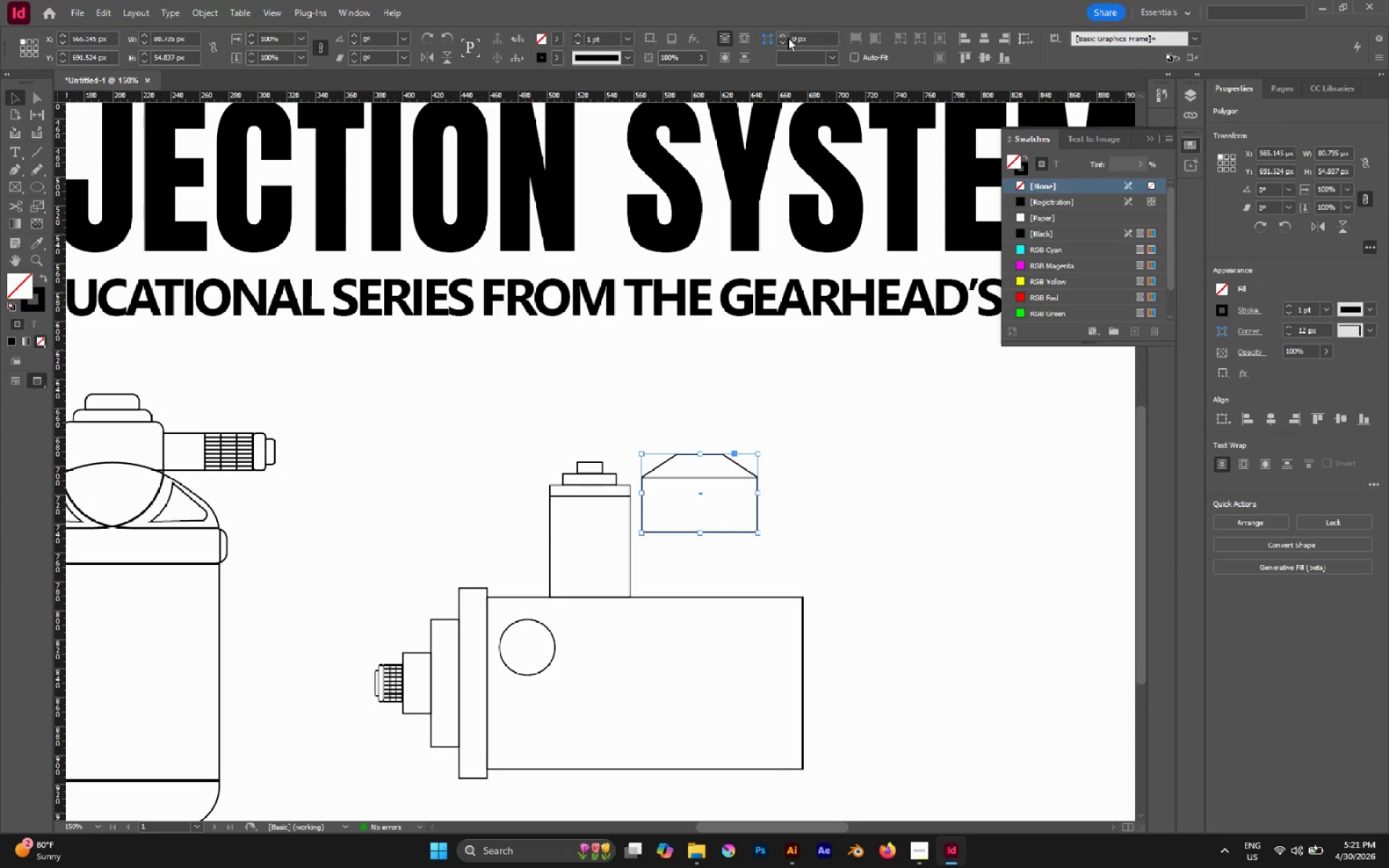 
left_click([788, 38])
 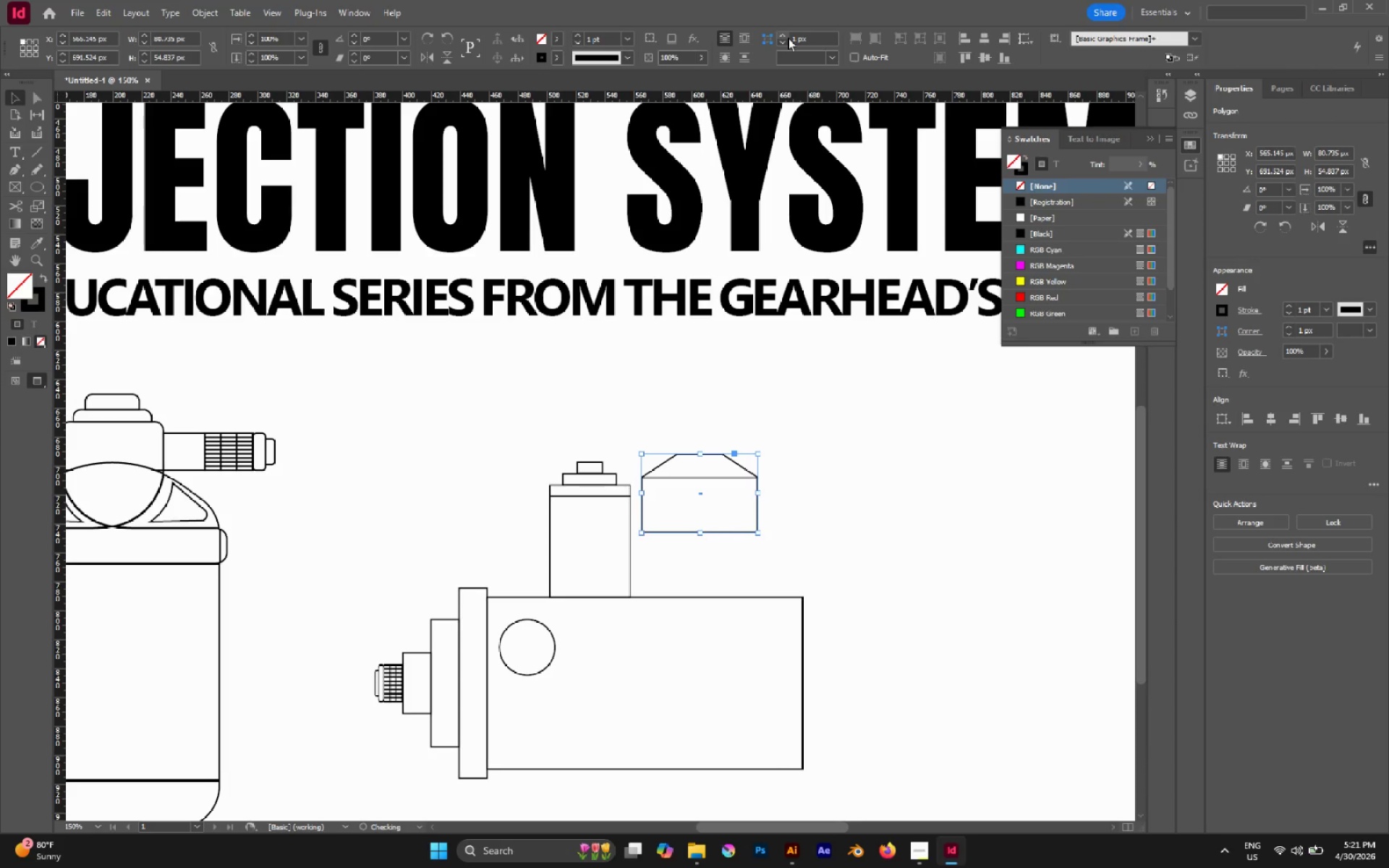 
left_click([788, 38])
 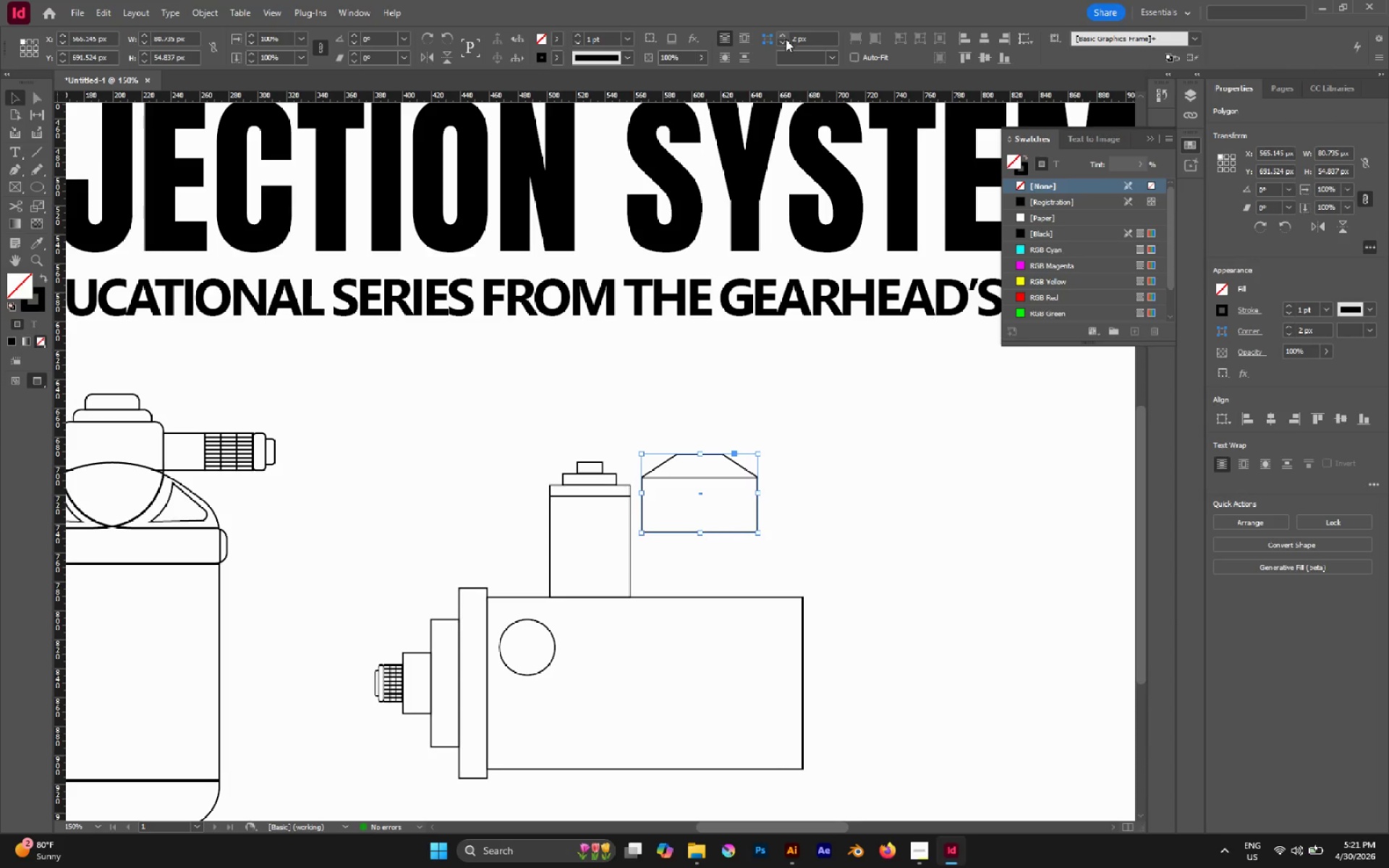 
left_click([830, 59])
 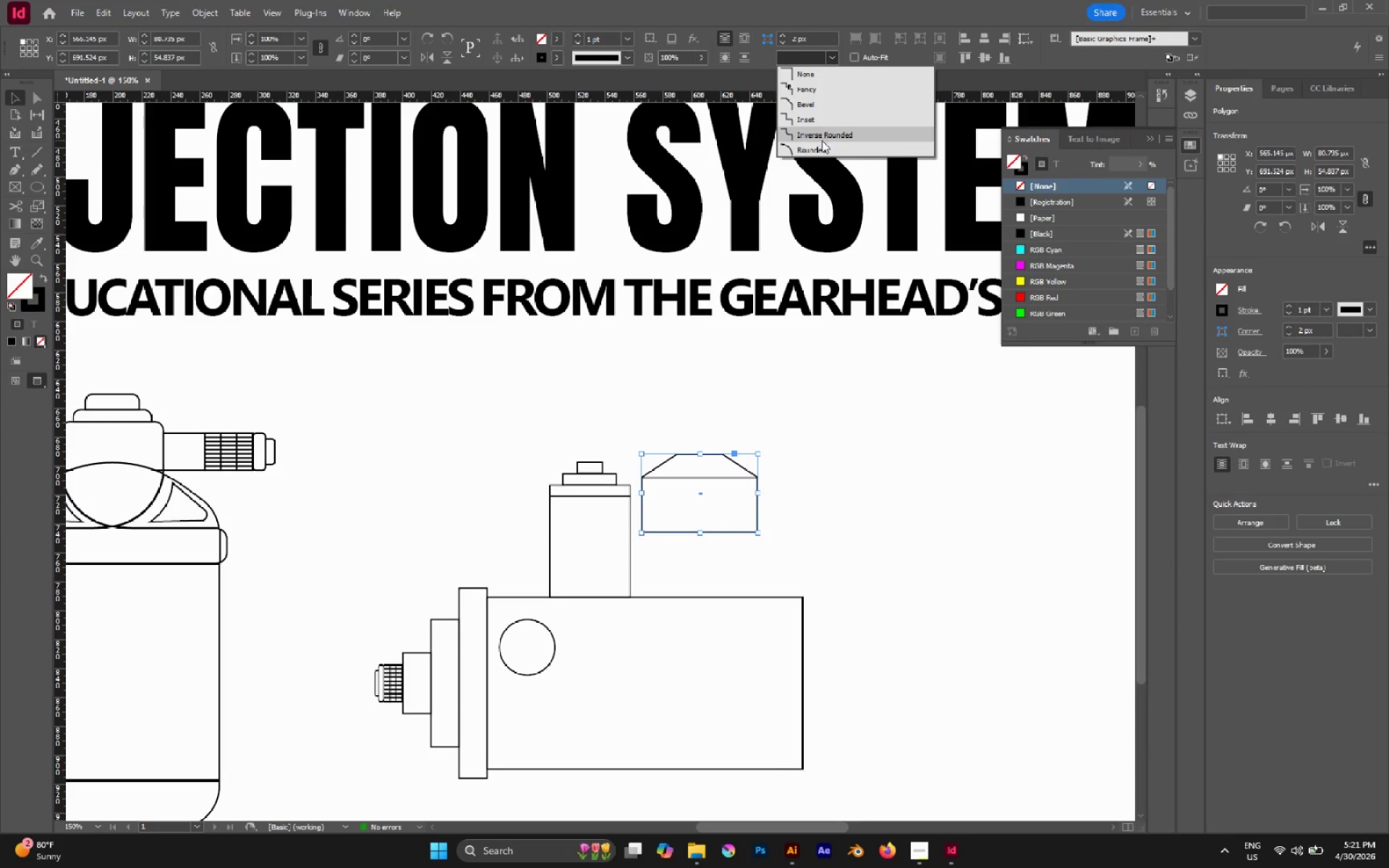 
left_click_drag(start_coordinate=[822, 140], to_coordinate=[815, 143])
 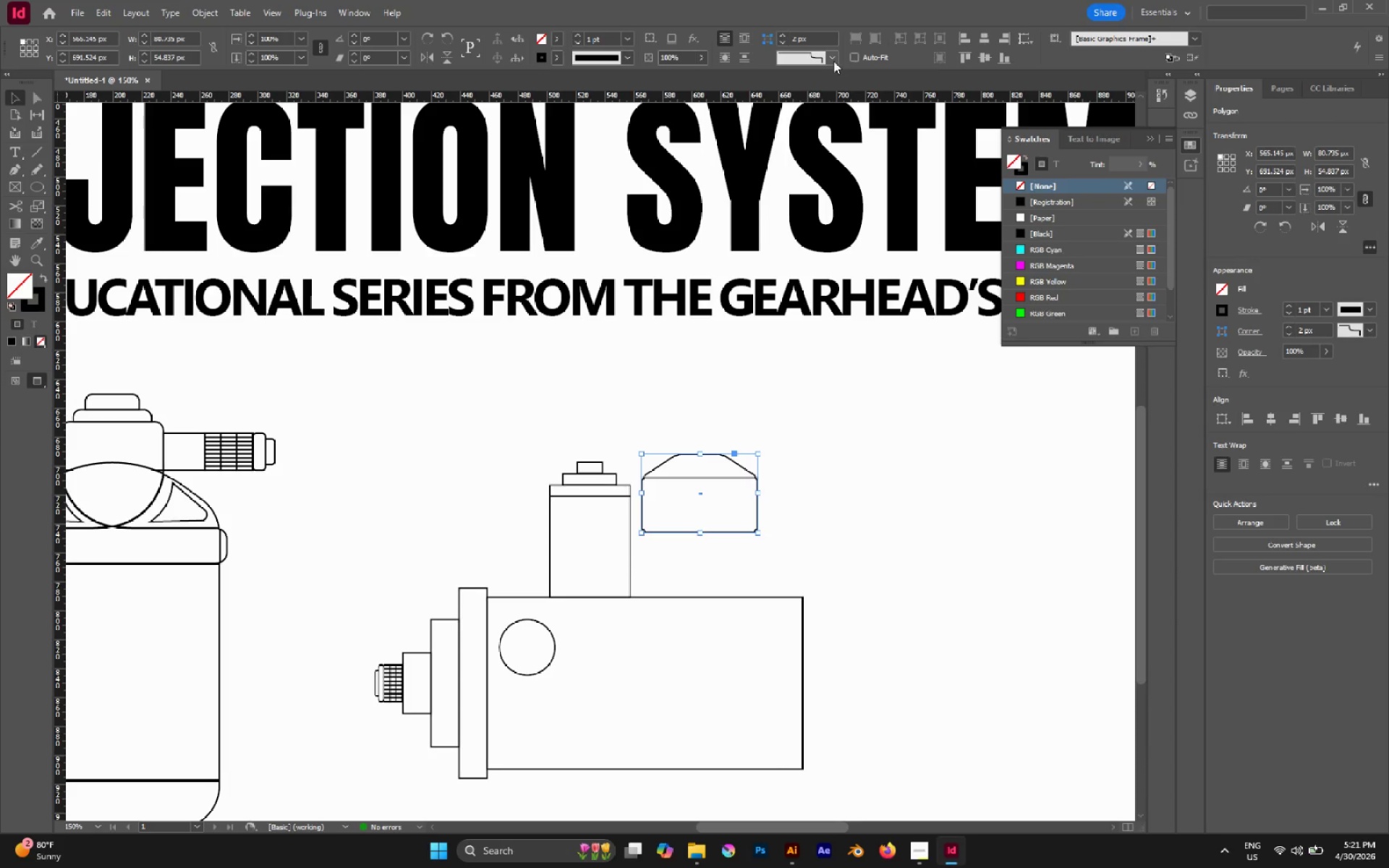 
left_click([833, 61])
 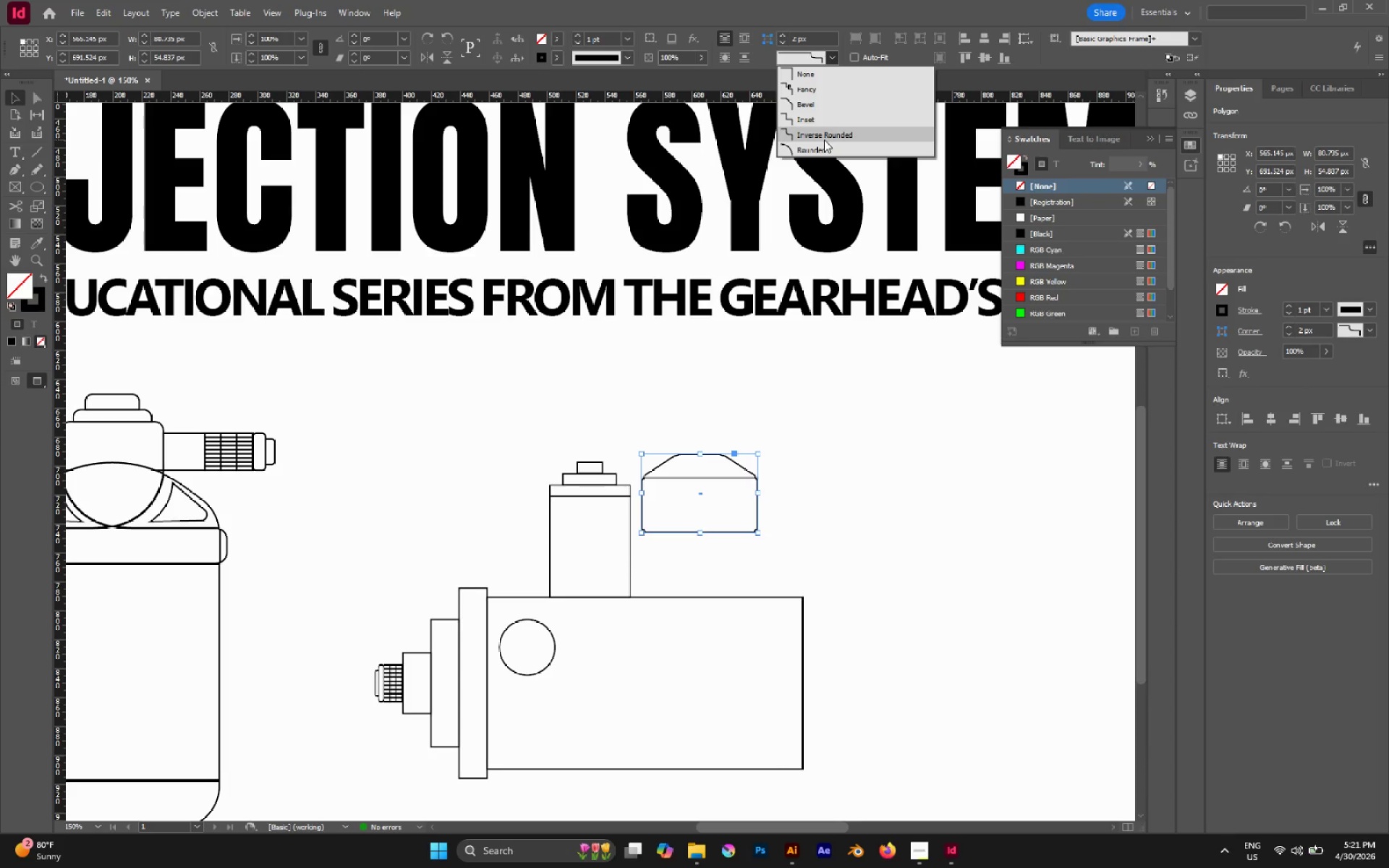 
left_click([820, 143])
 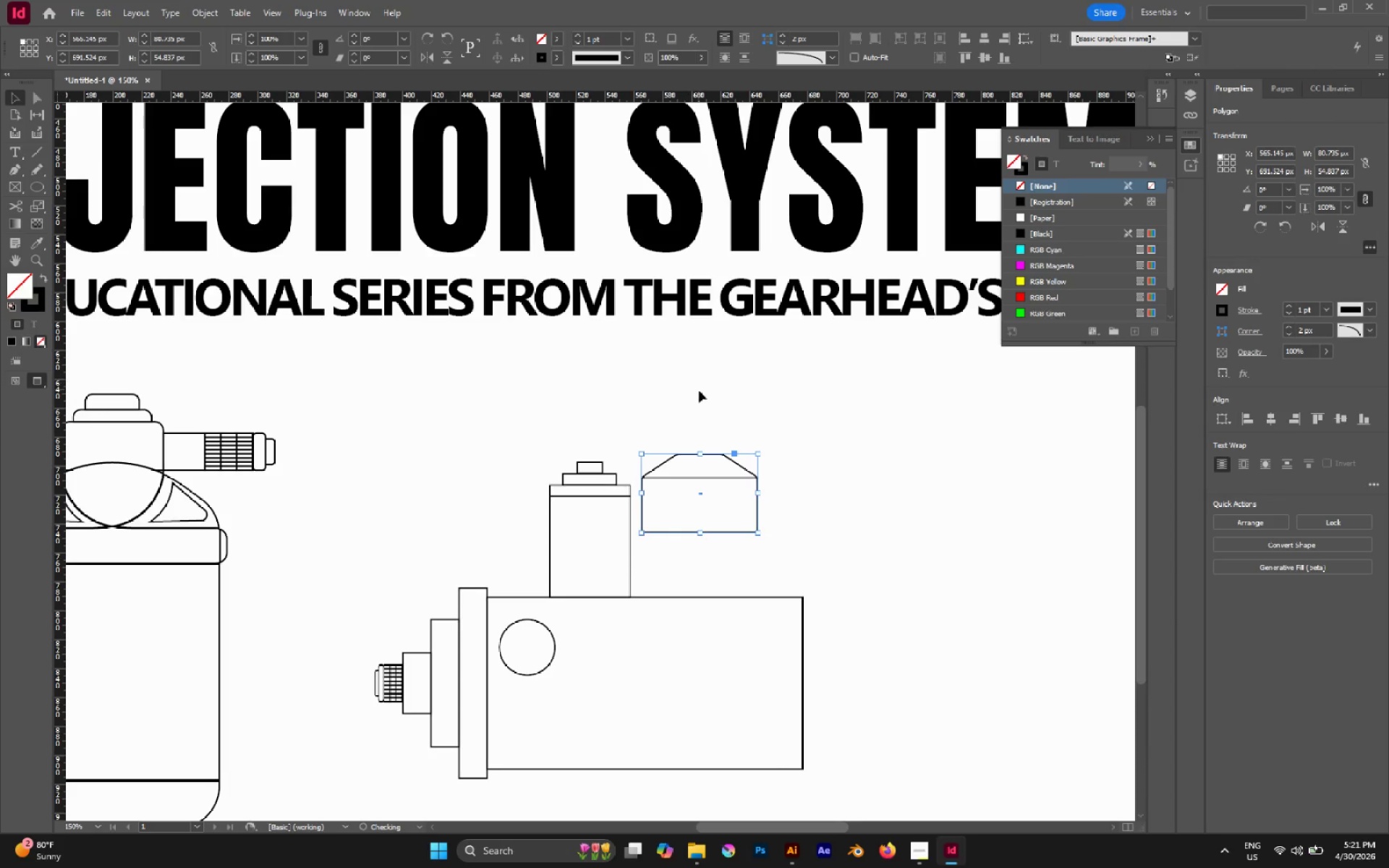 
left_click([702, 393])
 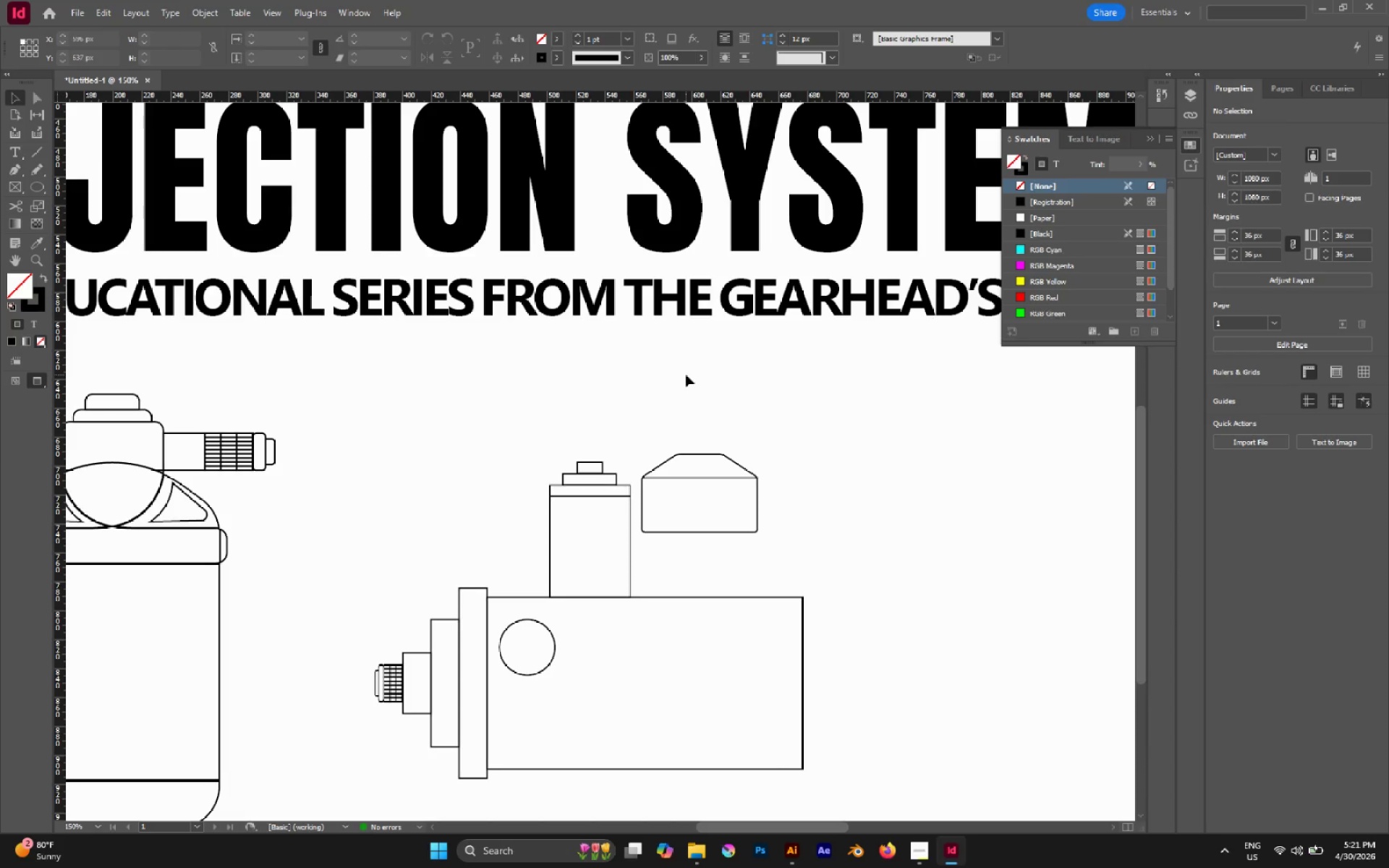 
left_click_drag(start_coordinate=[677, 434], to_coordinate=[722, 552])
 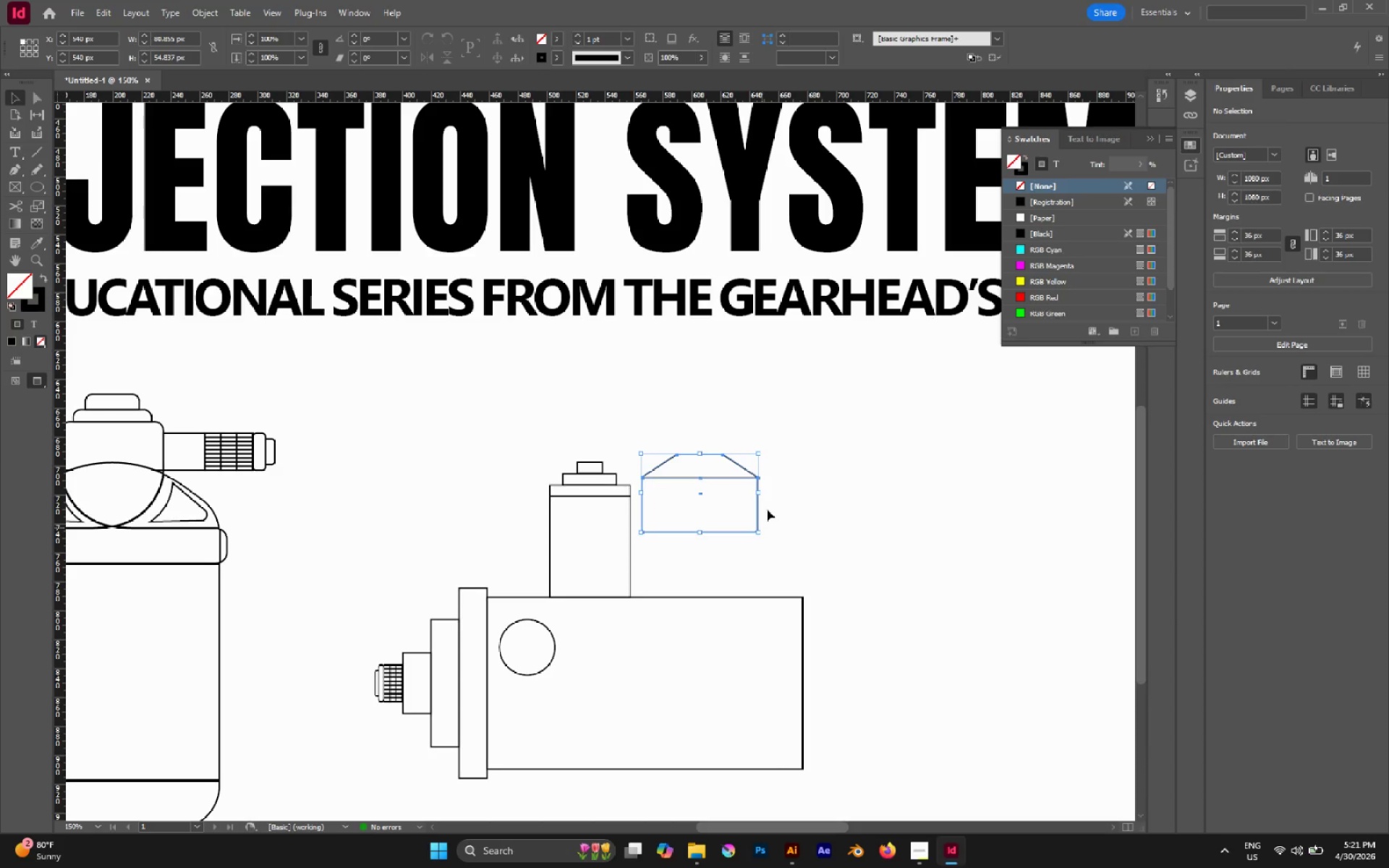 
hold_key(key=AltLeft, duration=1.86)
hold_key(key=ShiftLeft, duration=1.61)
left_click_drag(start_coordinate=[760, 495], to_coordinate=[749, 496])
 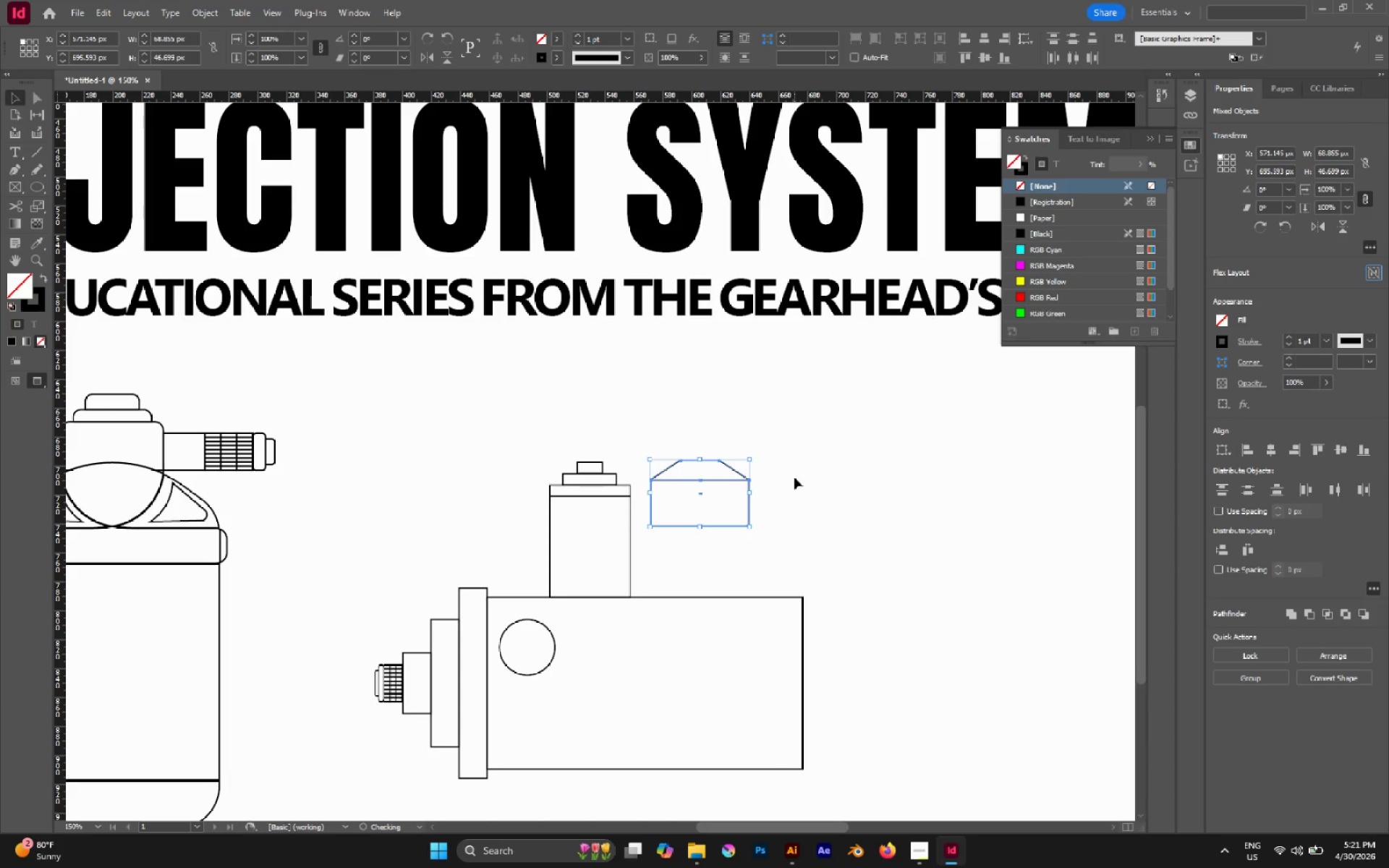 
left_click([794, 477])
 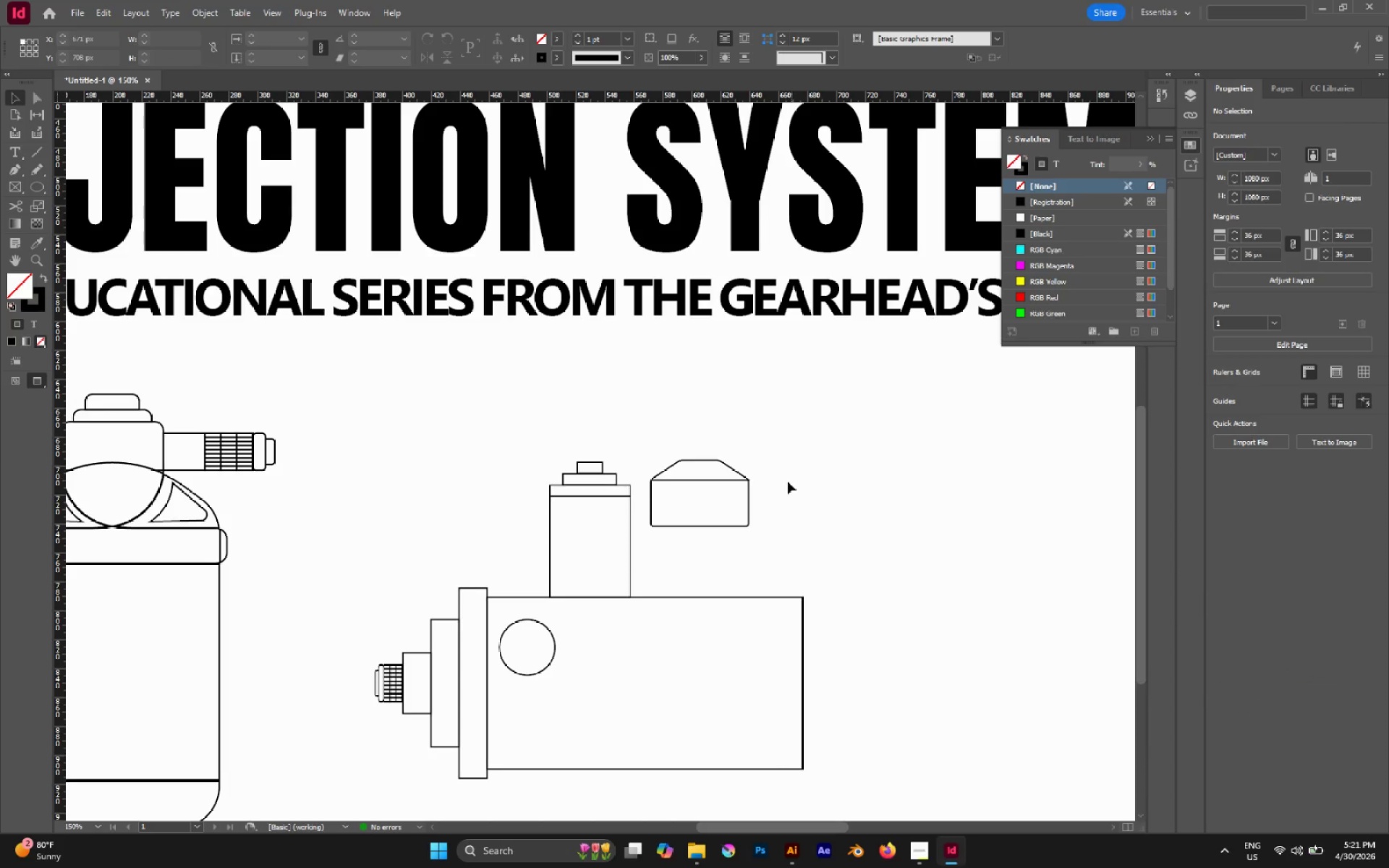 
hold_key(key=AltLeft, duration=0.42)
scroll: coordinate [714, 481], scroll_direction: up, amount: 3.0
 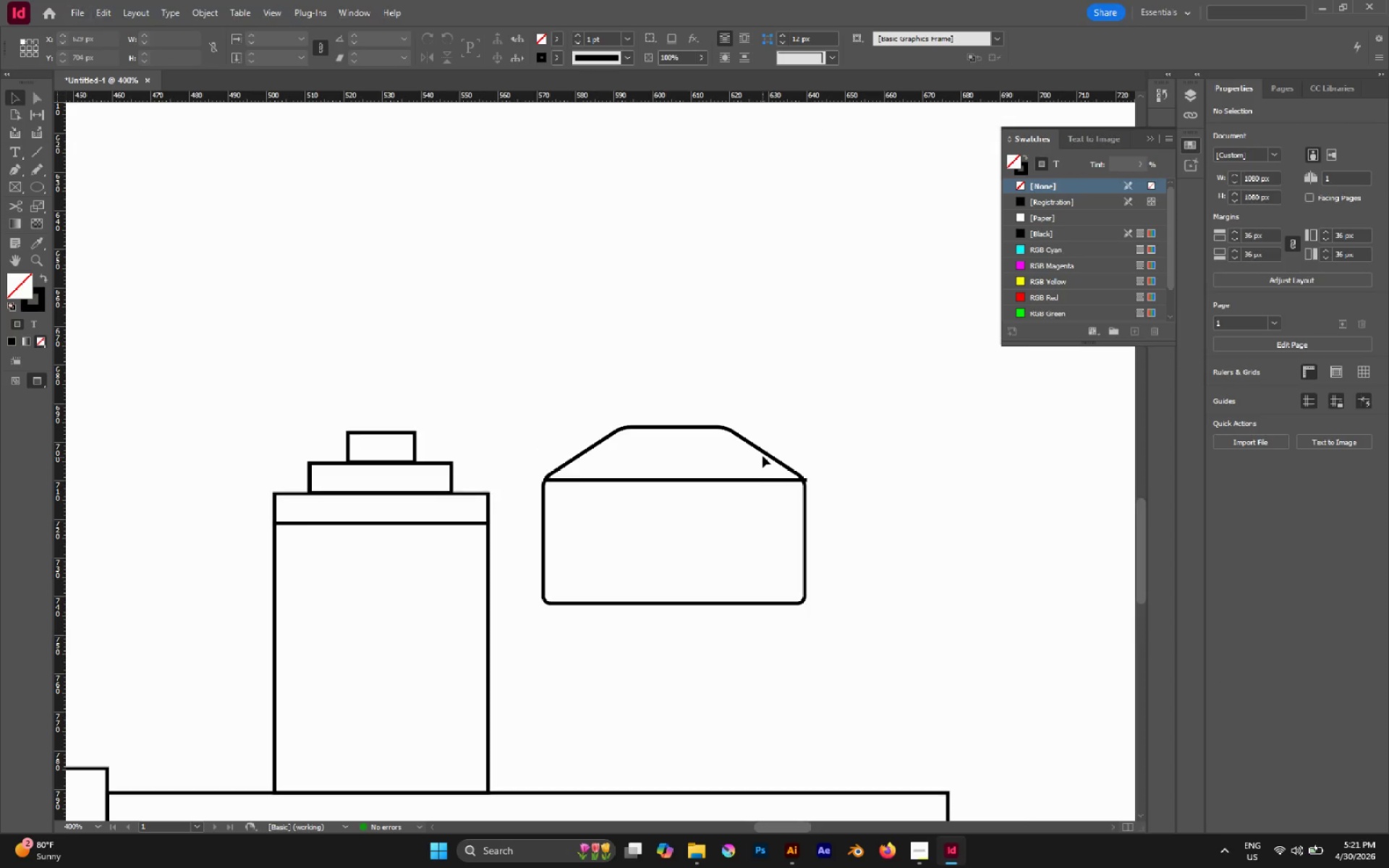 
double_click([763, 455])
 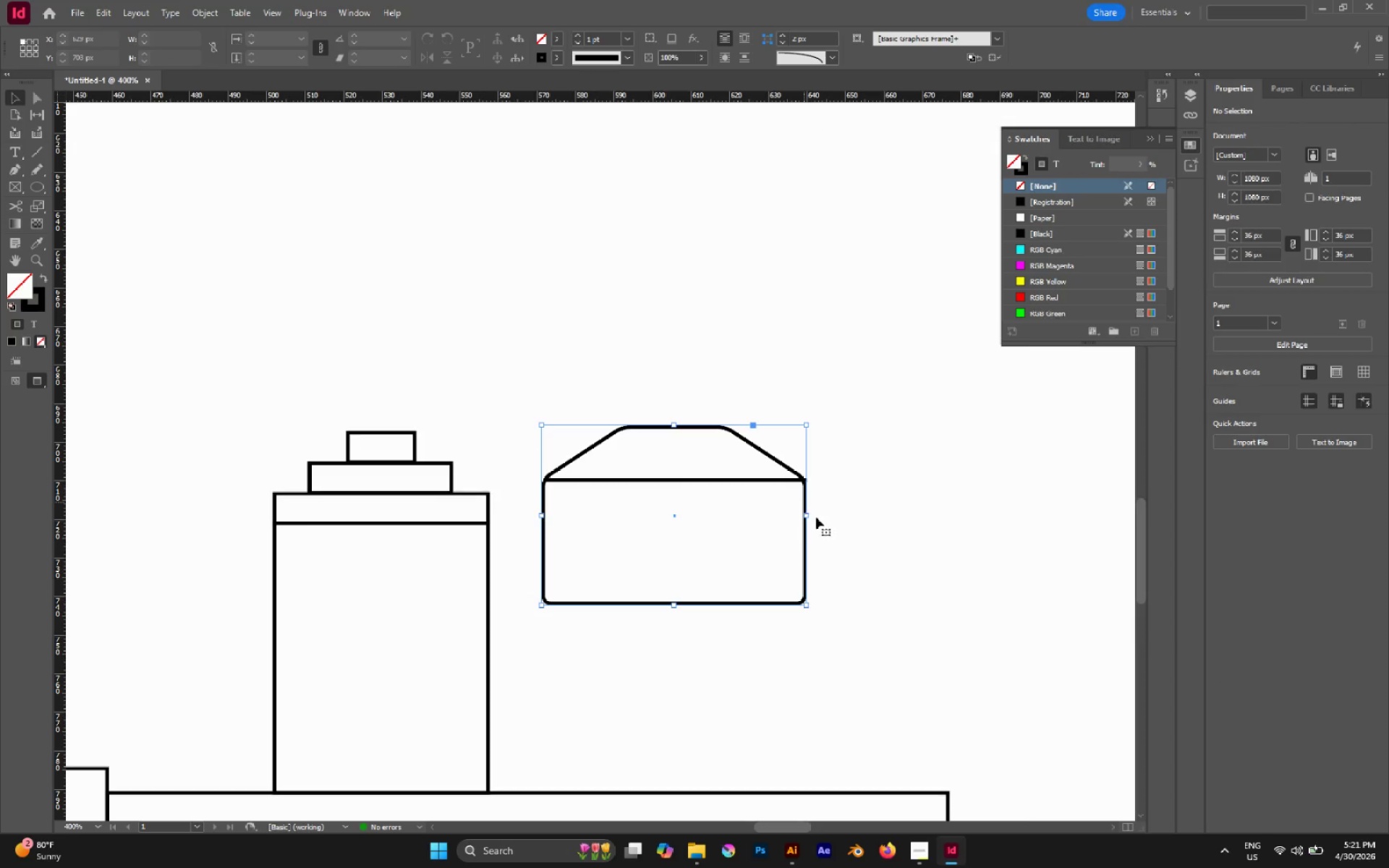 
hold_key(key=AltLeft, duration=4.72)
 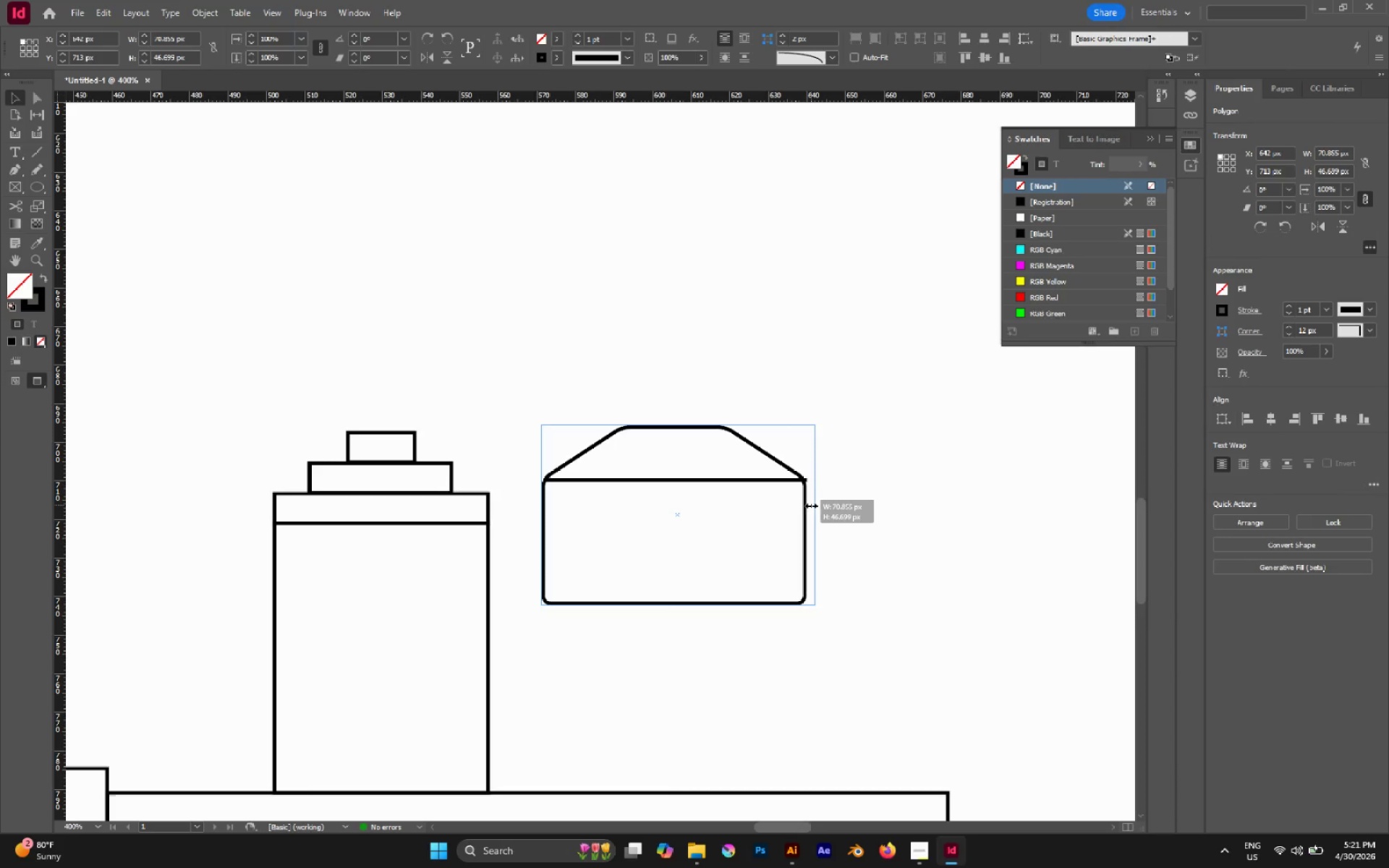 
hold_key(key=ShiftLeft, duration=0.53)
 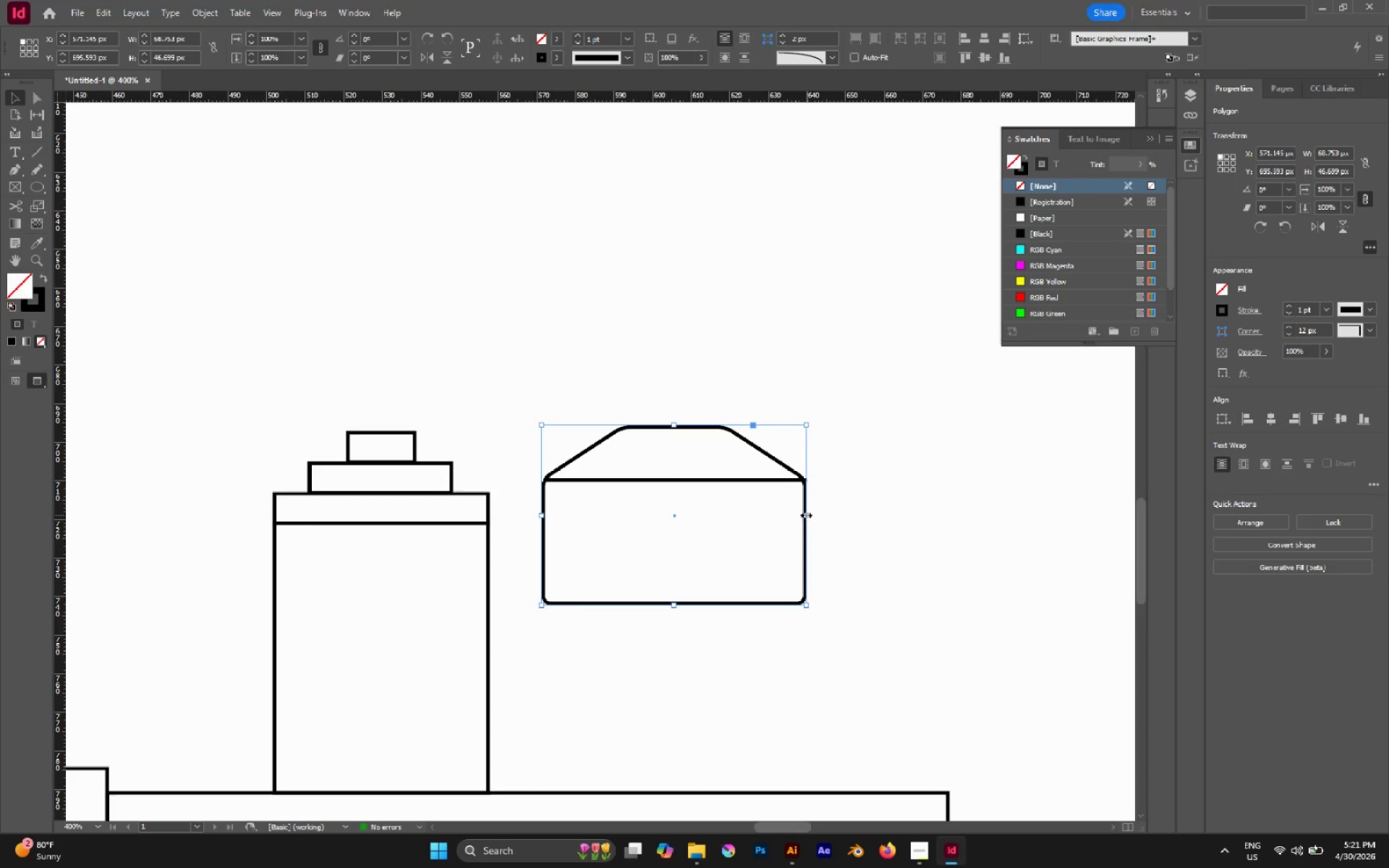 
left_click_drag(start_coordinate=[807, 515], to_coordinate=[791, 516])
 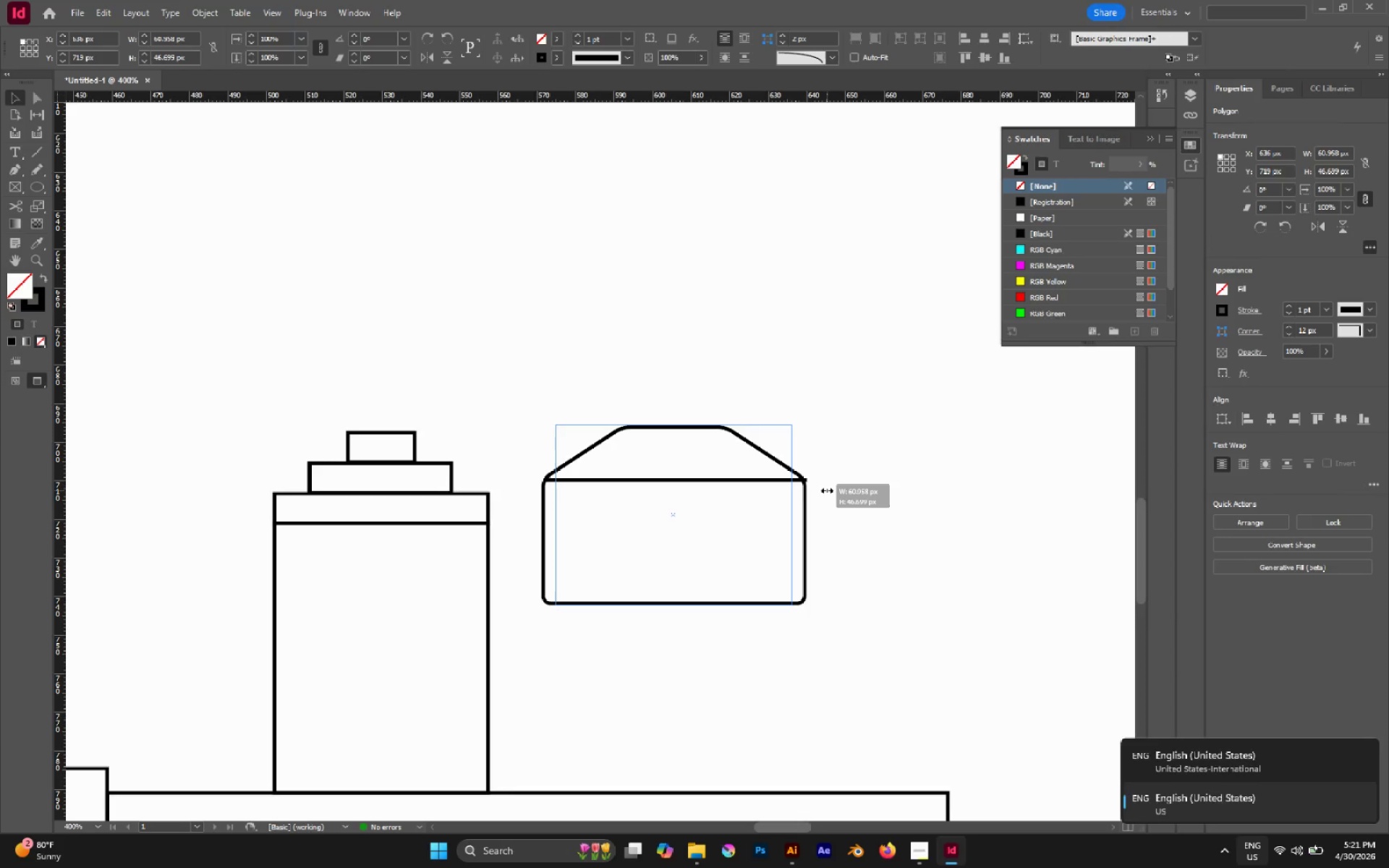 
left_click([816, 492])
 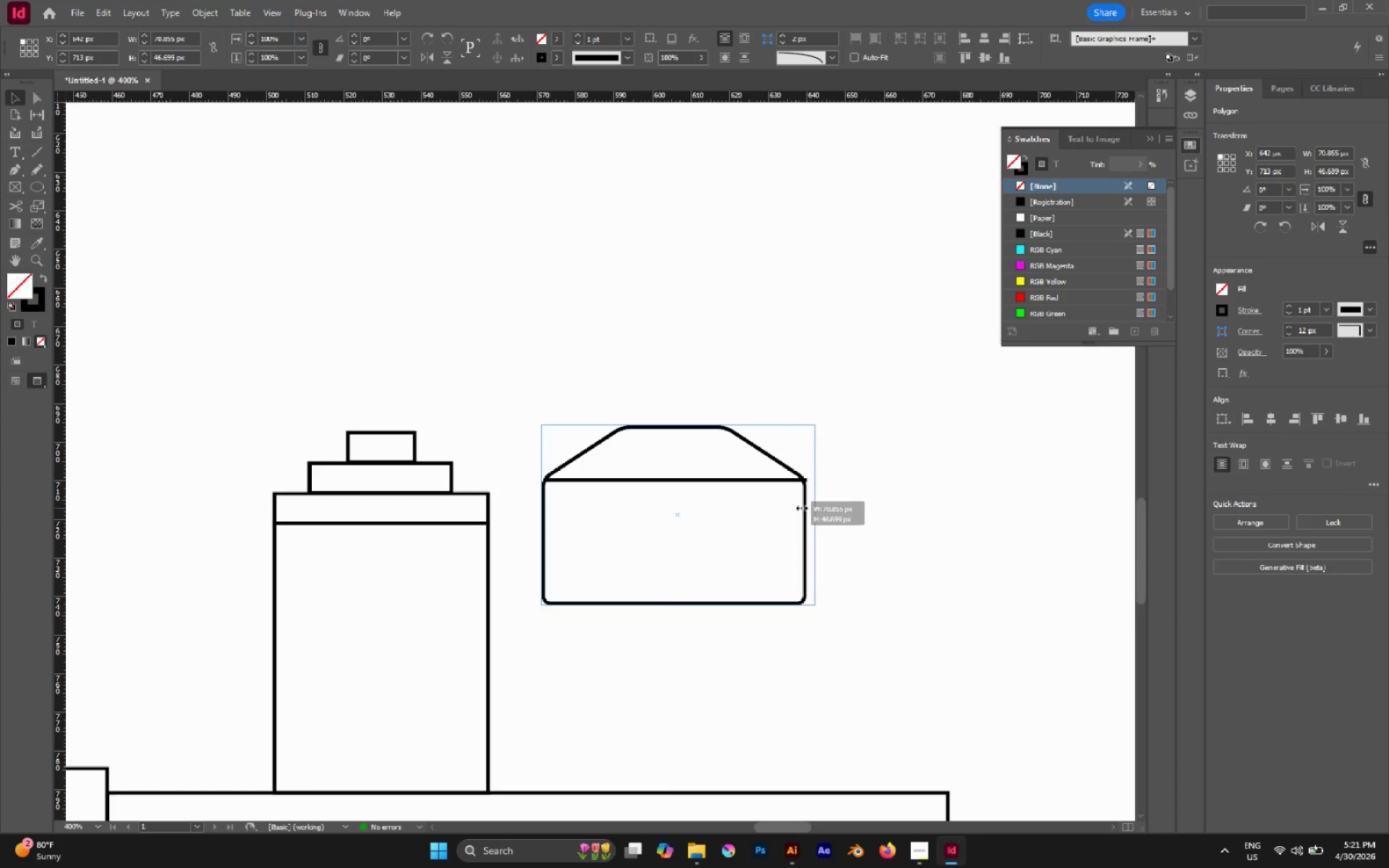 
hold_key(key=AltLeft, duration=1.53)
left_click([782, 508])
 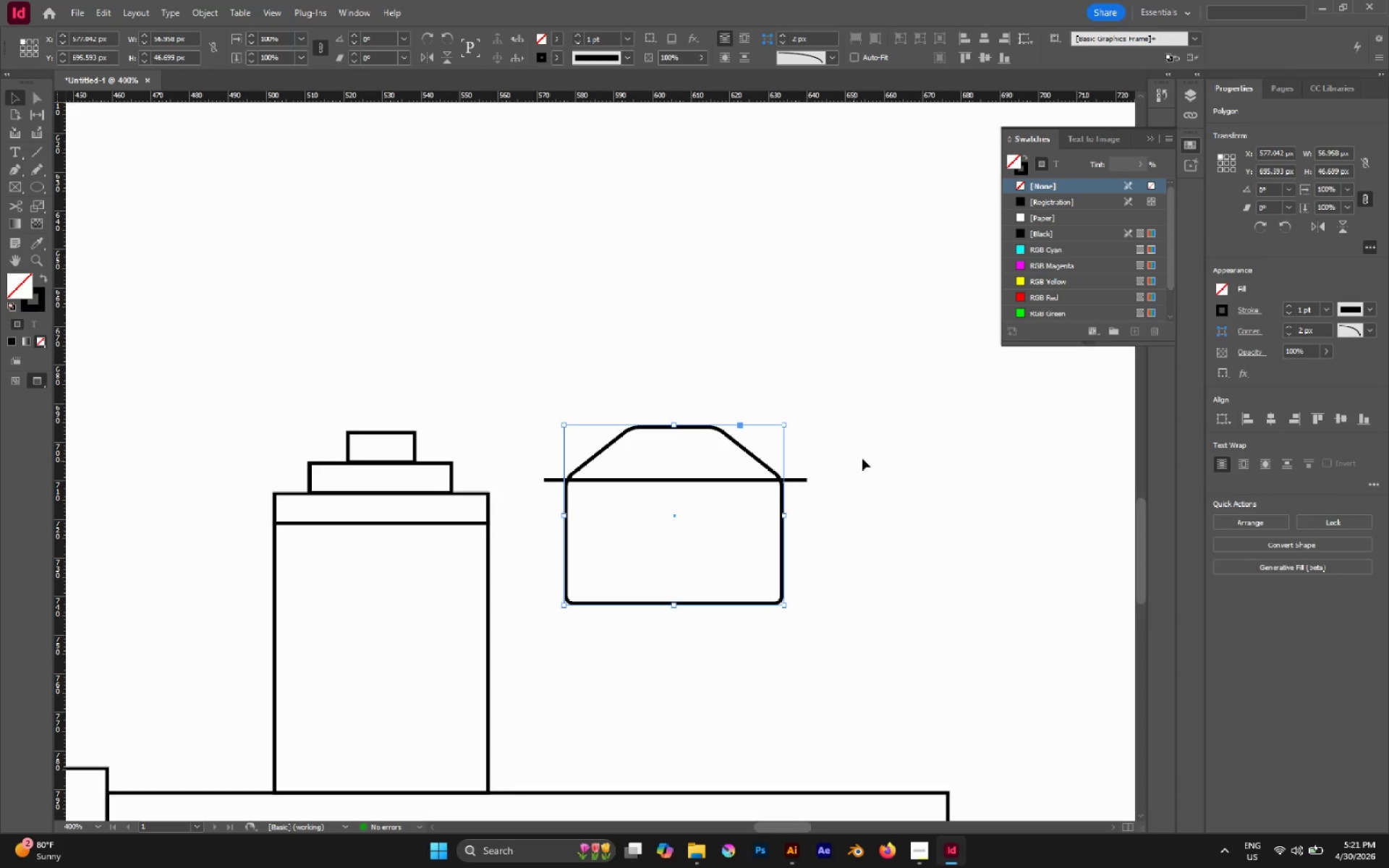 
key(A)
 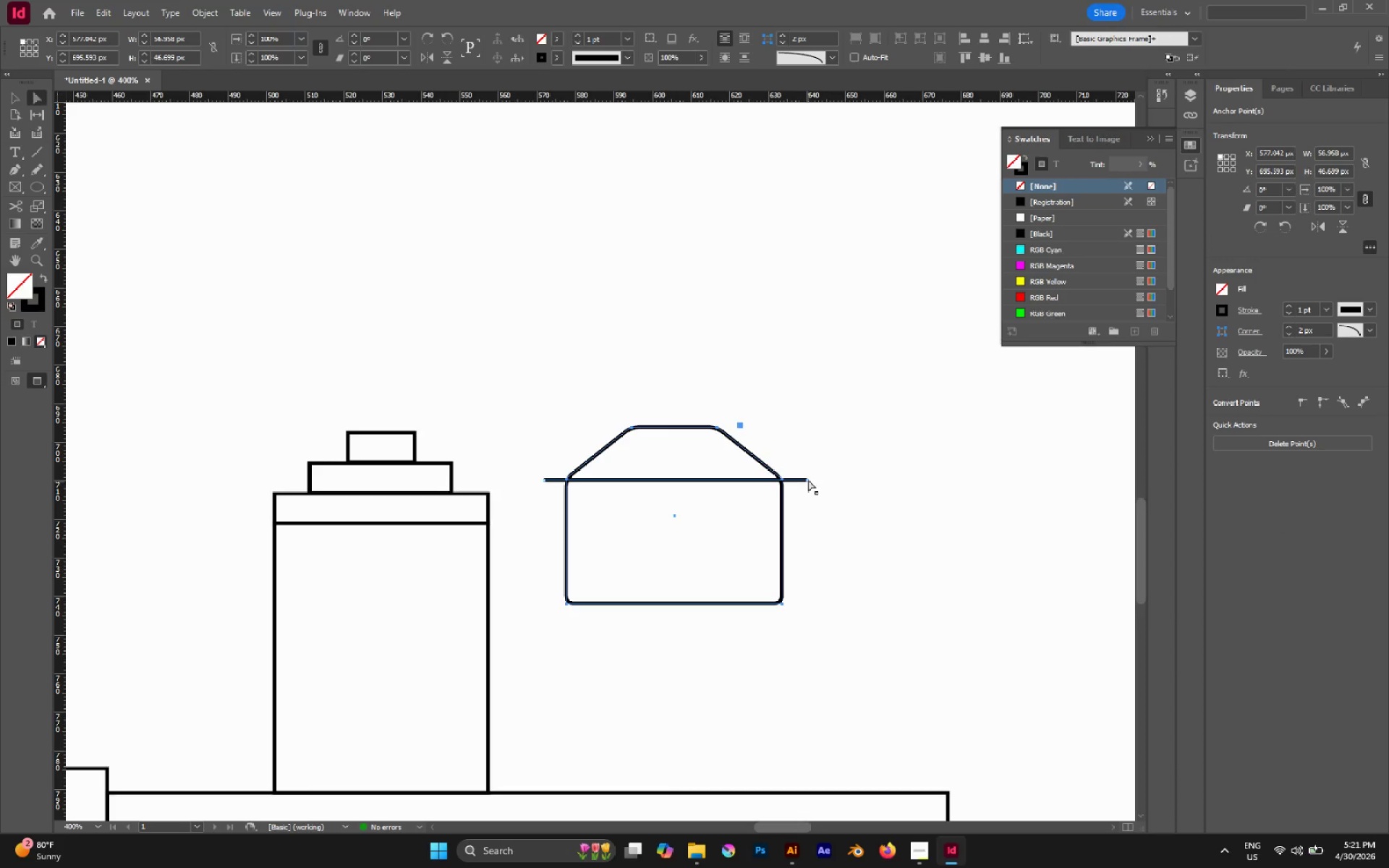 
left_click([810, 461])
 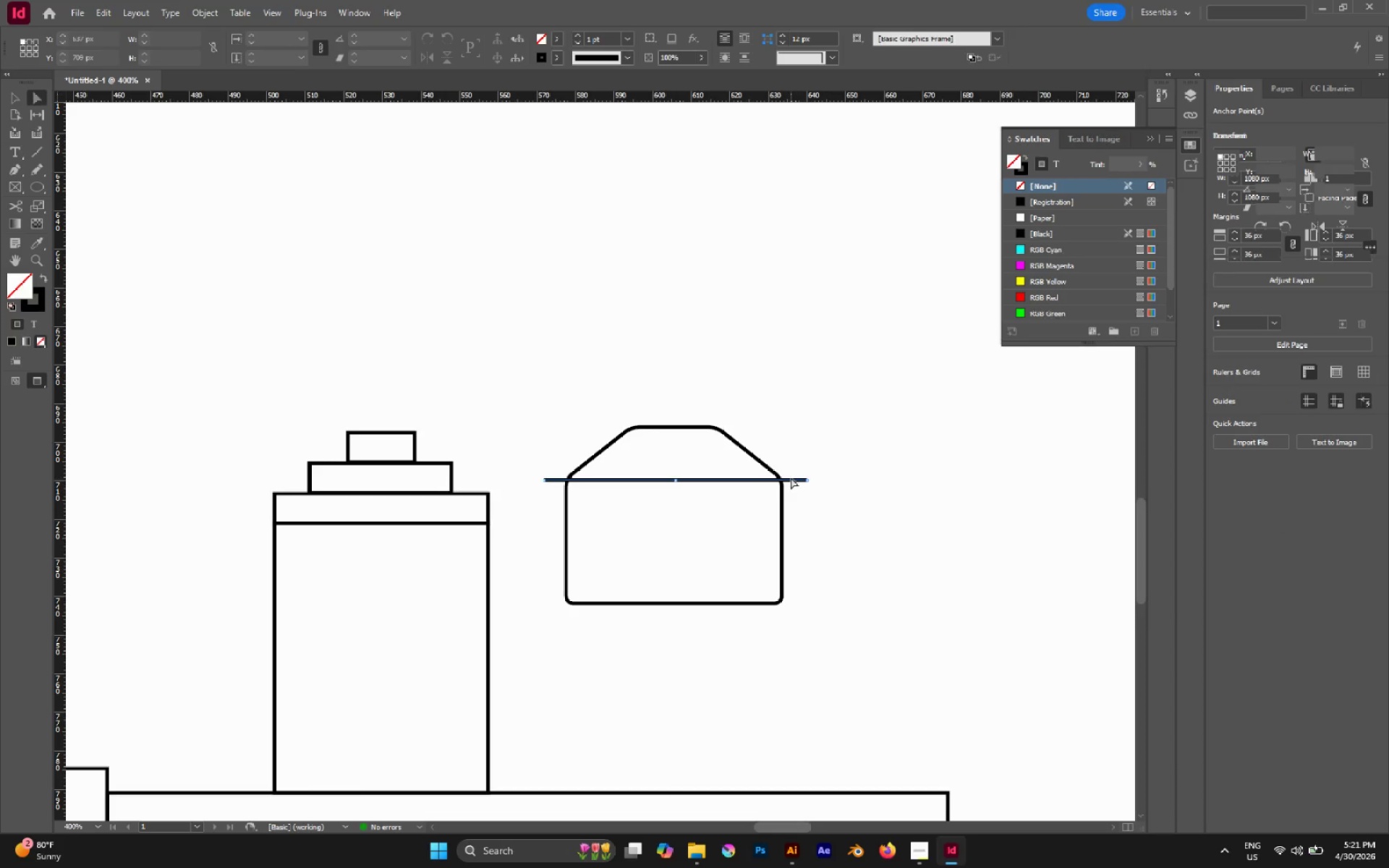 
key(Delete)
 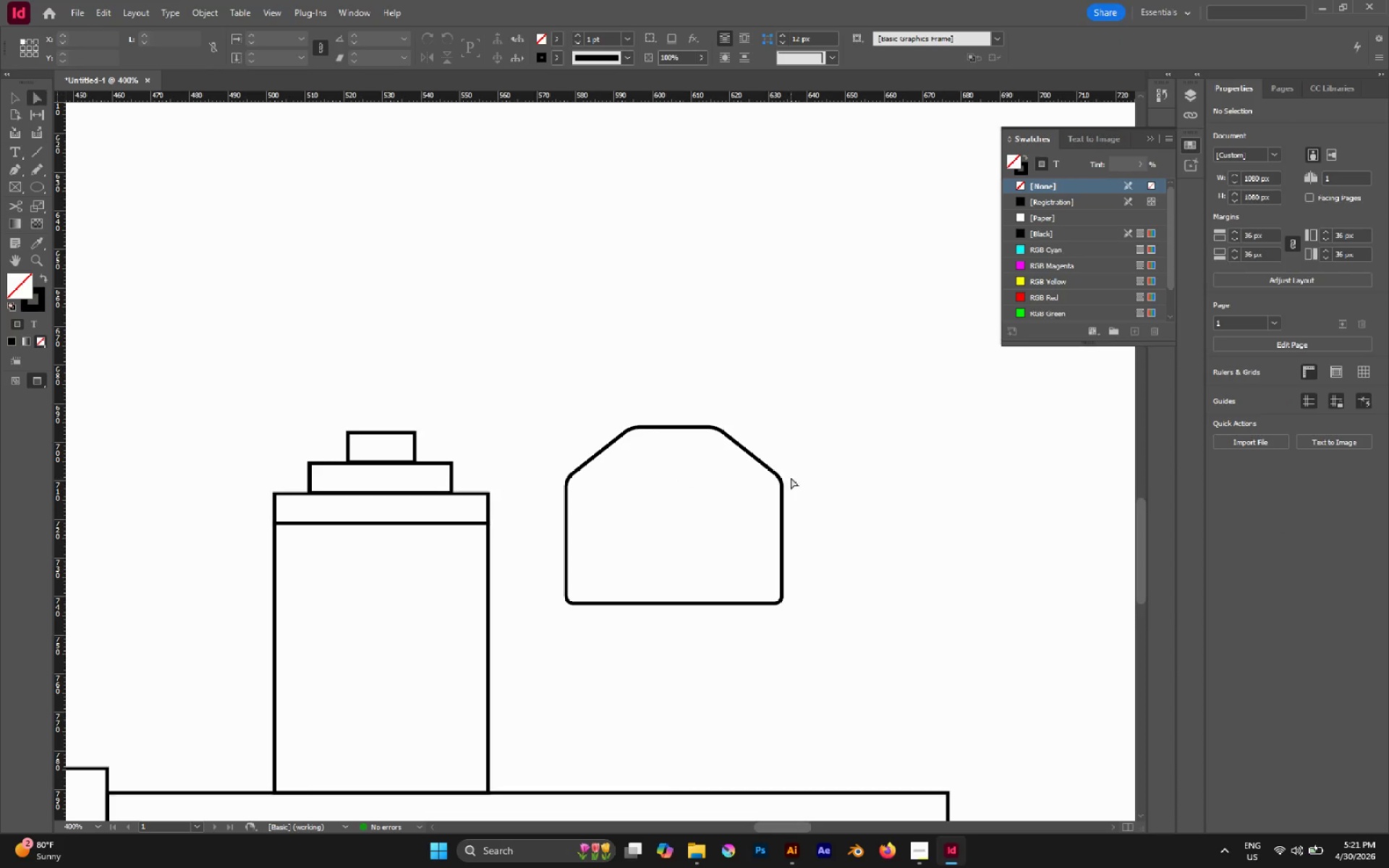 
key(M)
 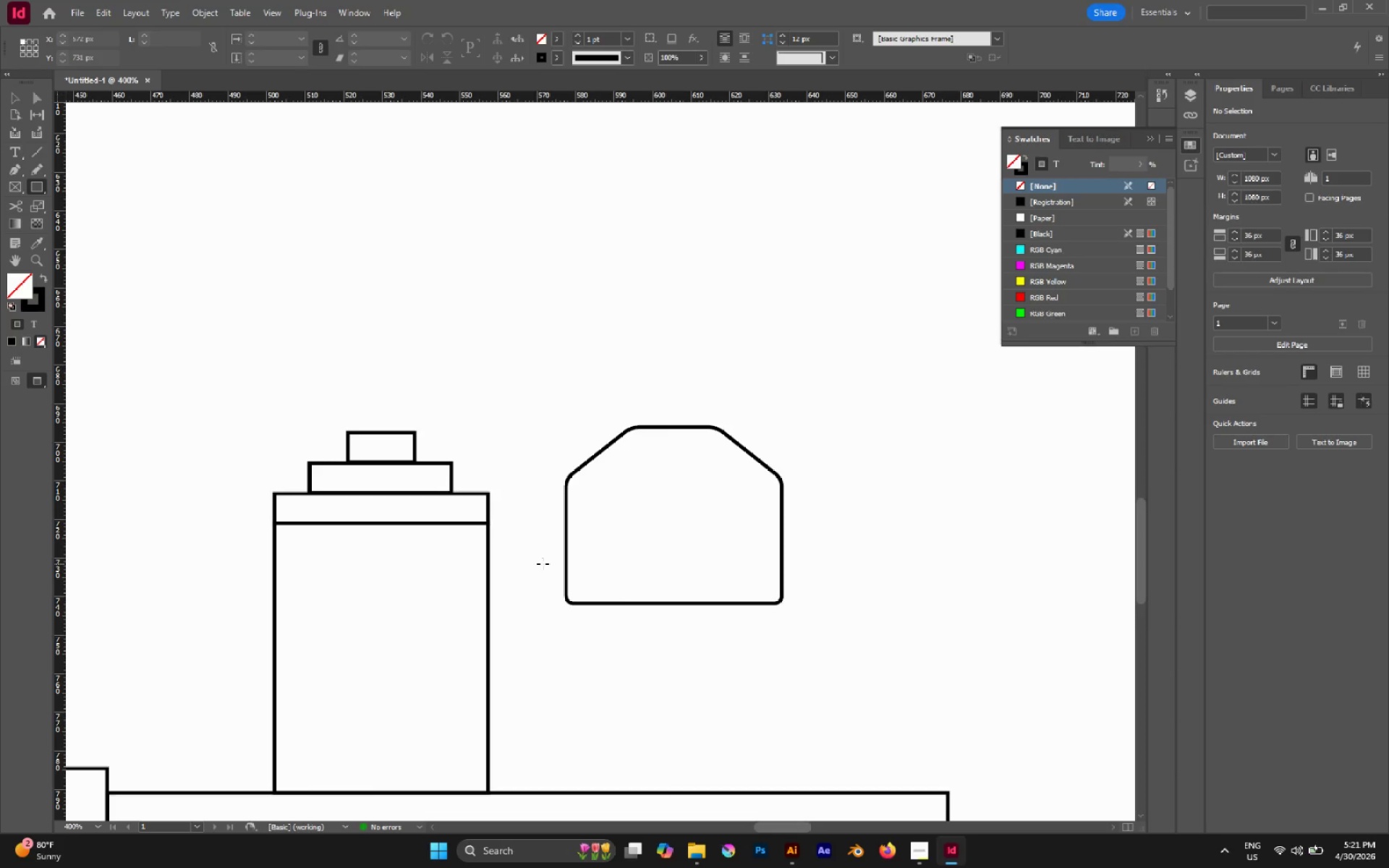 
key(V)
 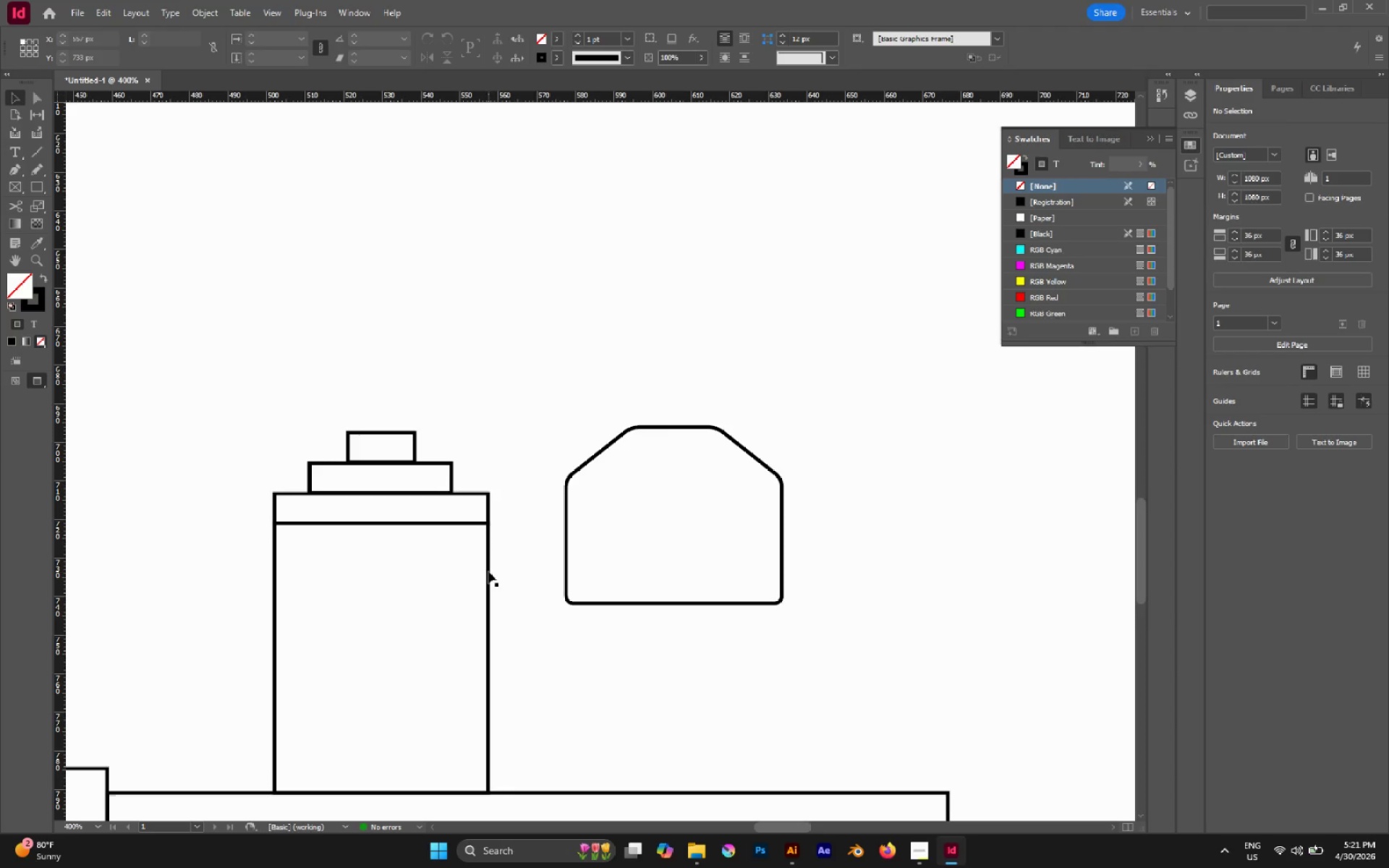 
left_click([488, 571])
 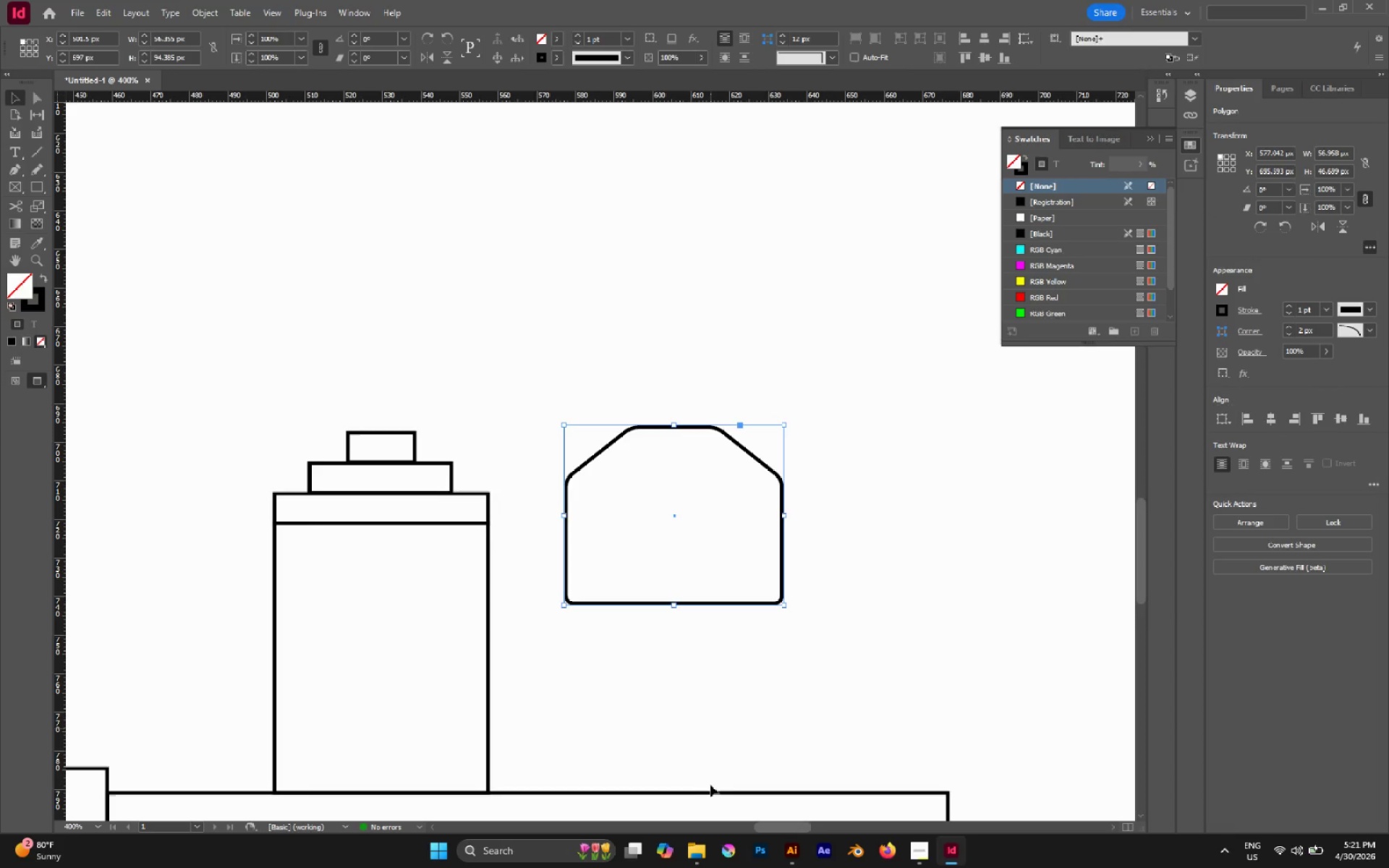 
left_click([711, 793])
 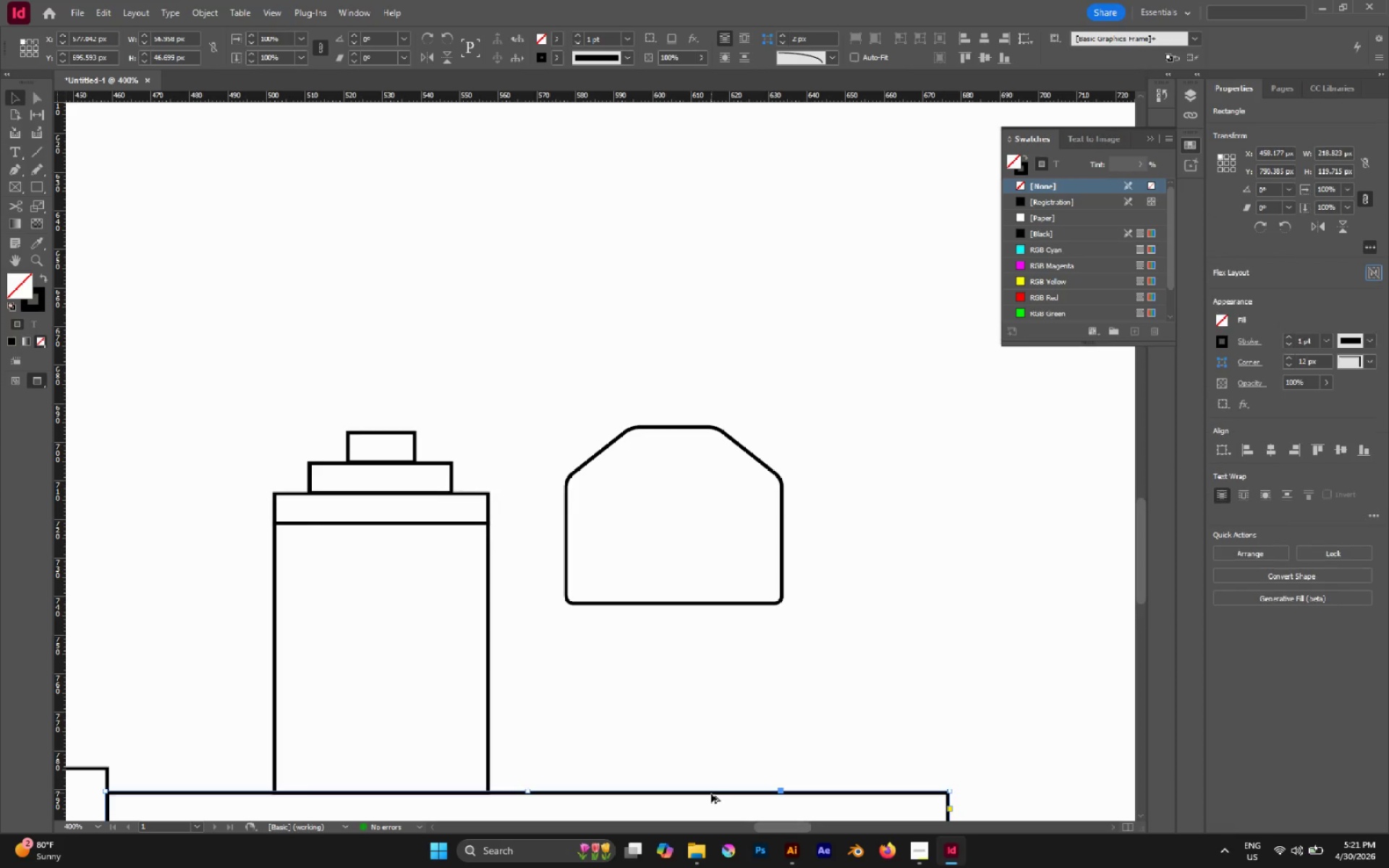 
hold_key(key=AltLeft, duration=2.22)
left_click_drag(start_coordinate=[711, 793], to_coordinate=[818, 505])
 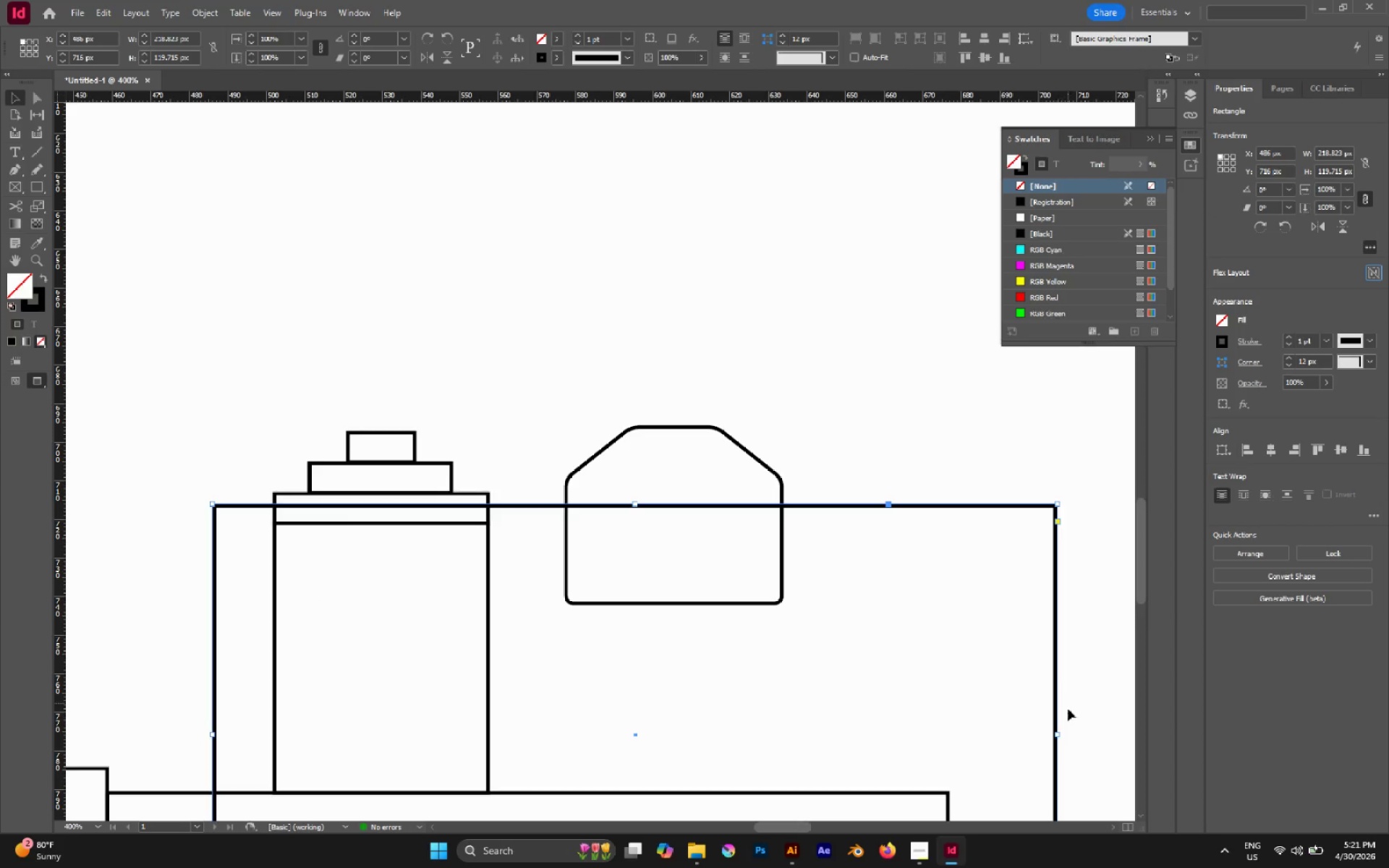 
hold_key(key=AltLeft, duration=2.36)
left_click_drag(start_coordinate=[1058, 736], to_coordinate=[794, 652])
 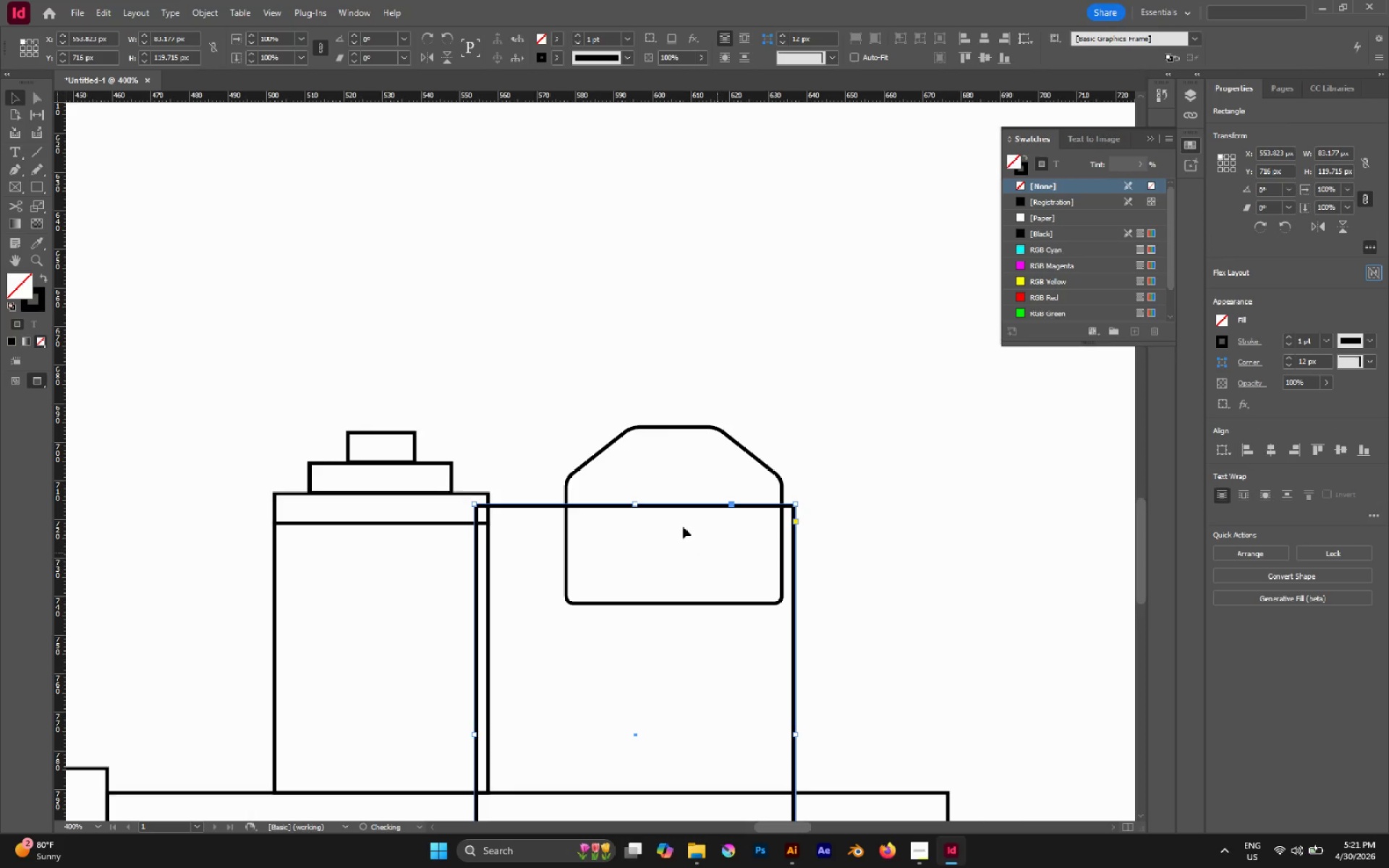 
hold_key(key=AltLeft, duration=1.92)
left_click_drag(start_coordinate=[634, 503], to_coordinate=[694, 733])
 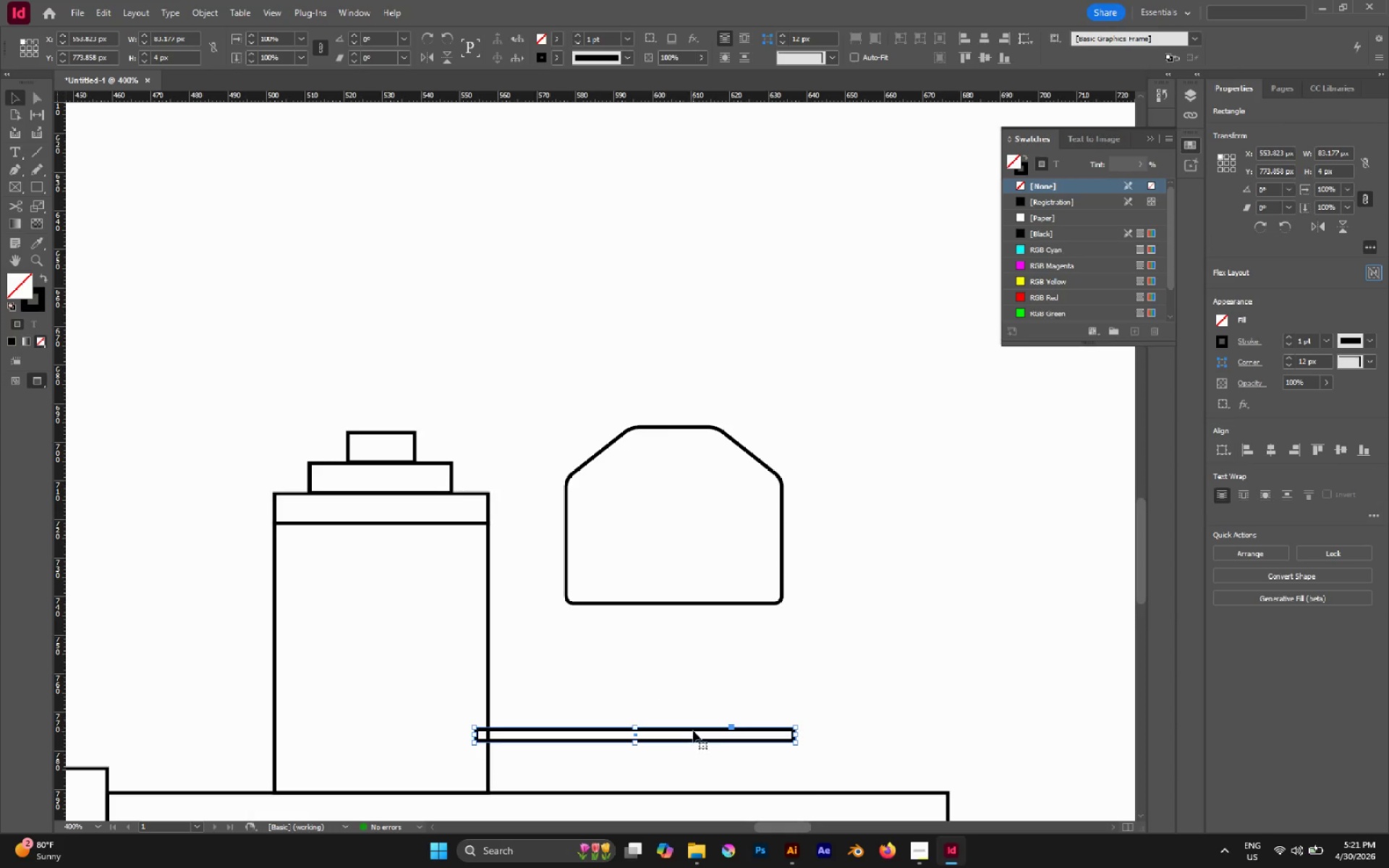 
left_click_drag(start_coordinate=[693, 730], to_coordinate=[737, 502])
 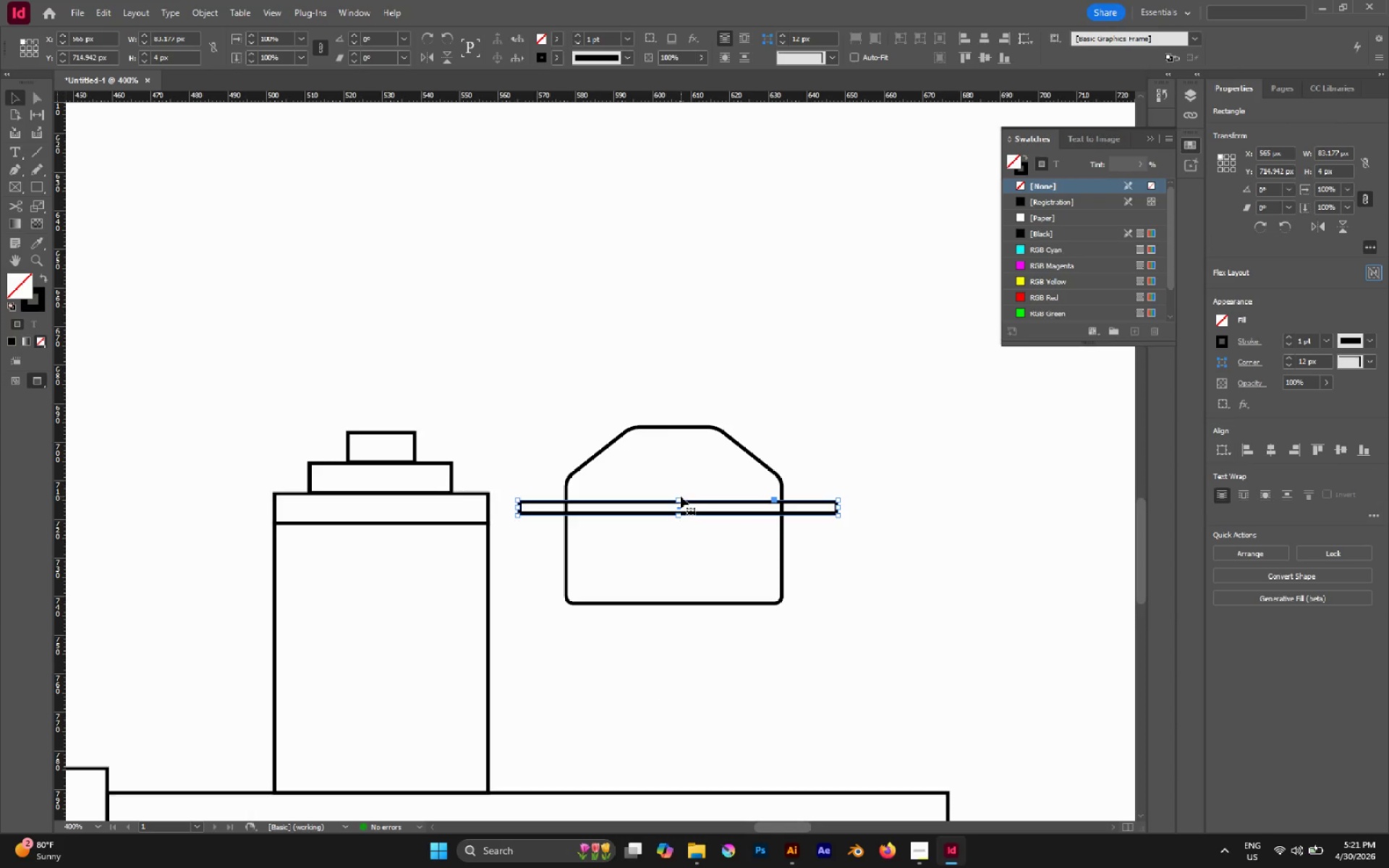 
left_click_drag(start_coordinate=[678, 500], to_coordinate=[682, 490])
 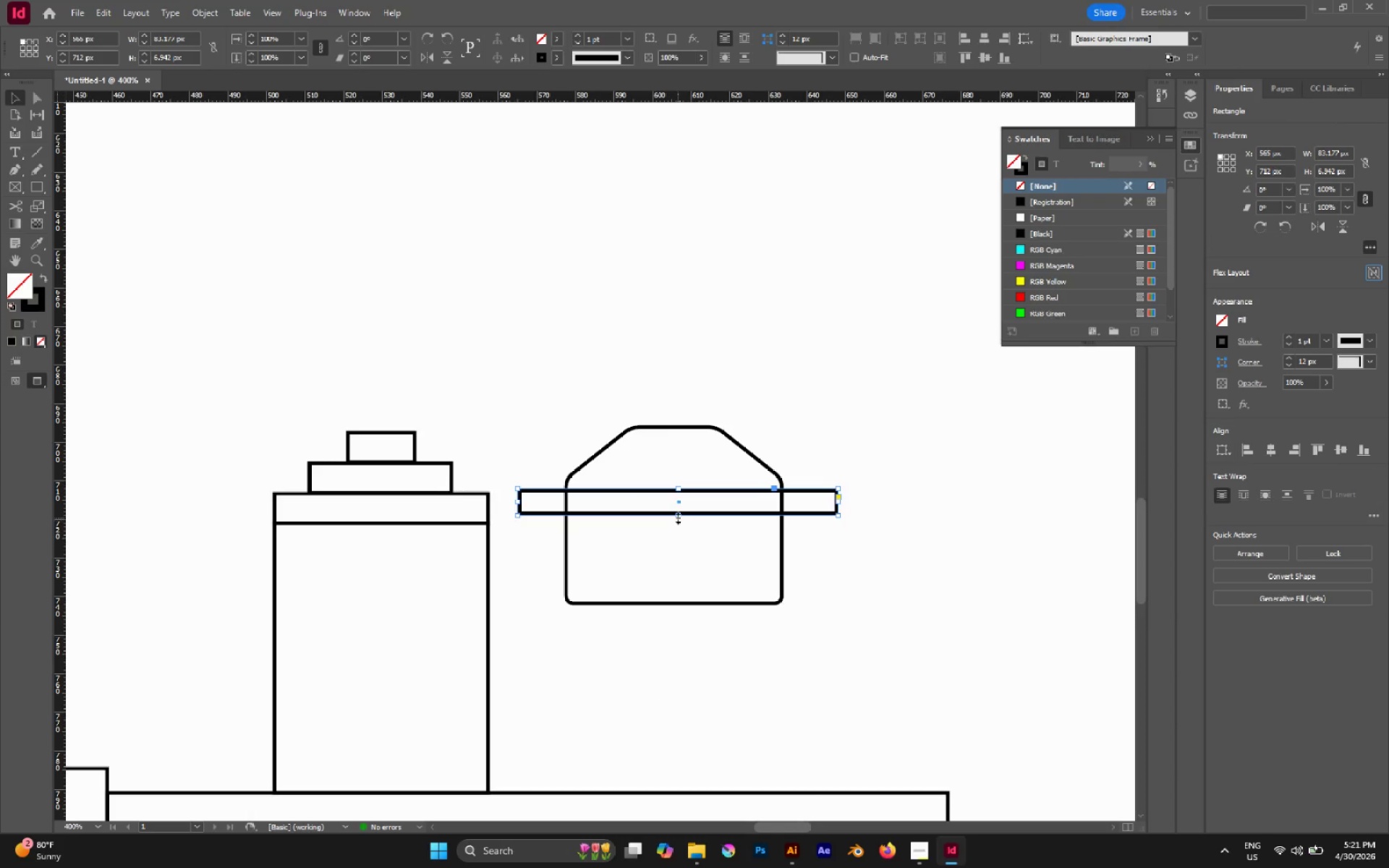 
left_click_drag(start_coordinate=[678, 516], to_coordinate=[689, 553])
 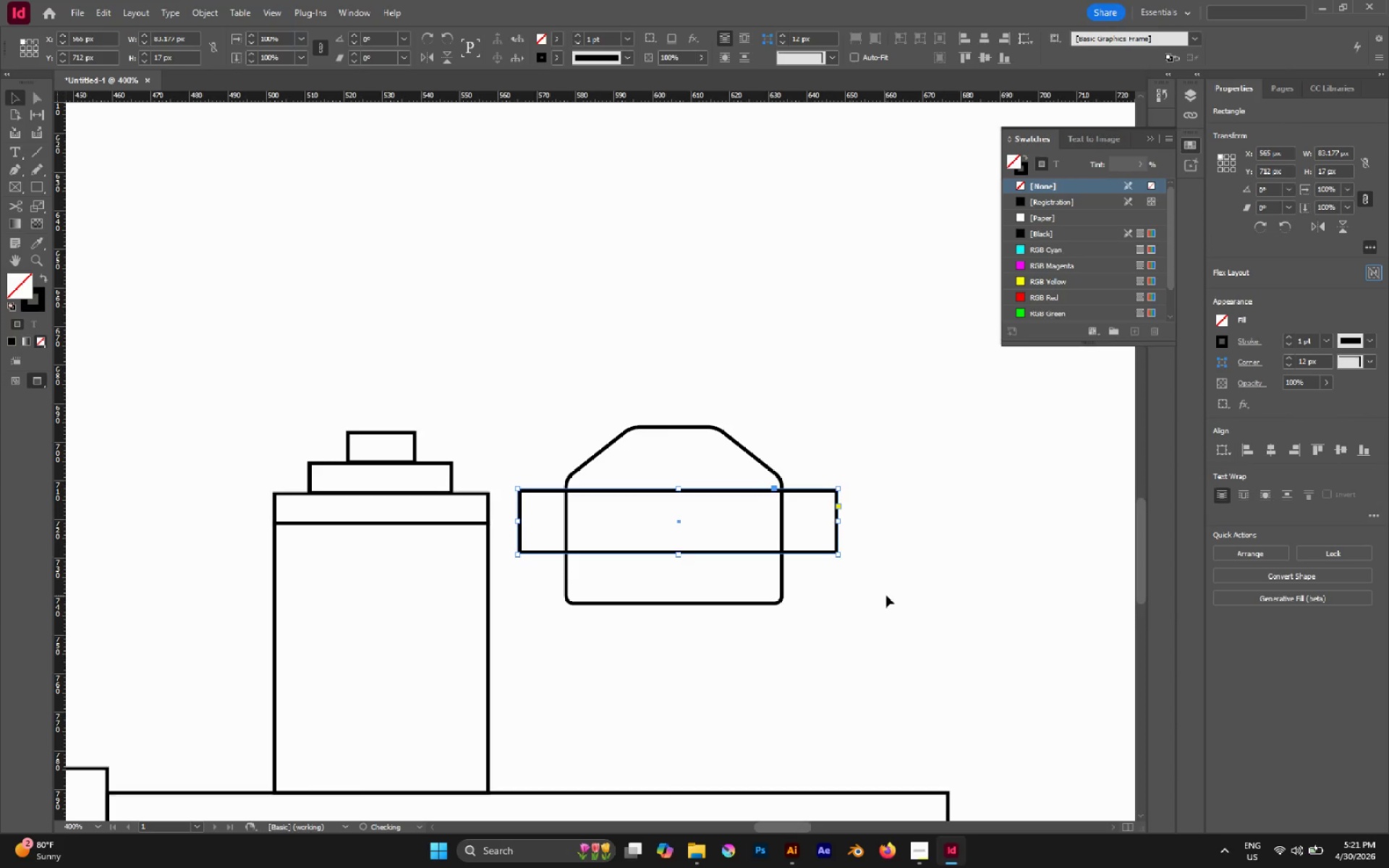 
left_click([886, 595])
 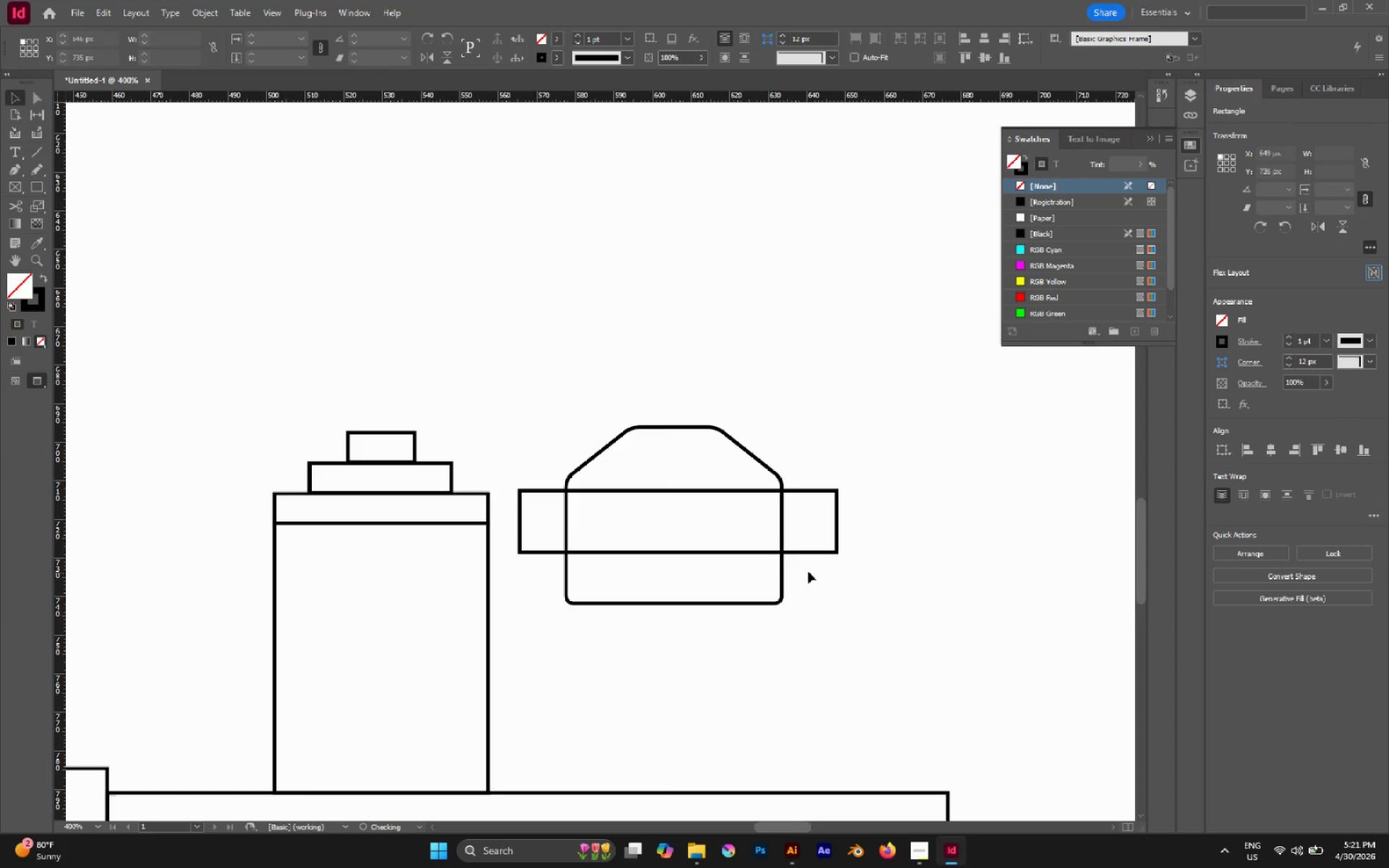 
hold_key(key=AltLeft, duration=1.14)
scroll: coordinate [801, 582], scroll_direction: down, amount: 2.0
 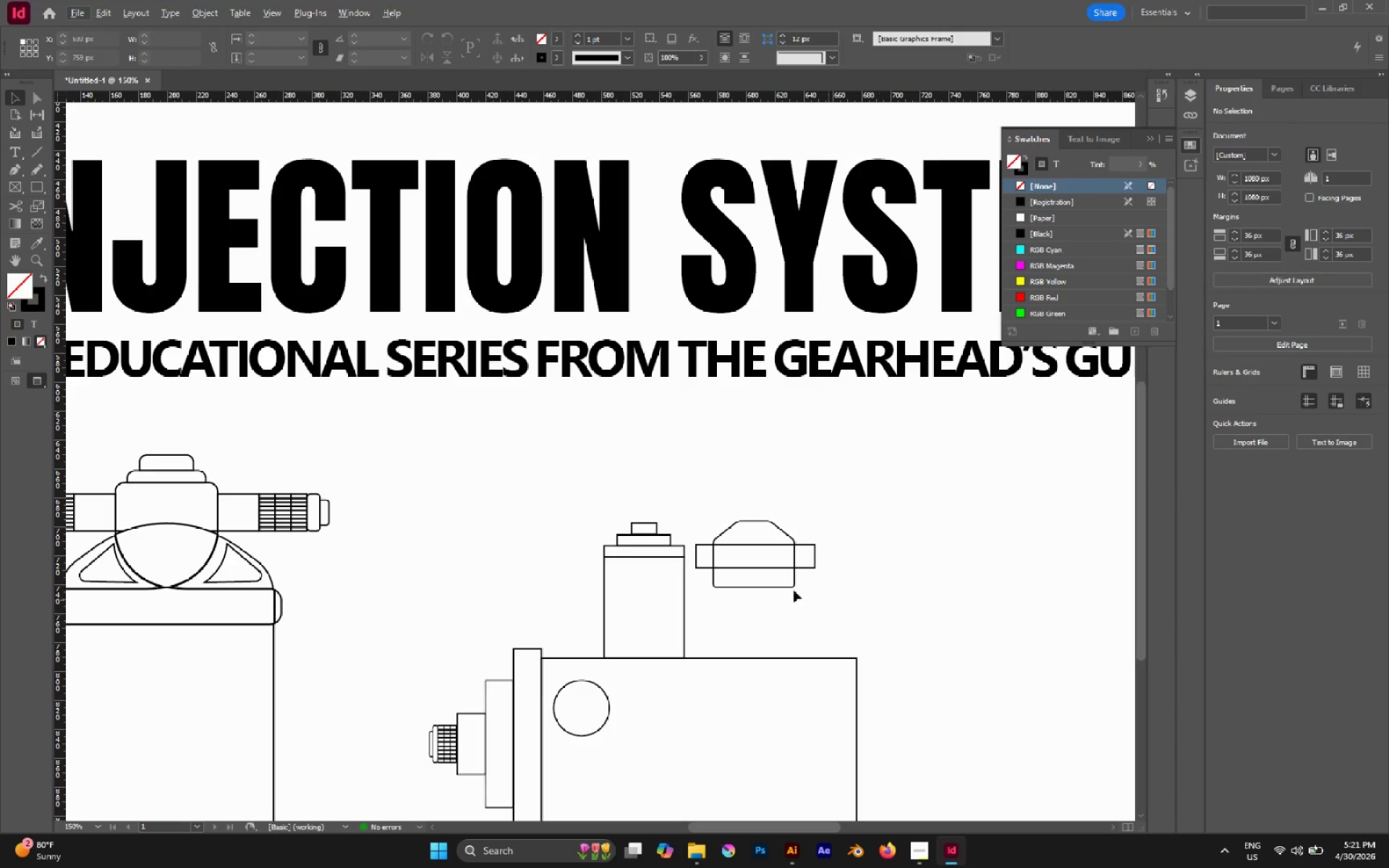 
hold_key(key=AltLeft, duration=0.58)
scroll: coordinate [786, 584], scroll_direction: up, amount: 2.0
 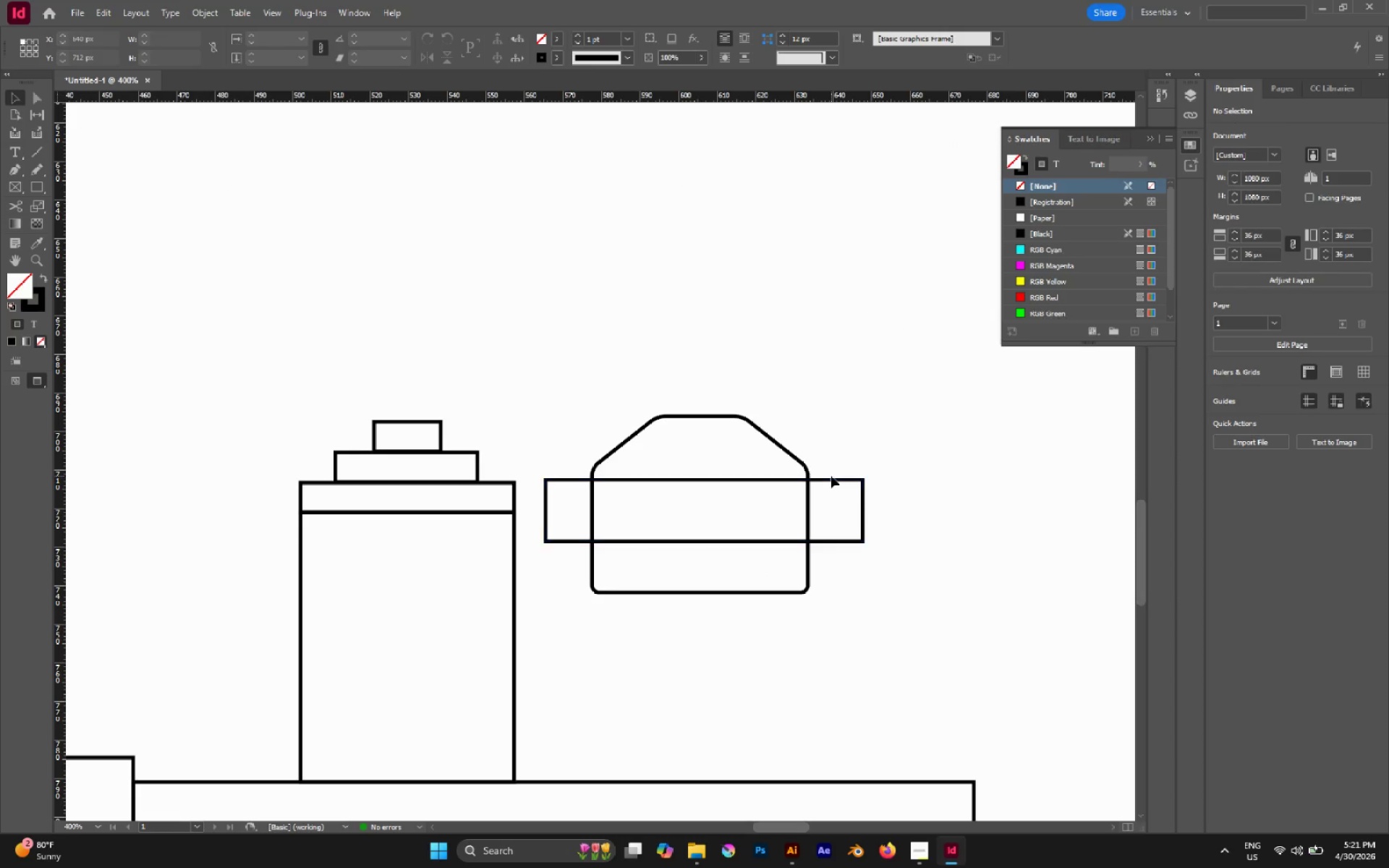 
left_click_drag(start_coordinate=[831, 478], to_coordinate=[831, 488])
 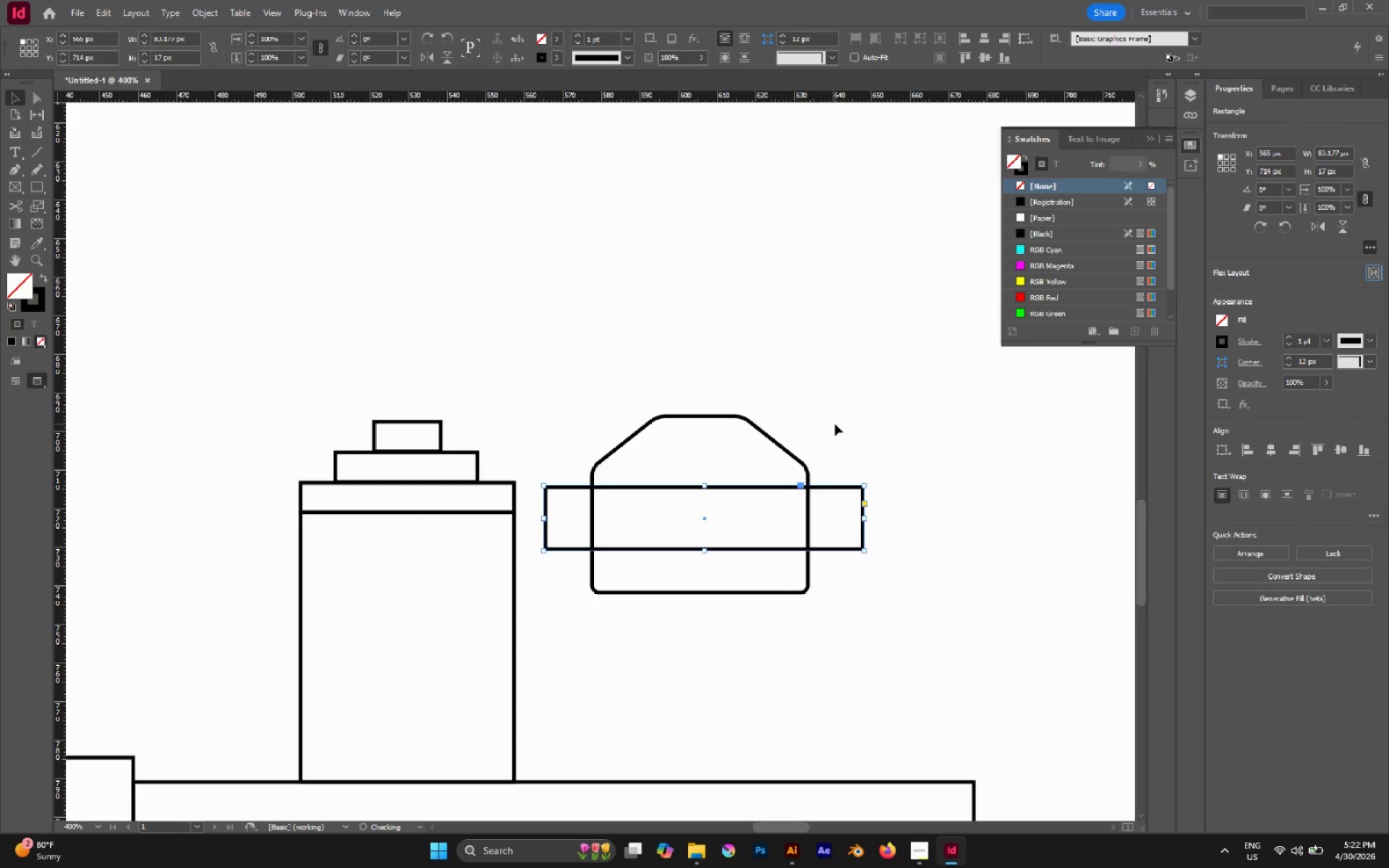 
hold_key(key=ShiftLeft, duration=0.8)
 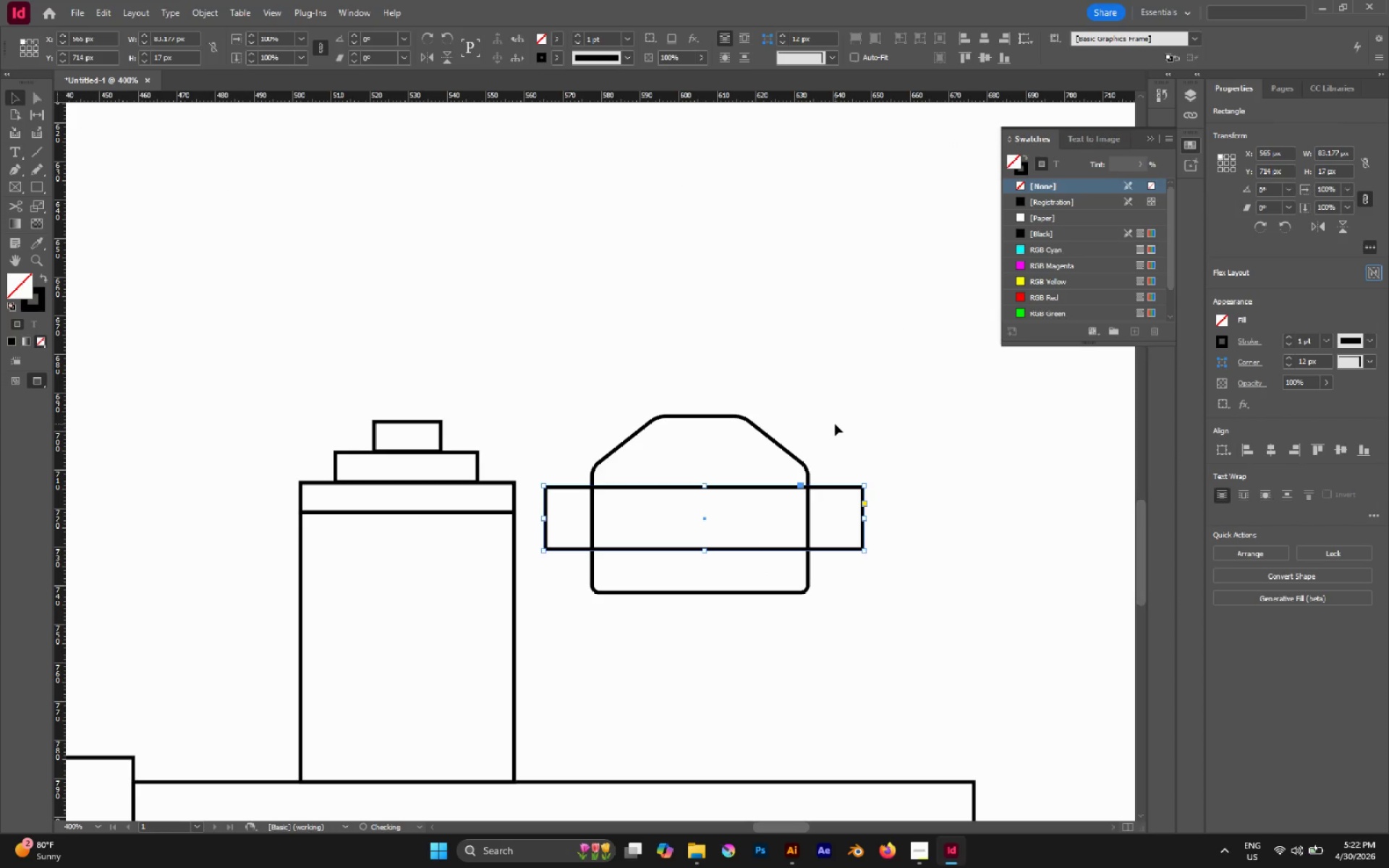 
left_click([835, 424])
 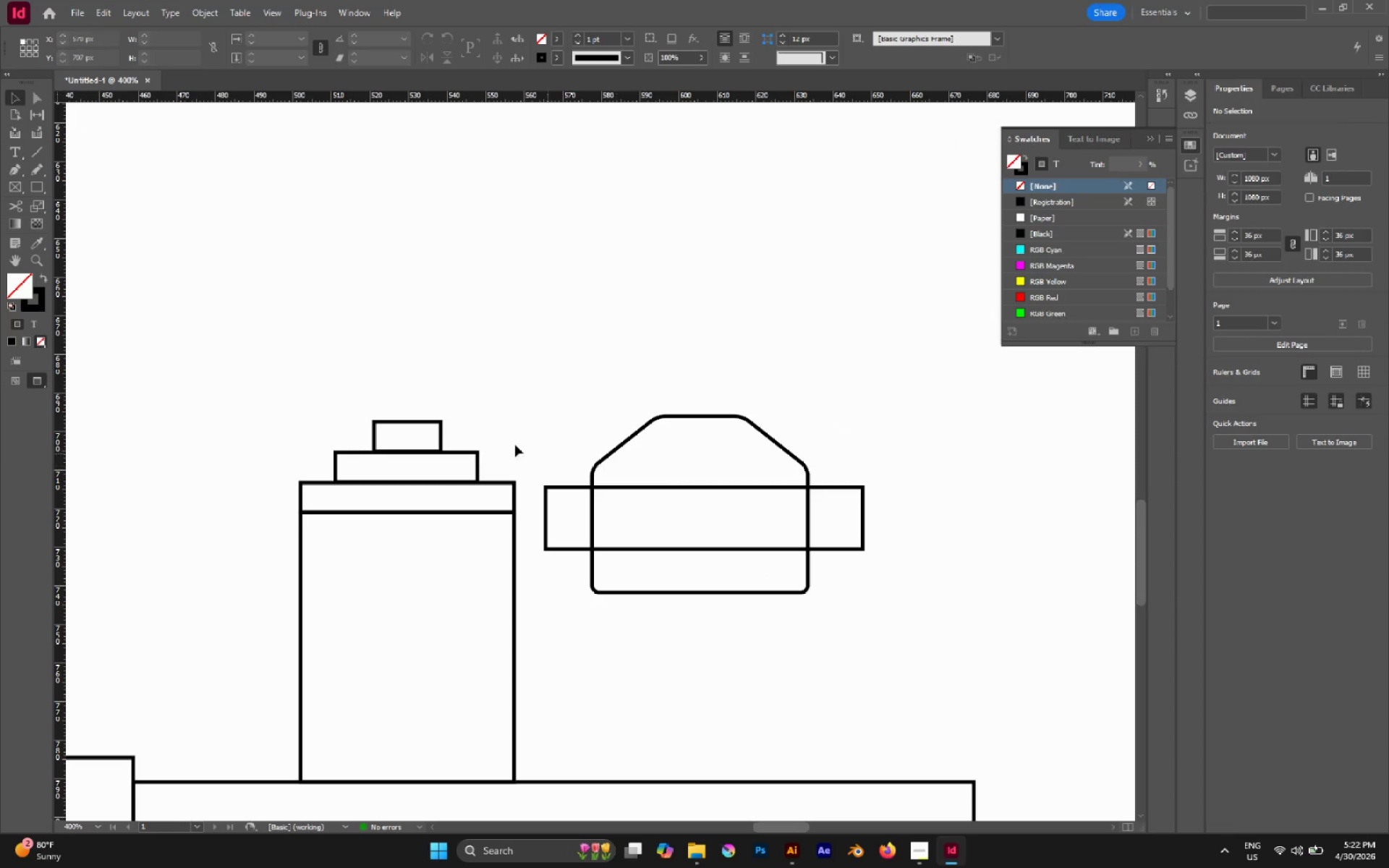 
left_click_drag(start_coordinate=[512, 446], to_coordinate=[564, 467])
 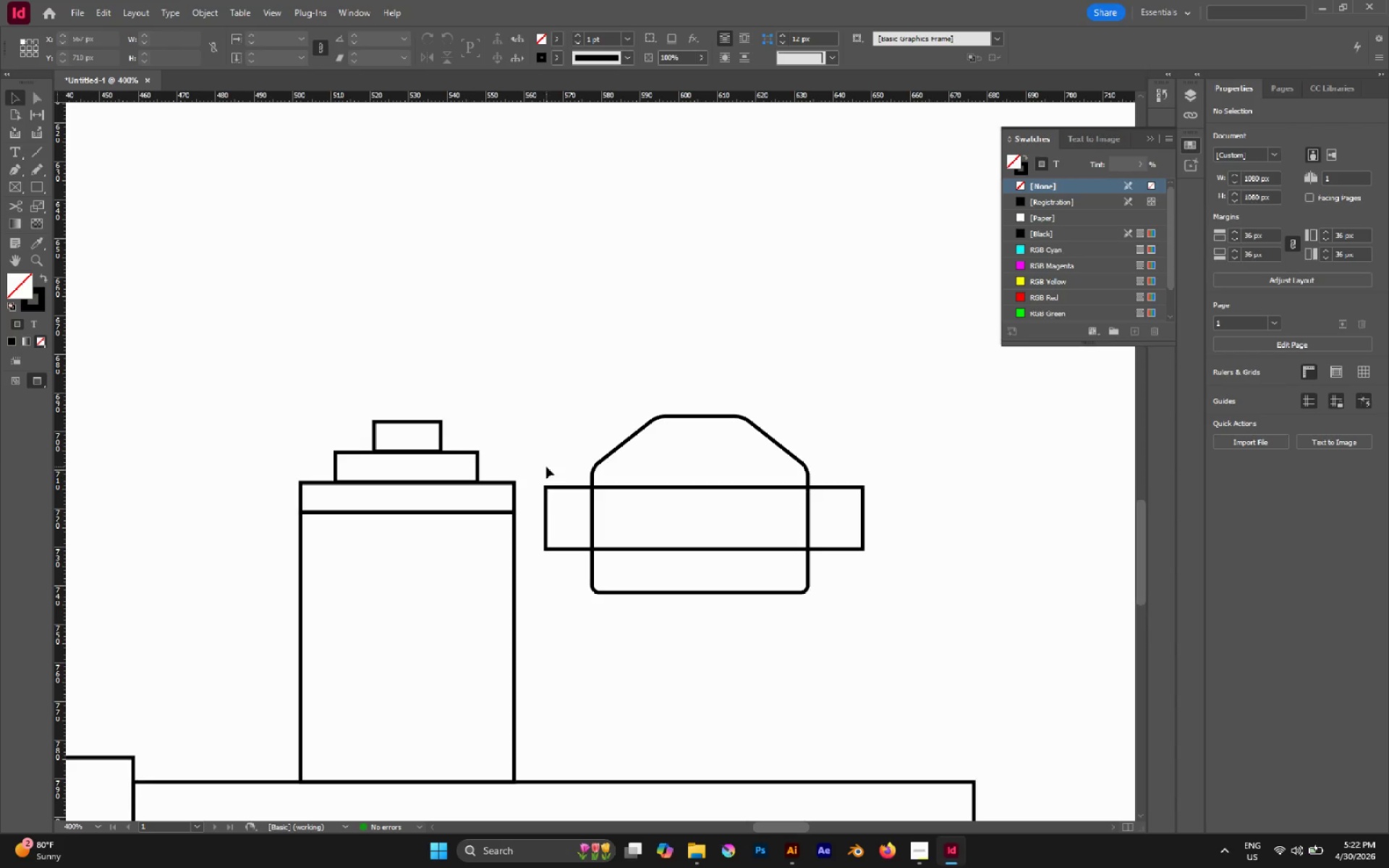 
left_click_drag(start_coordinate=[546, 467], to_coordinate=[571, 489])
 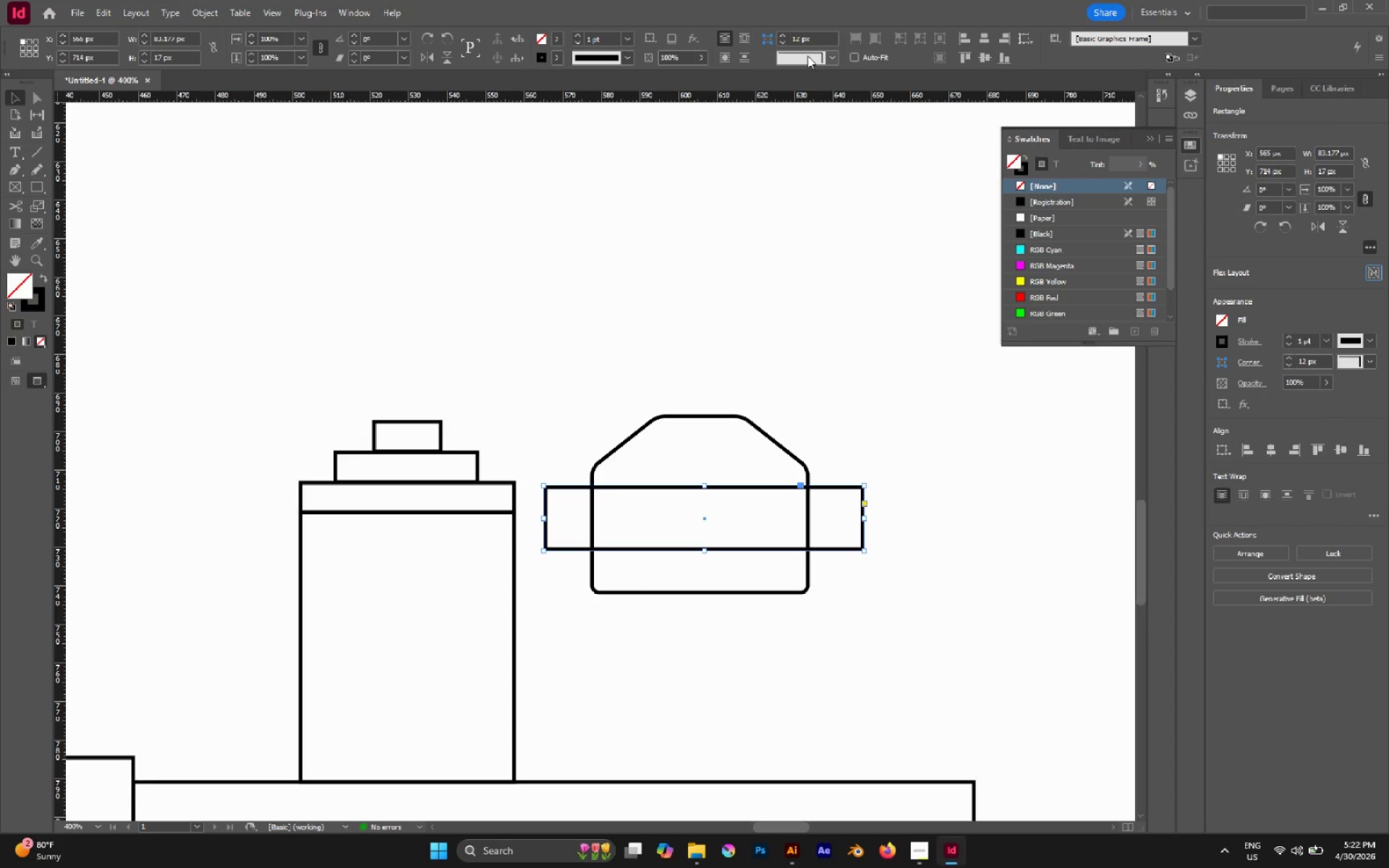 
left_click([827, 51])
 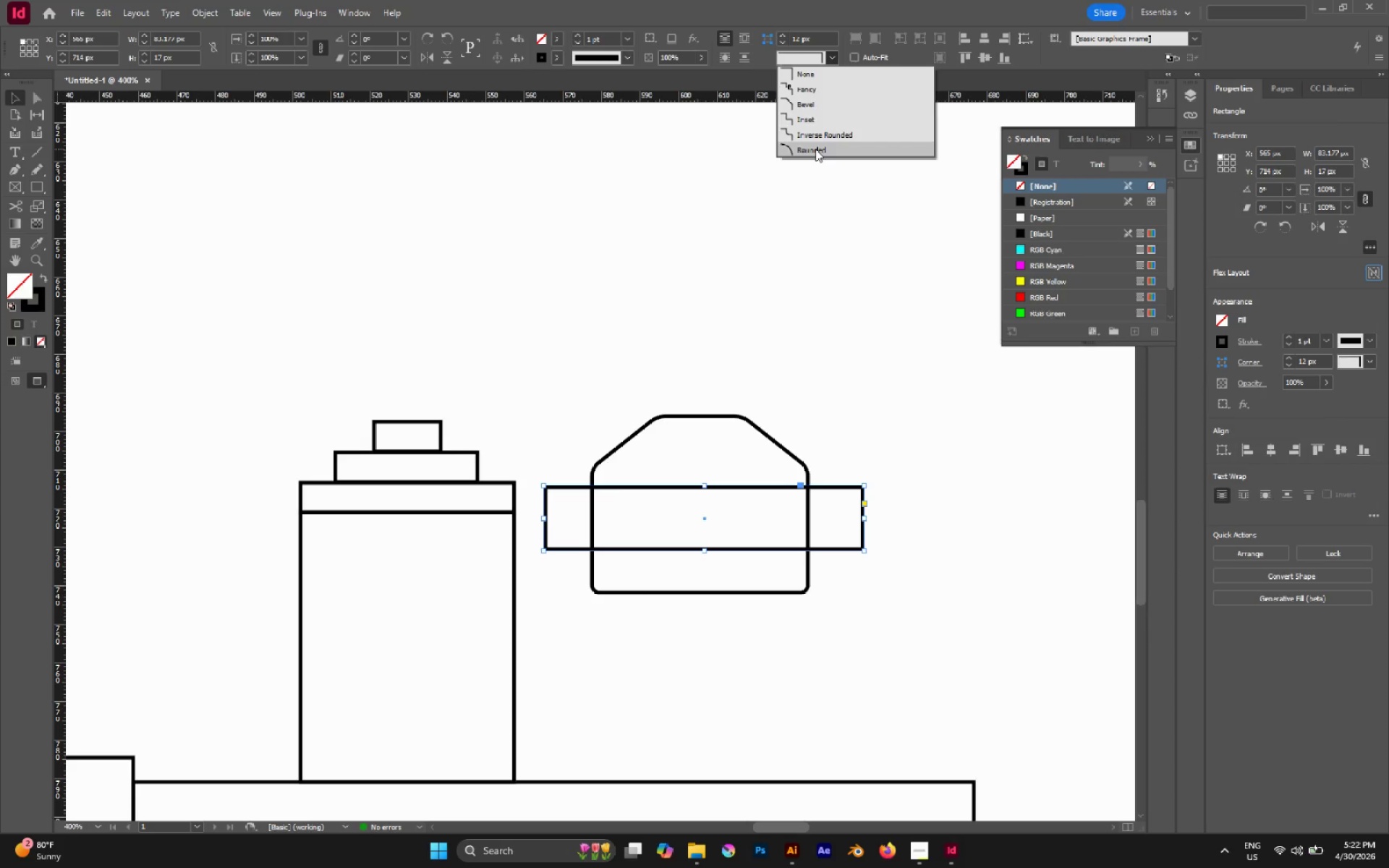 
left_click([815, 149])
 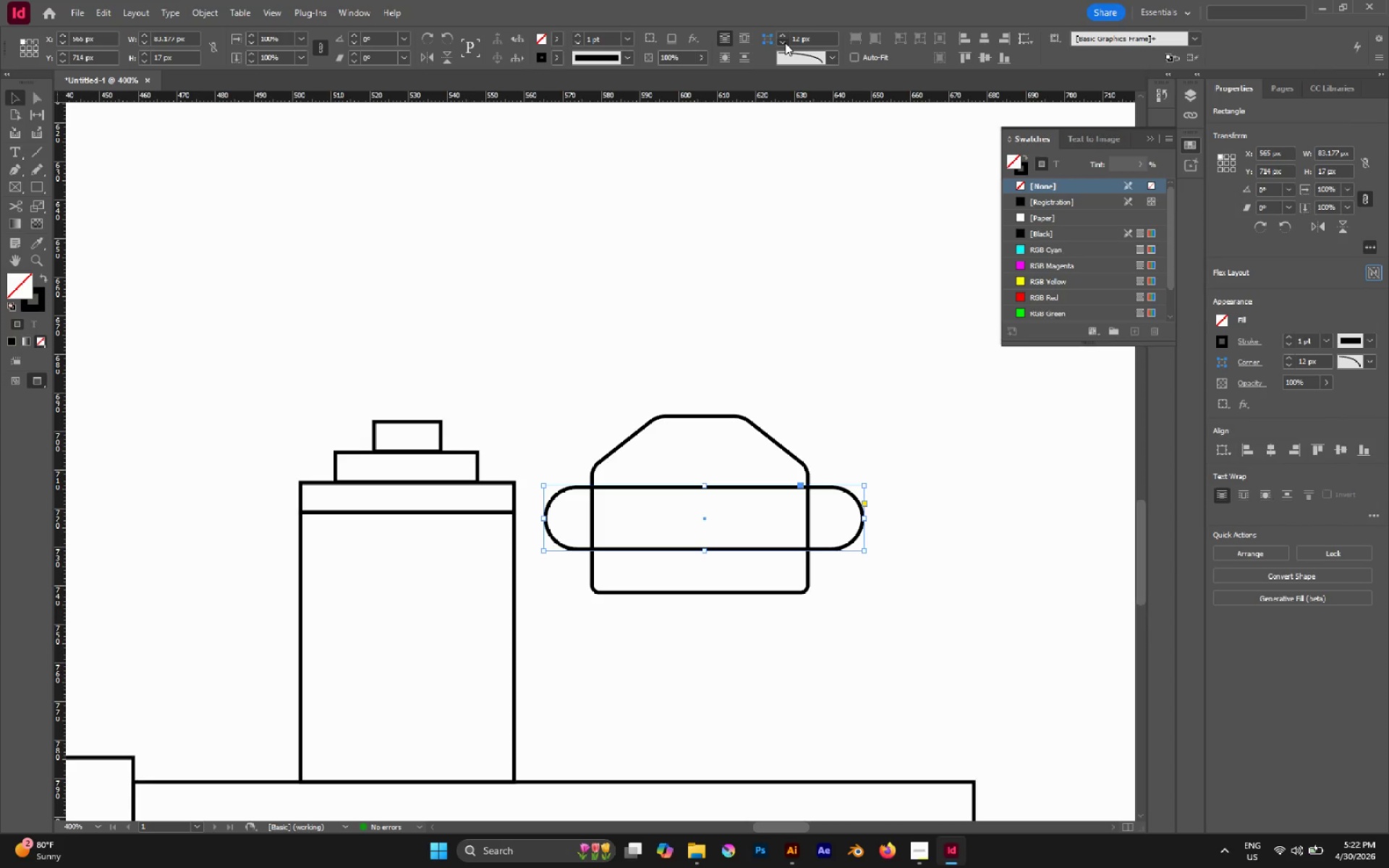 
double_click([785, 43])
 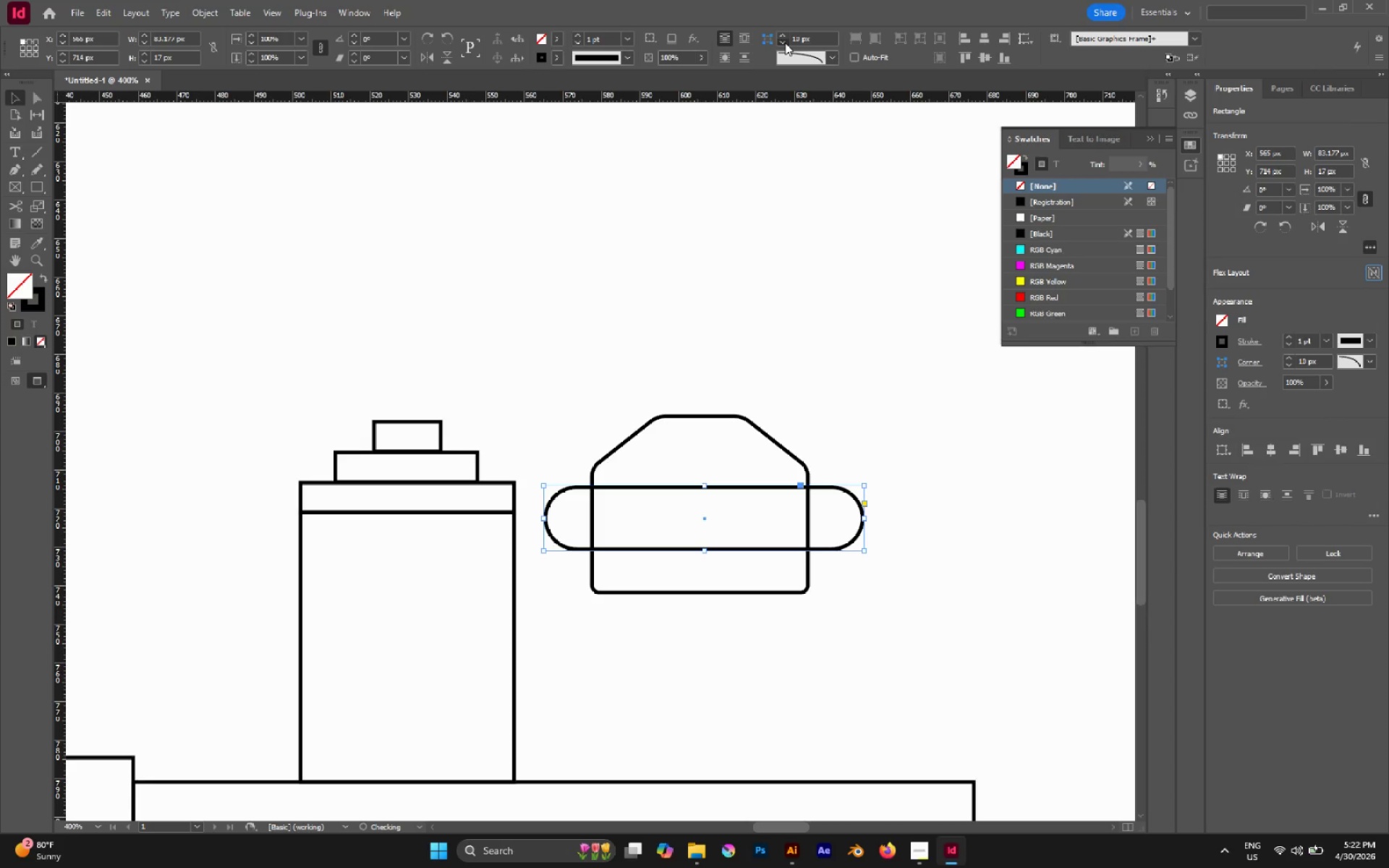 
triple_click([785, 43])
 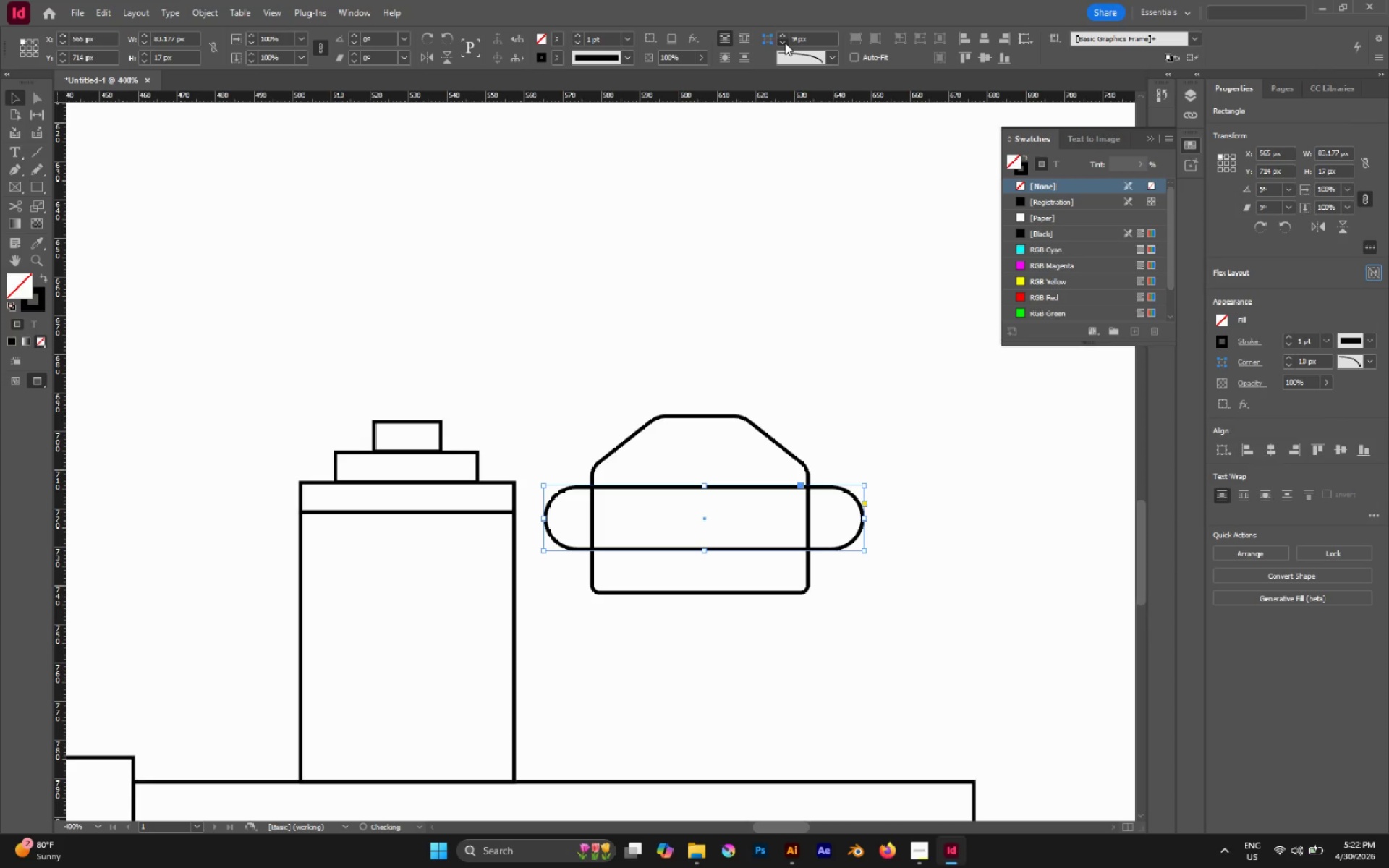 
triple_click([785, 43])
 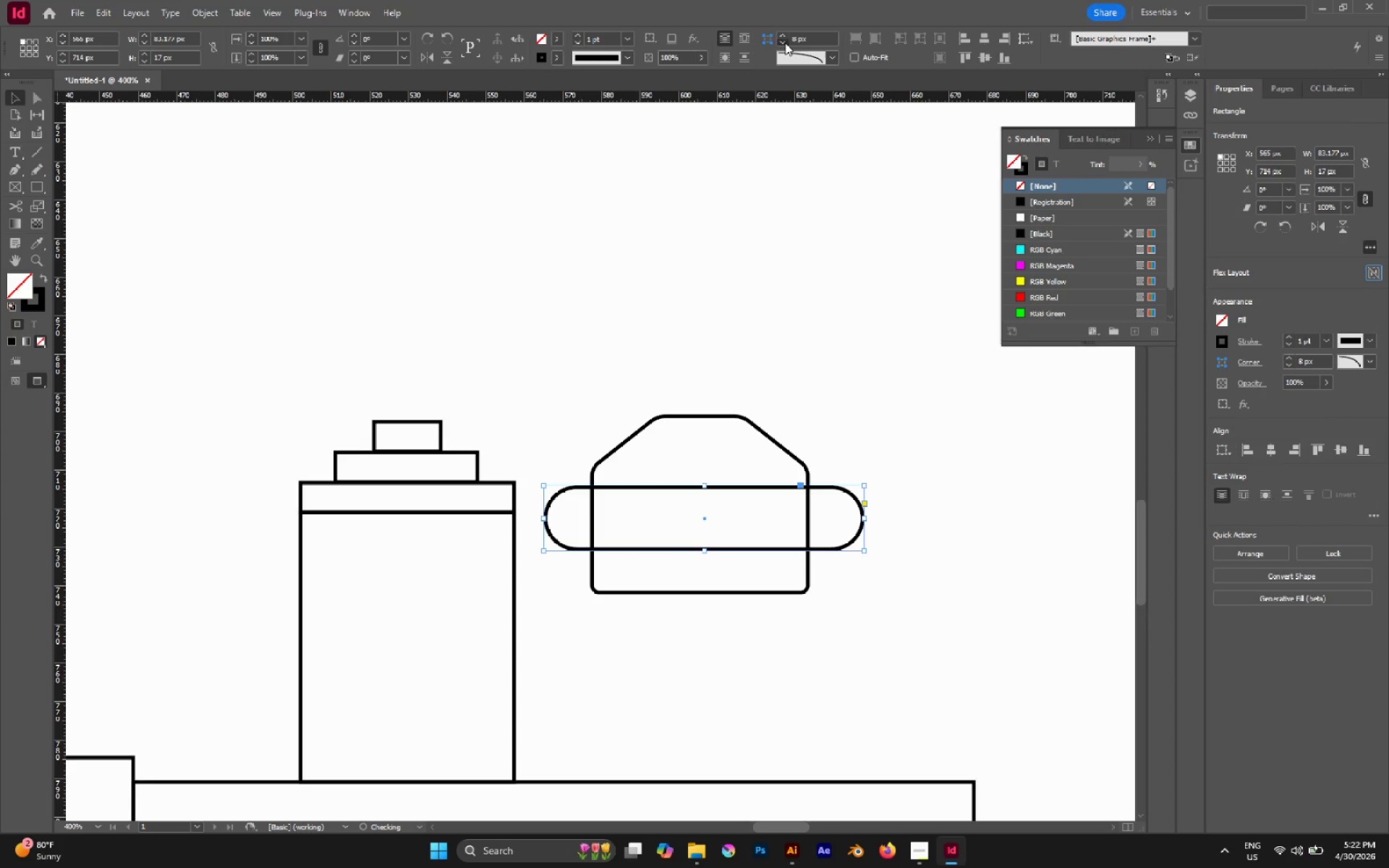 
triple_click([785, 43])
 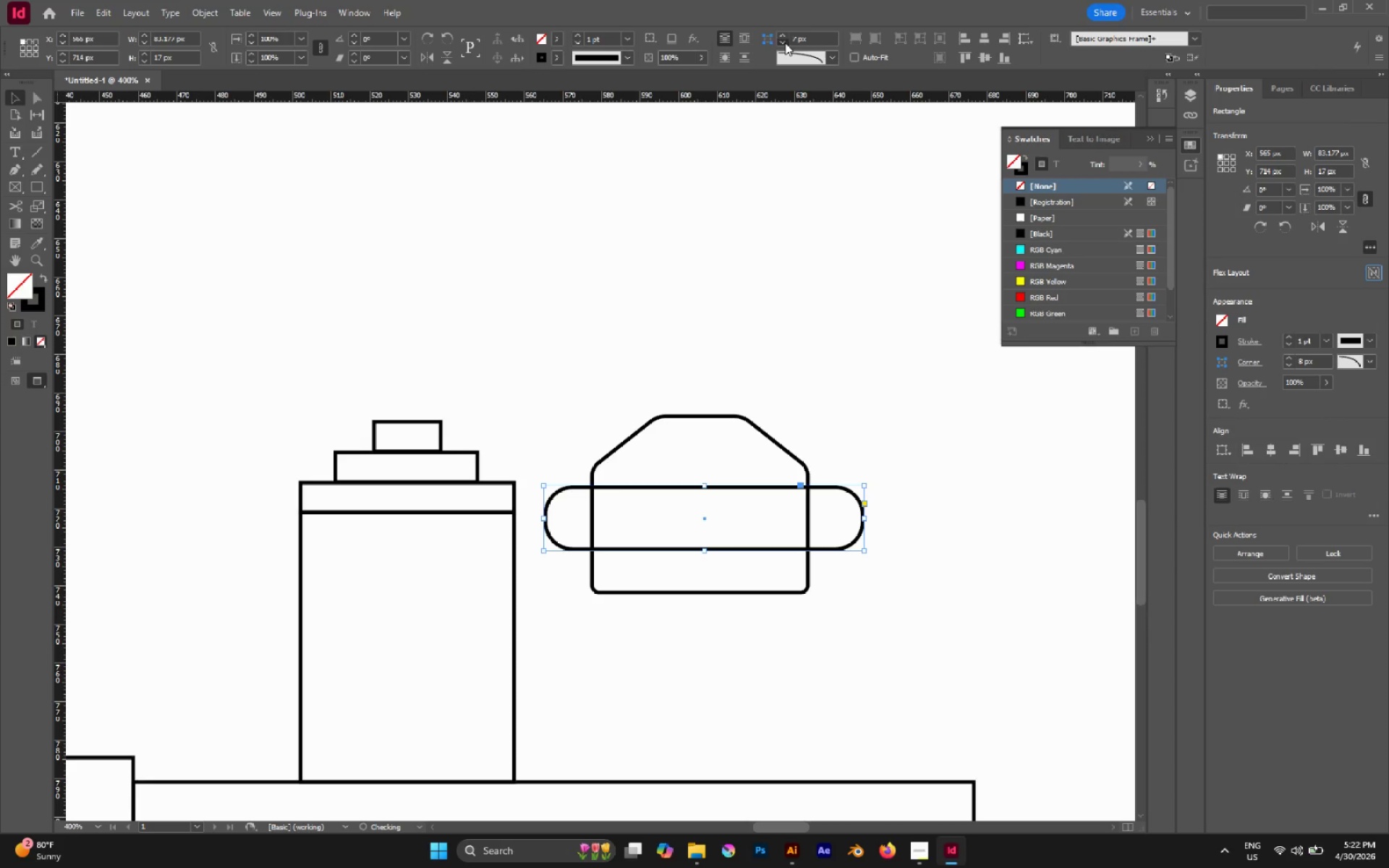 
triple_click([785, 43])
 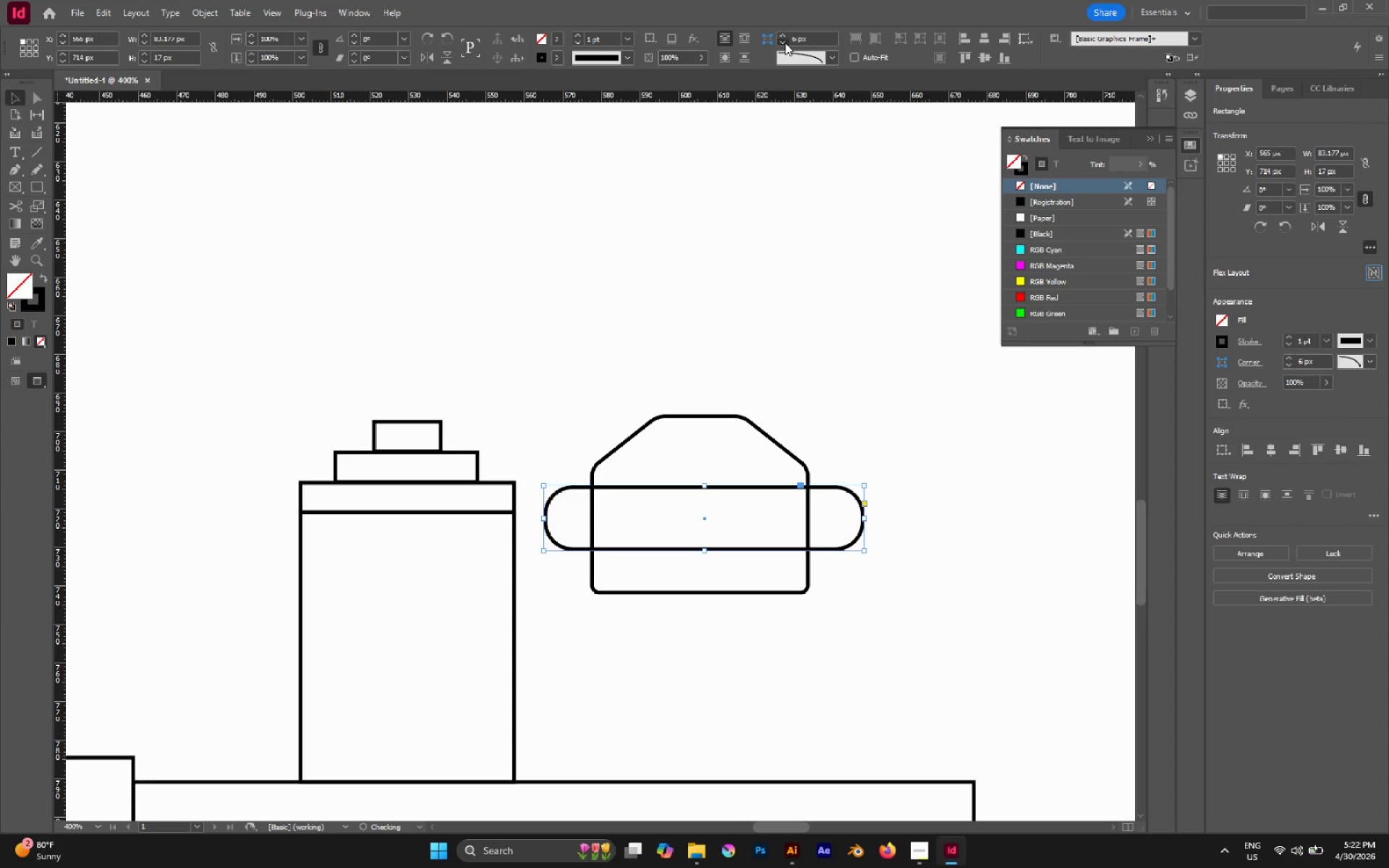 
triple_click([785, 43])
 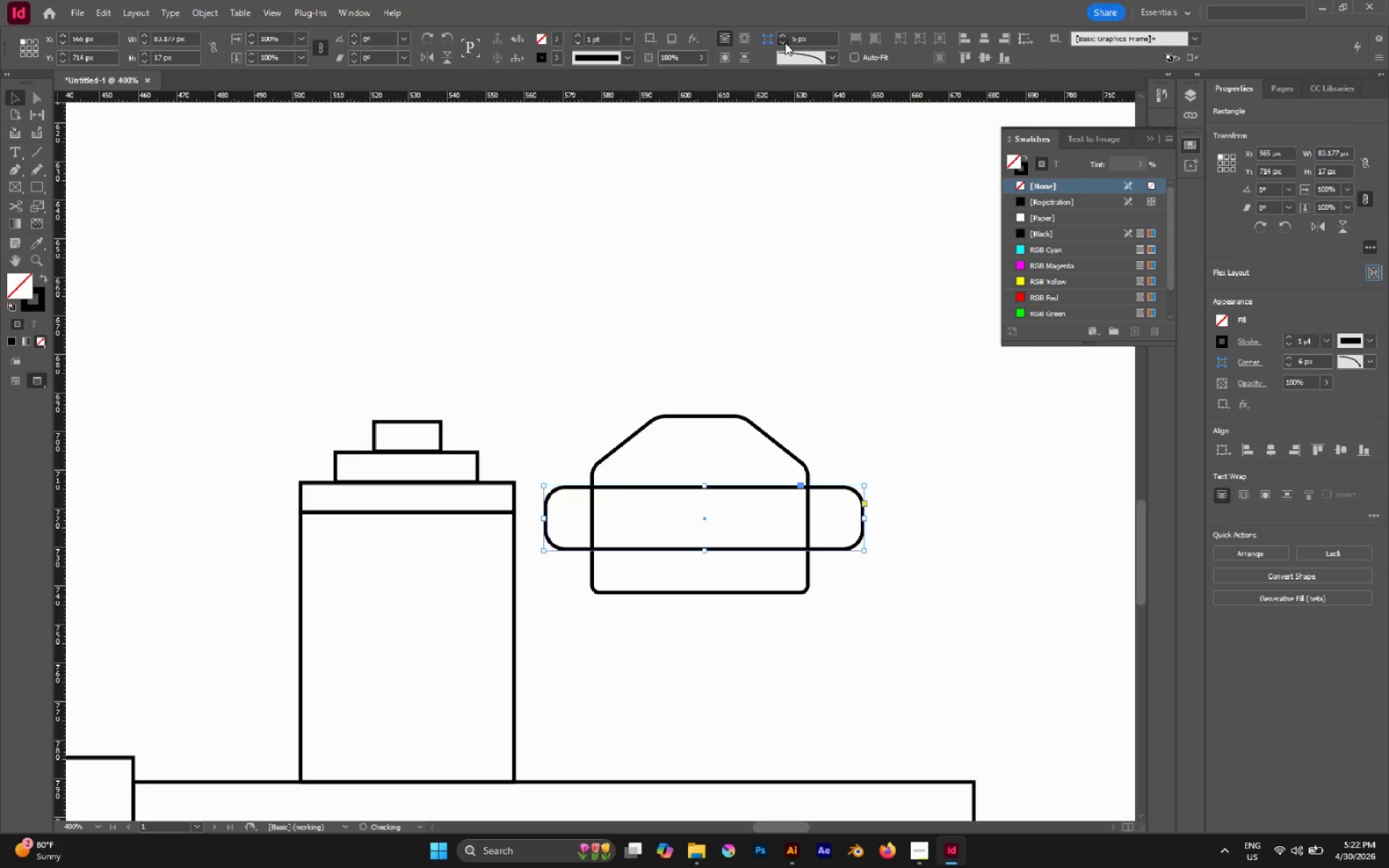 
triple_click([785, 43])
 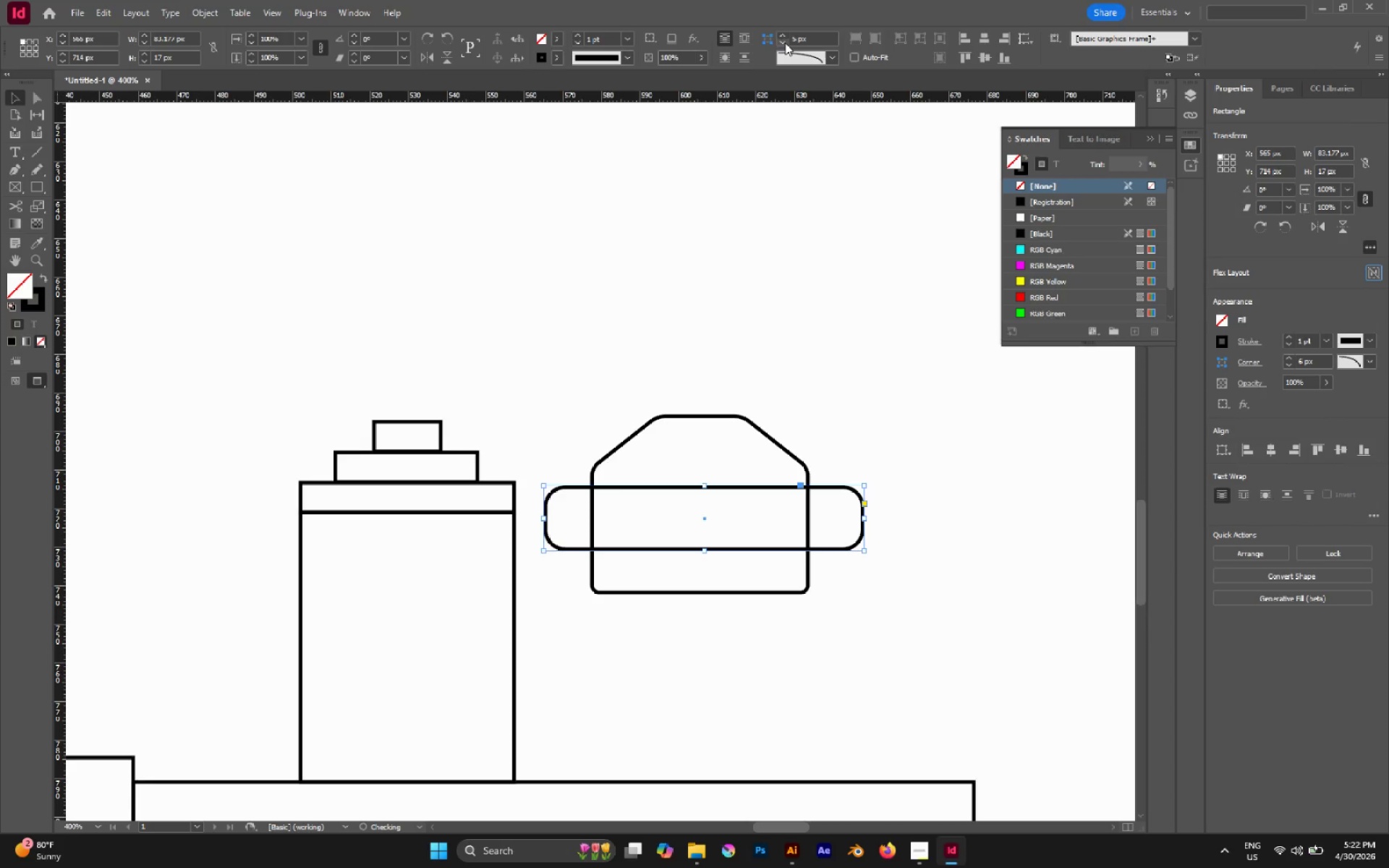 
triple_click([785, 43])
 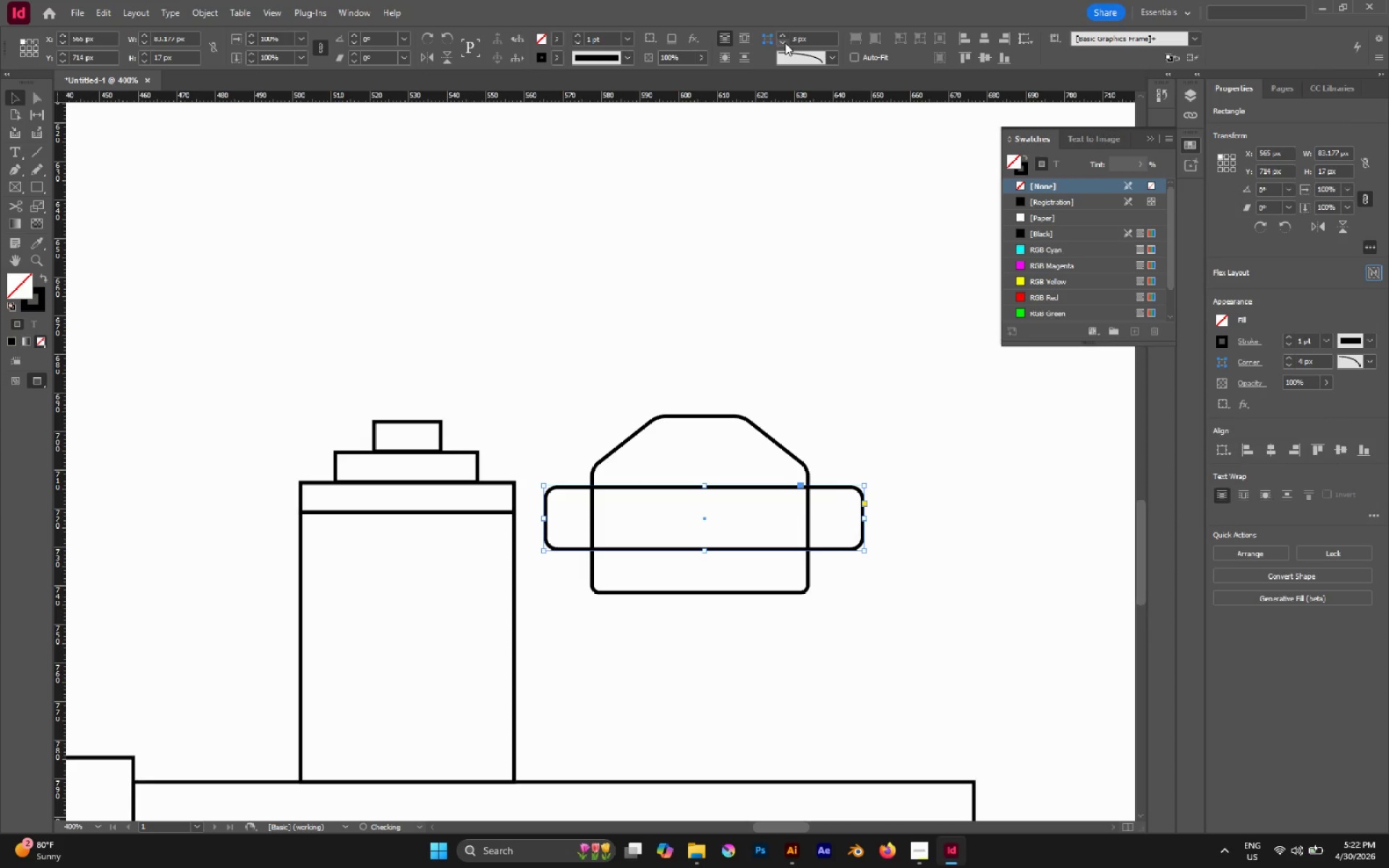 
triple_click([785, 43])
 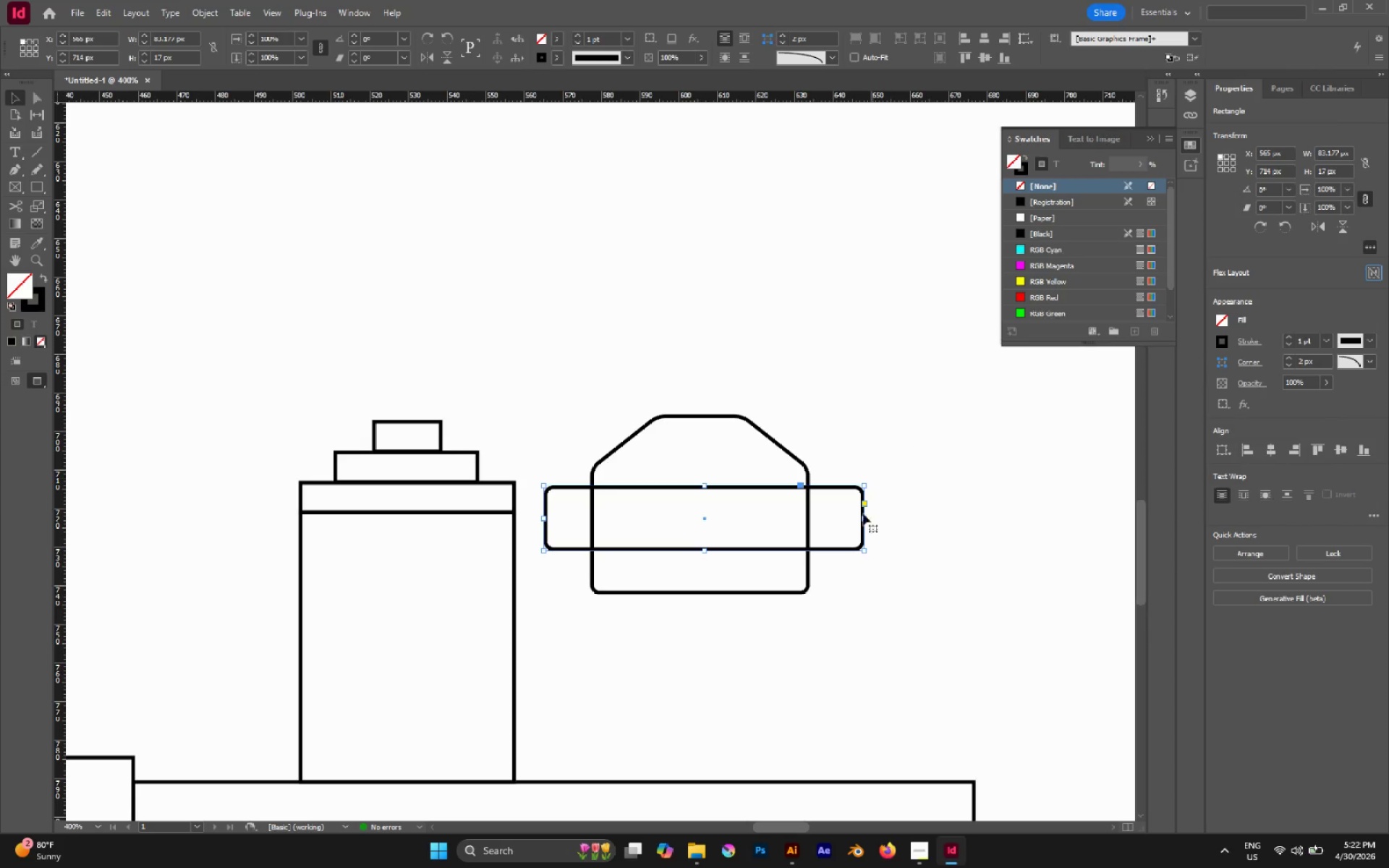 
hold_key(key=AltLeft, duration=1.73)
left_click_drag(start_coordinate=[862, 521], to_coordinate=[837, 516])
 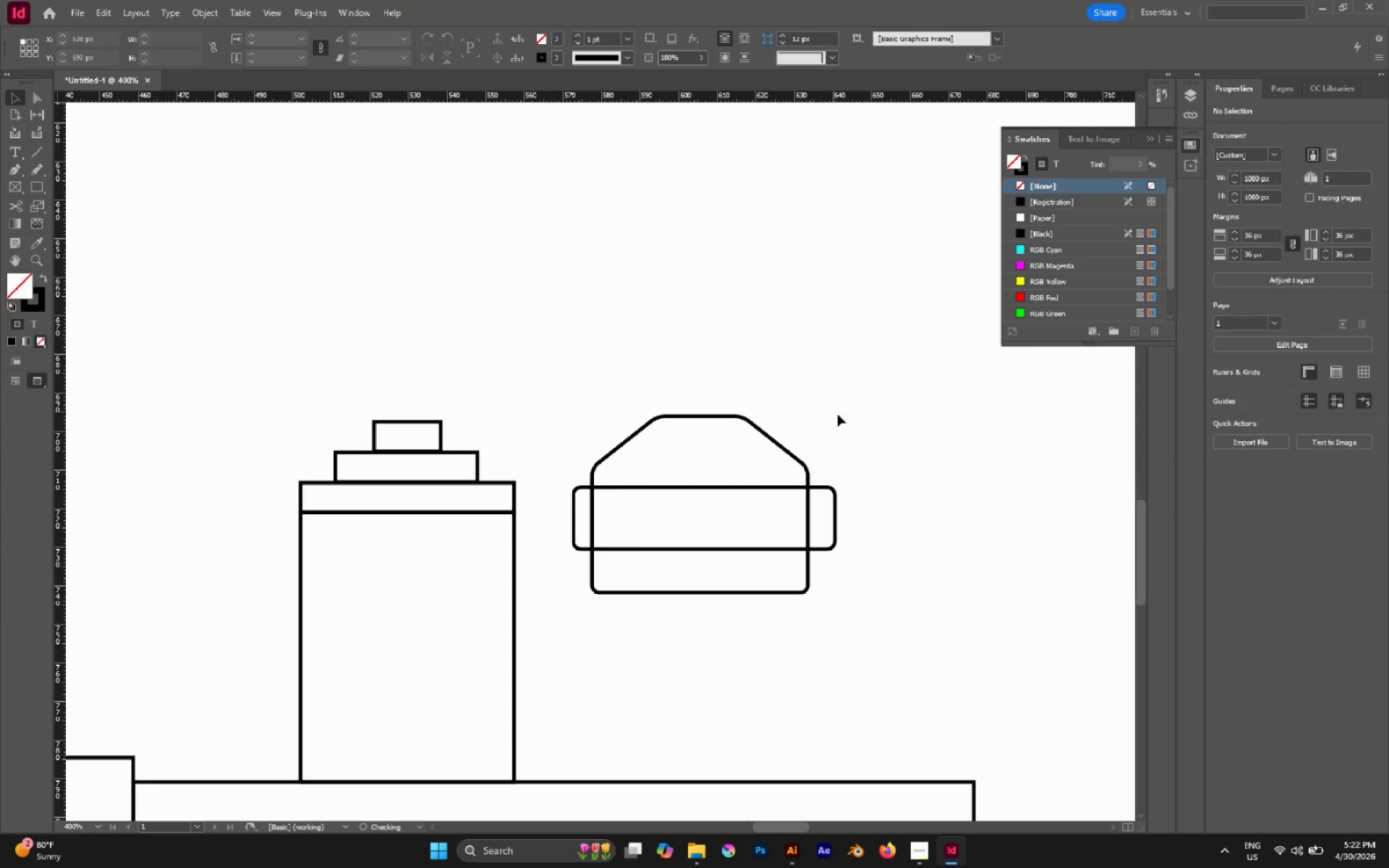 
left_click_drag(start_coordinate=[854, 416], to_coordinate=[789, 494])
 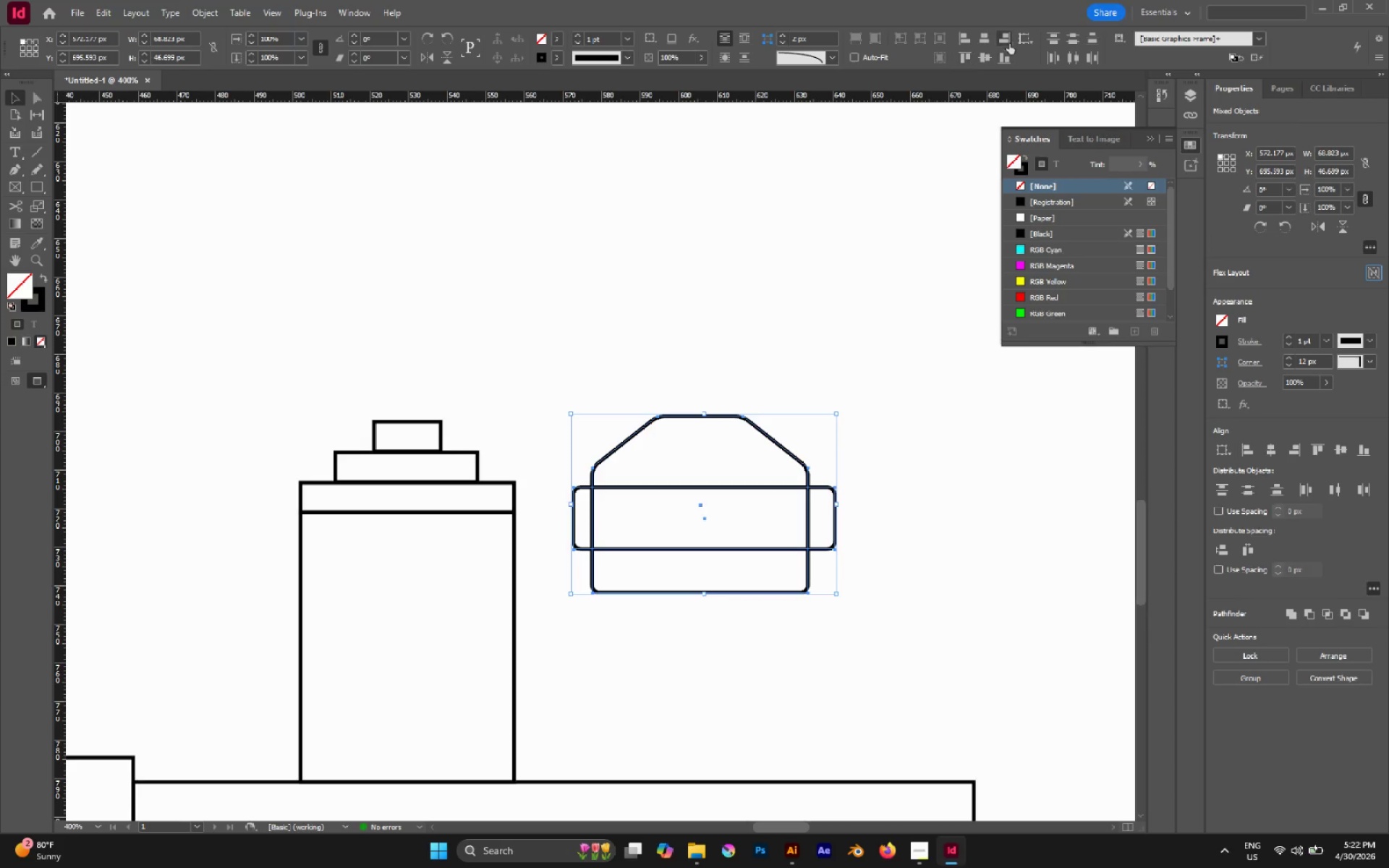 
left_click([991, 37])
 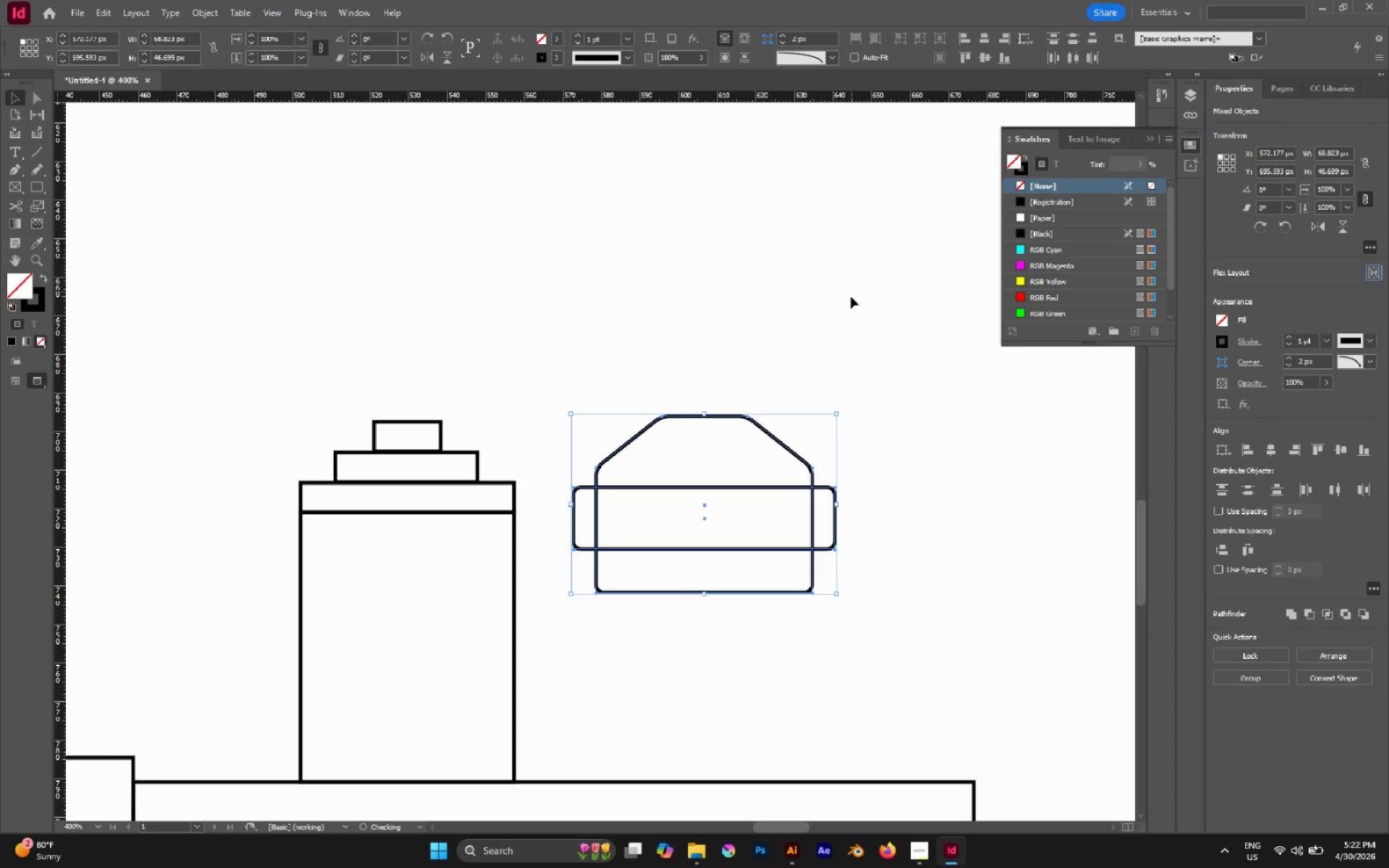 
left_click_drag(start_coordinate=[862, 305], to_coordinate=[866, 307])
 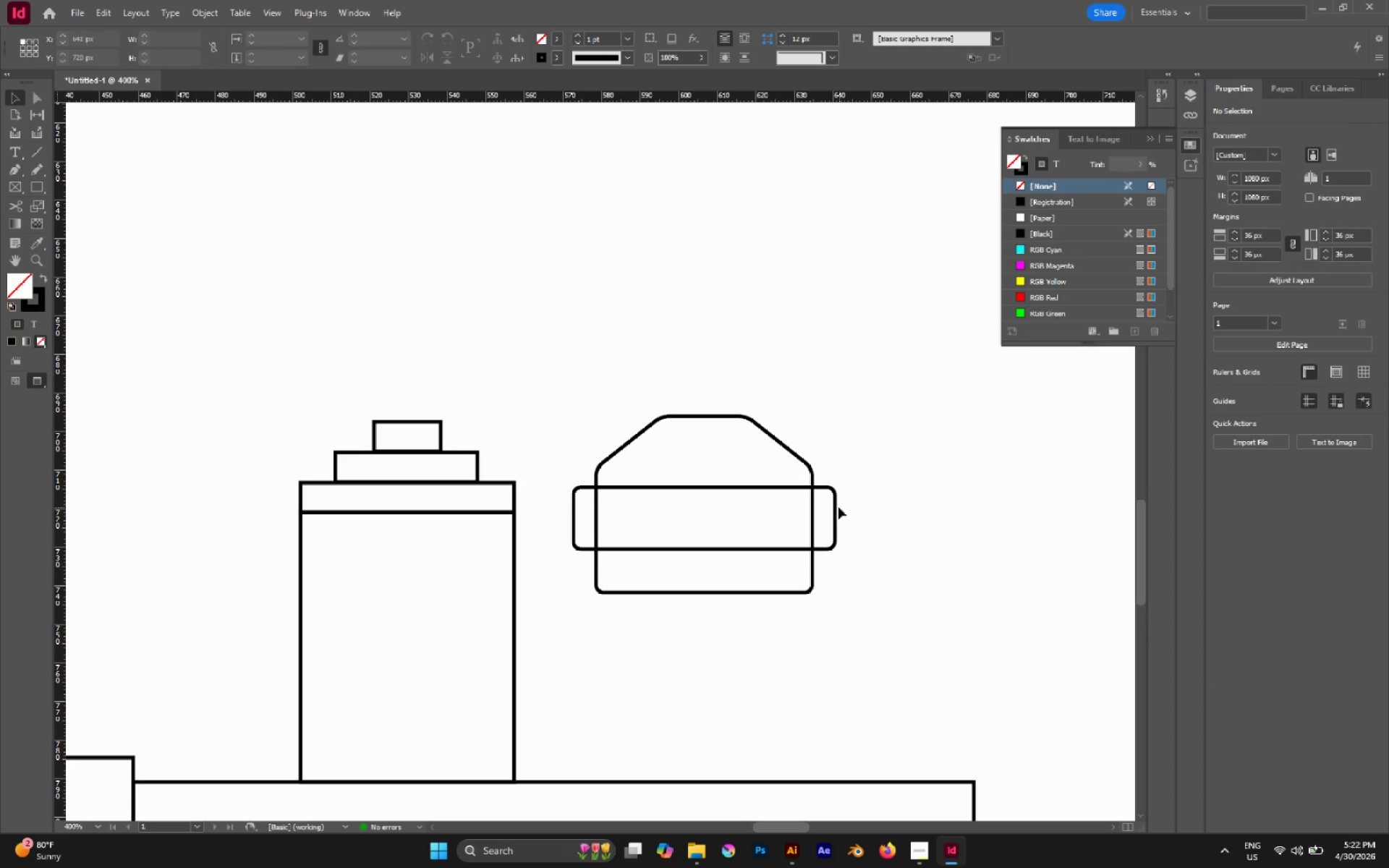 
left_click_drag(start_coordinate=[836, 507], to_coordinate=[836, 514])
 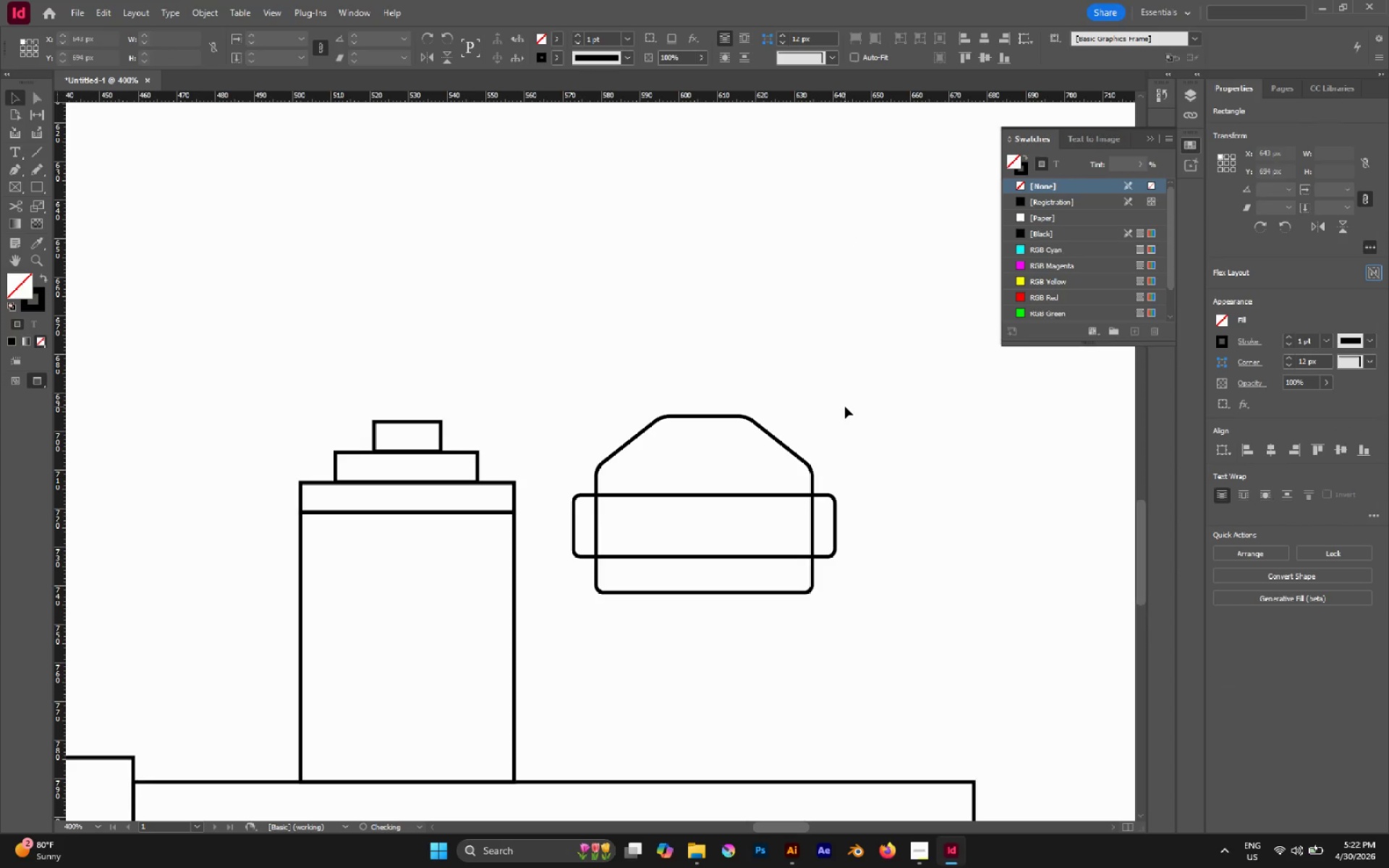 
hold_key(key=ShiftLeft, duration=0.77)
 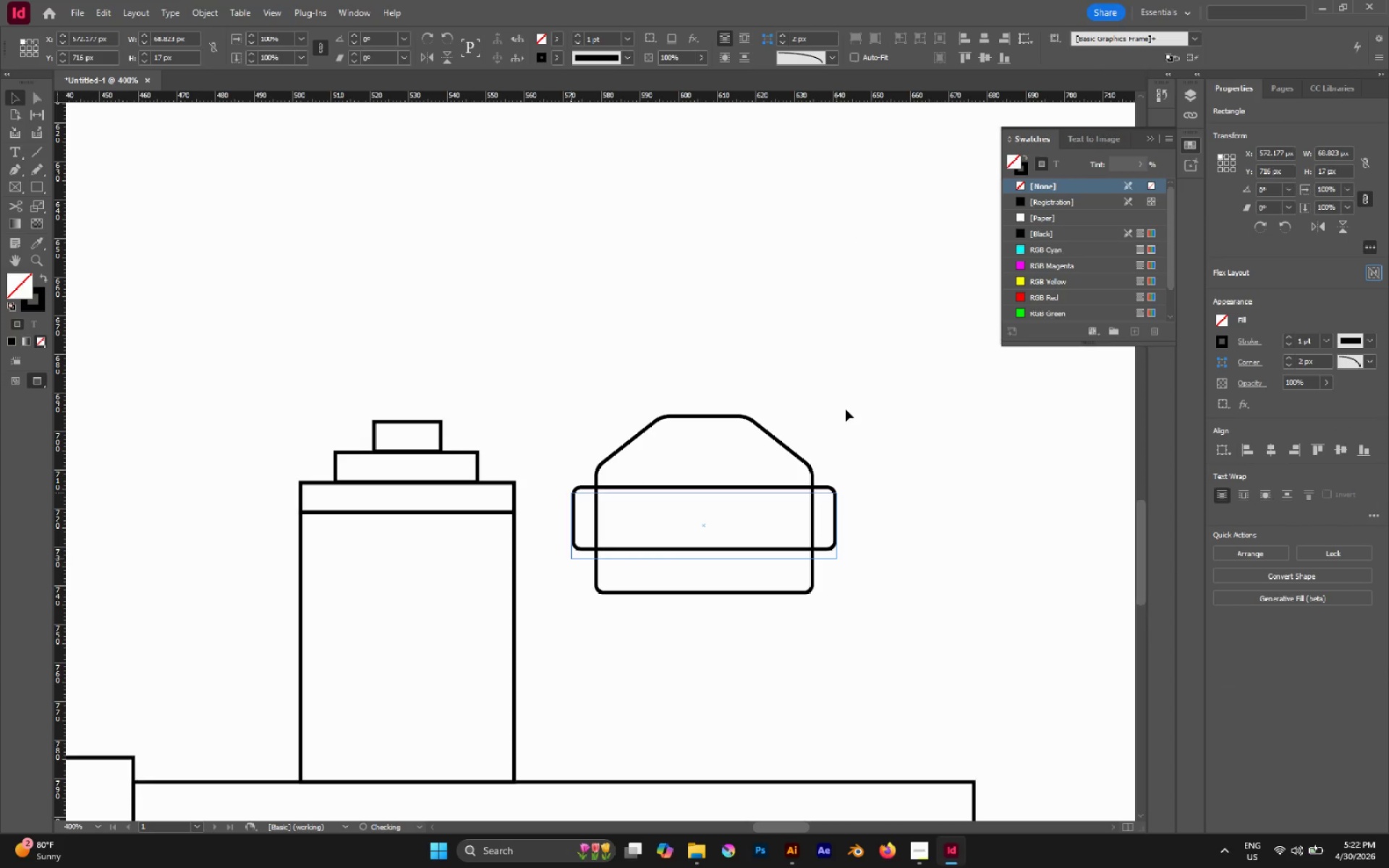 
left_click([846, 409])
 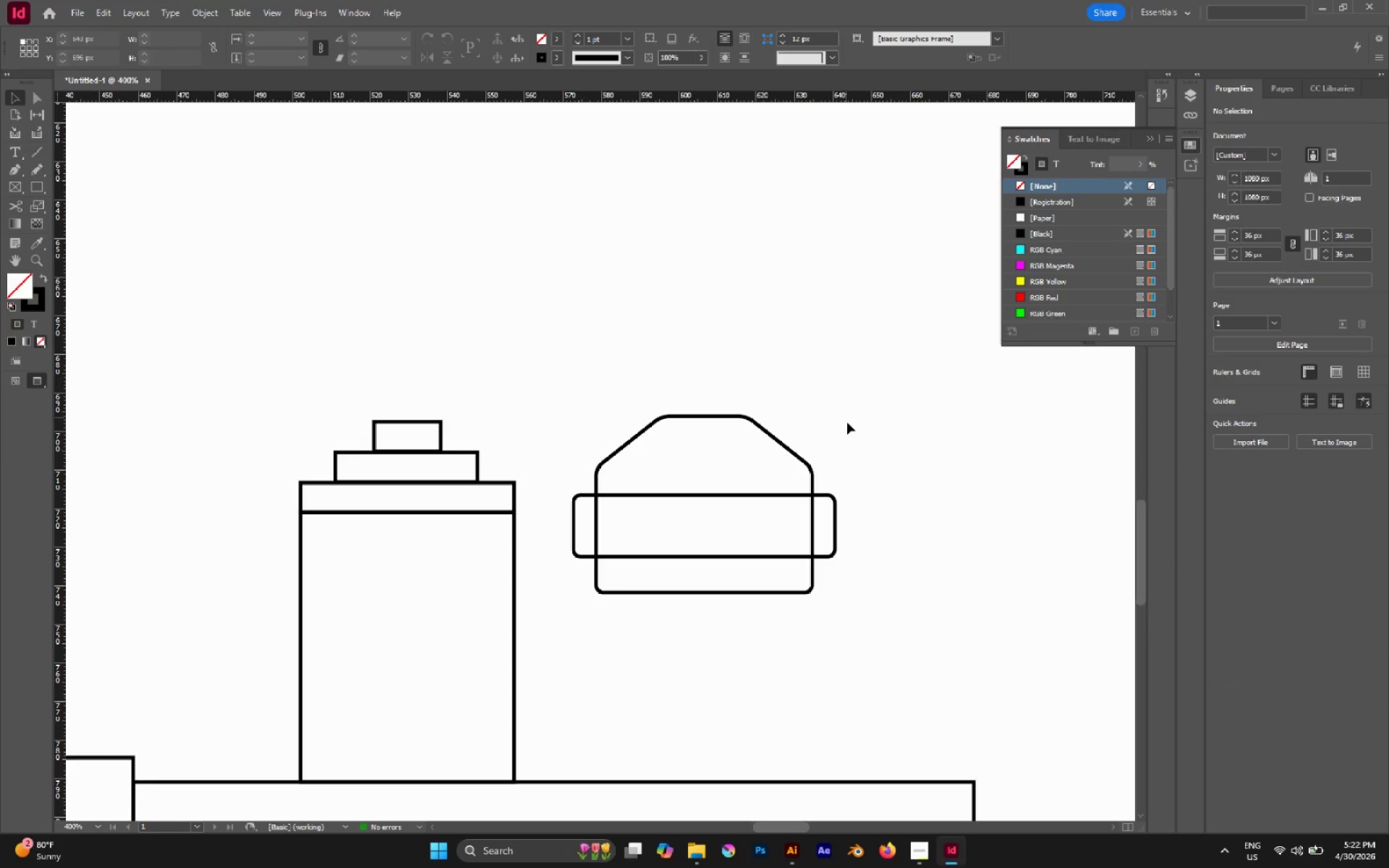 
wait(5.23)
 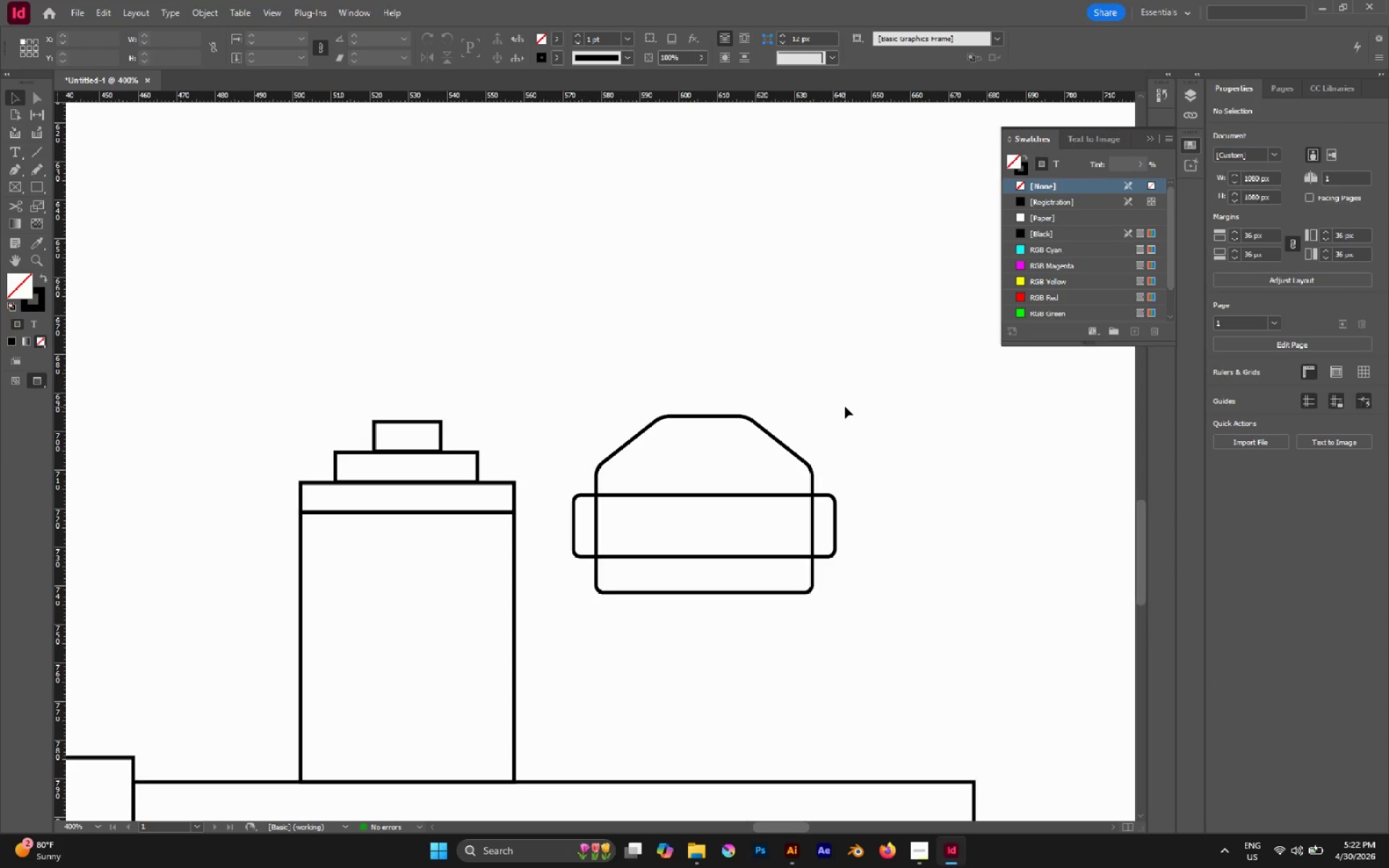 
left_click([572, 508])
 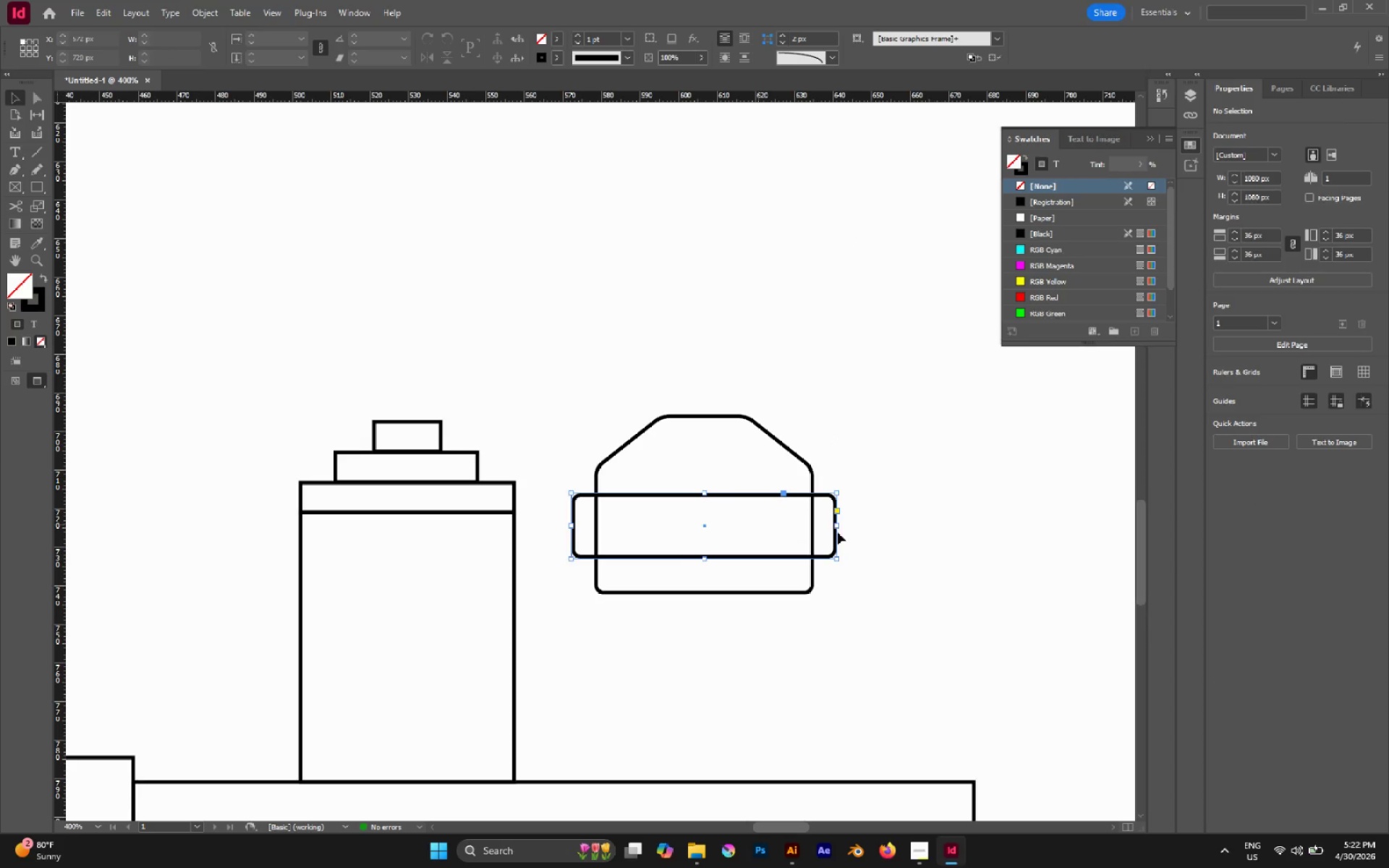 
hold_key(key=AltLeft, duration=2.06)
left_click_drag(start_coordinate=[838, 523], to_coordinate=[853, 525])
 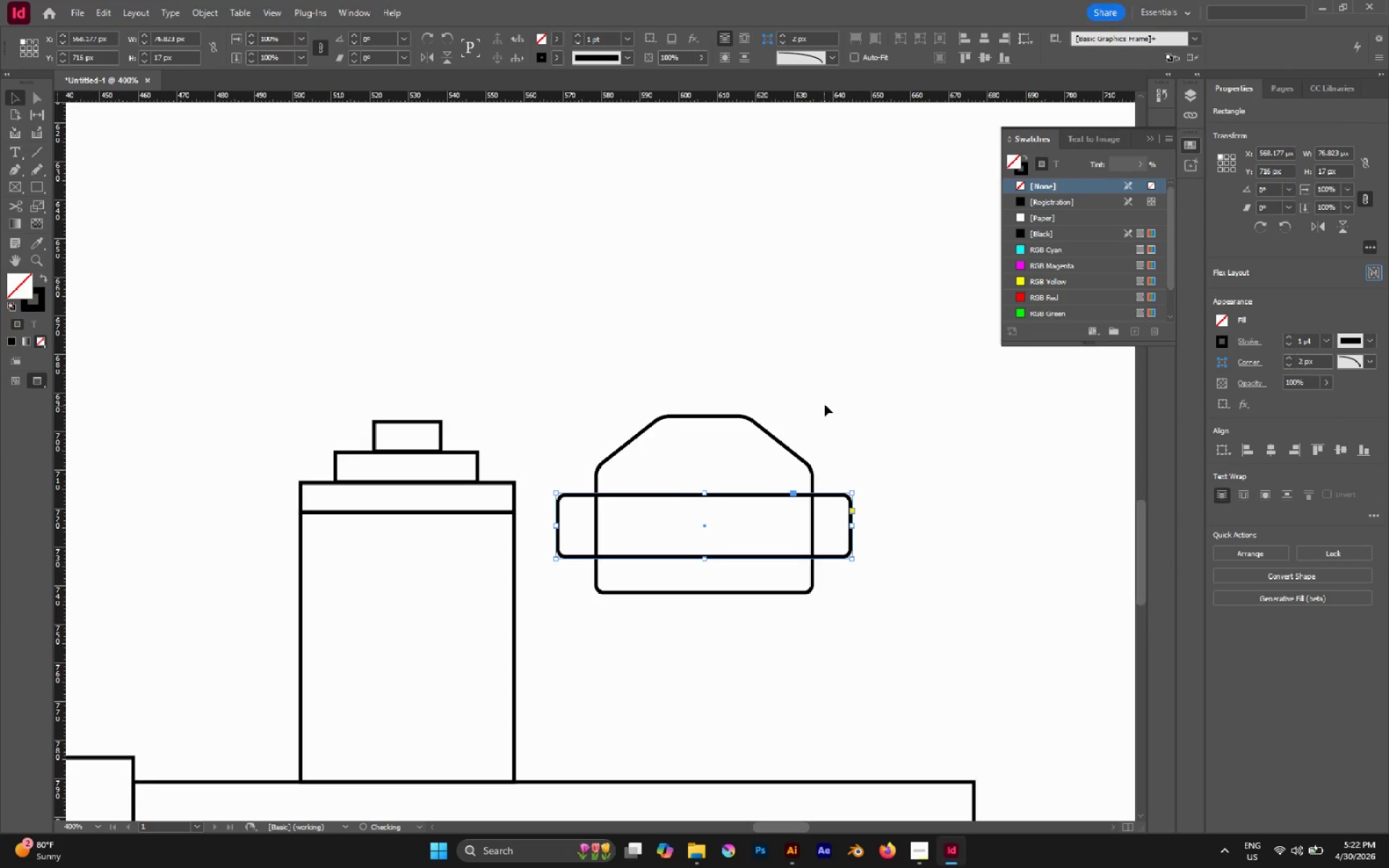 
left_click([825, 404])
 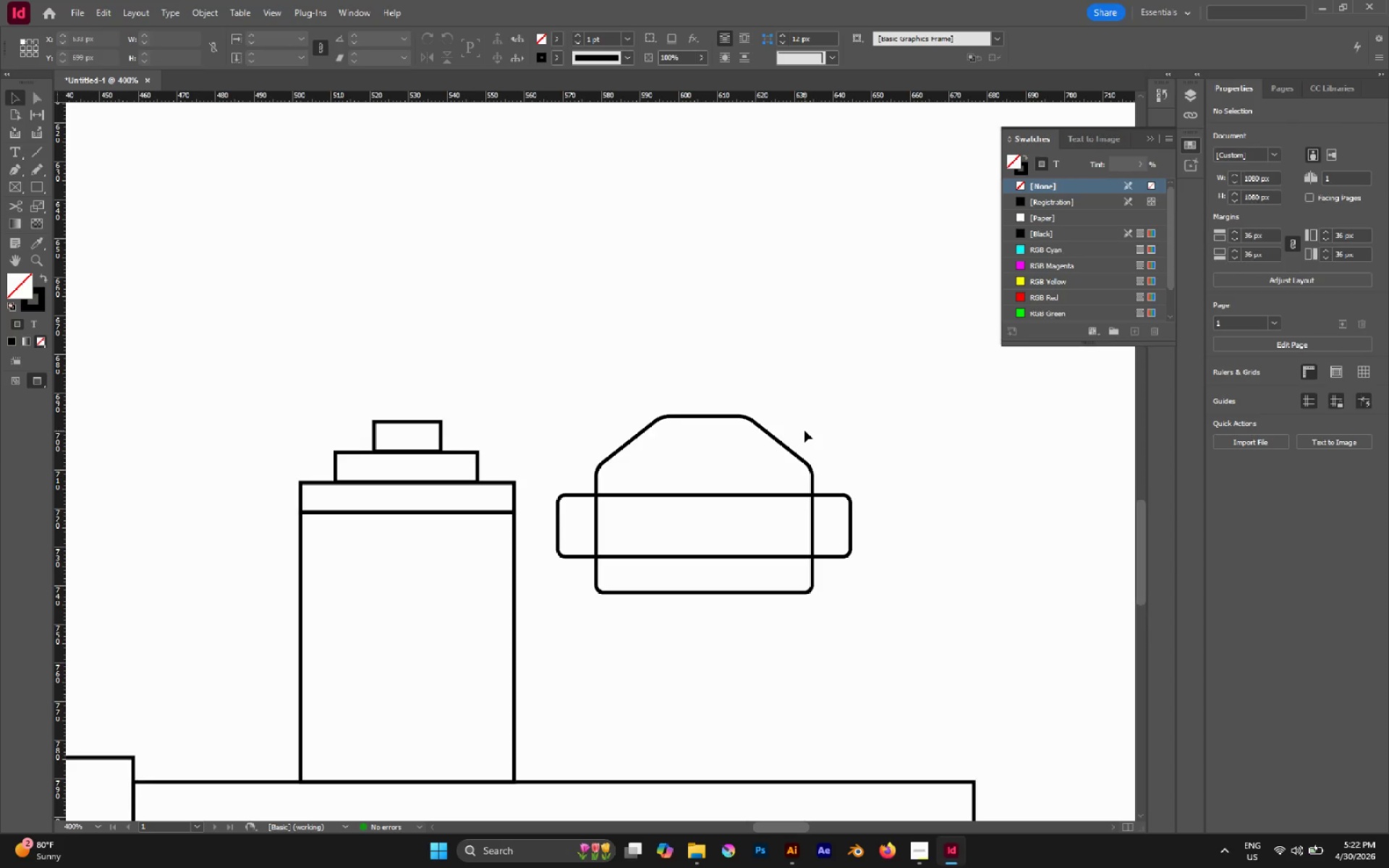 
hold_key(key=AltLeft, duration=3.08)
left_click_drag(start_coordinate=[779, 441], to_coordinate=[1013, 342])
 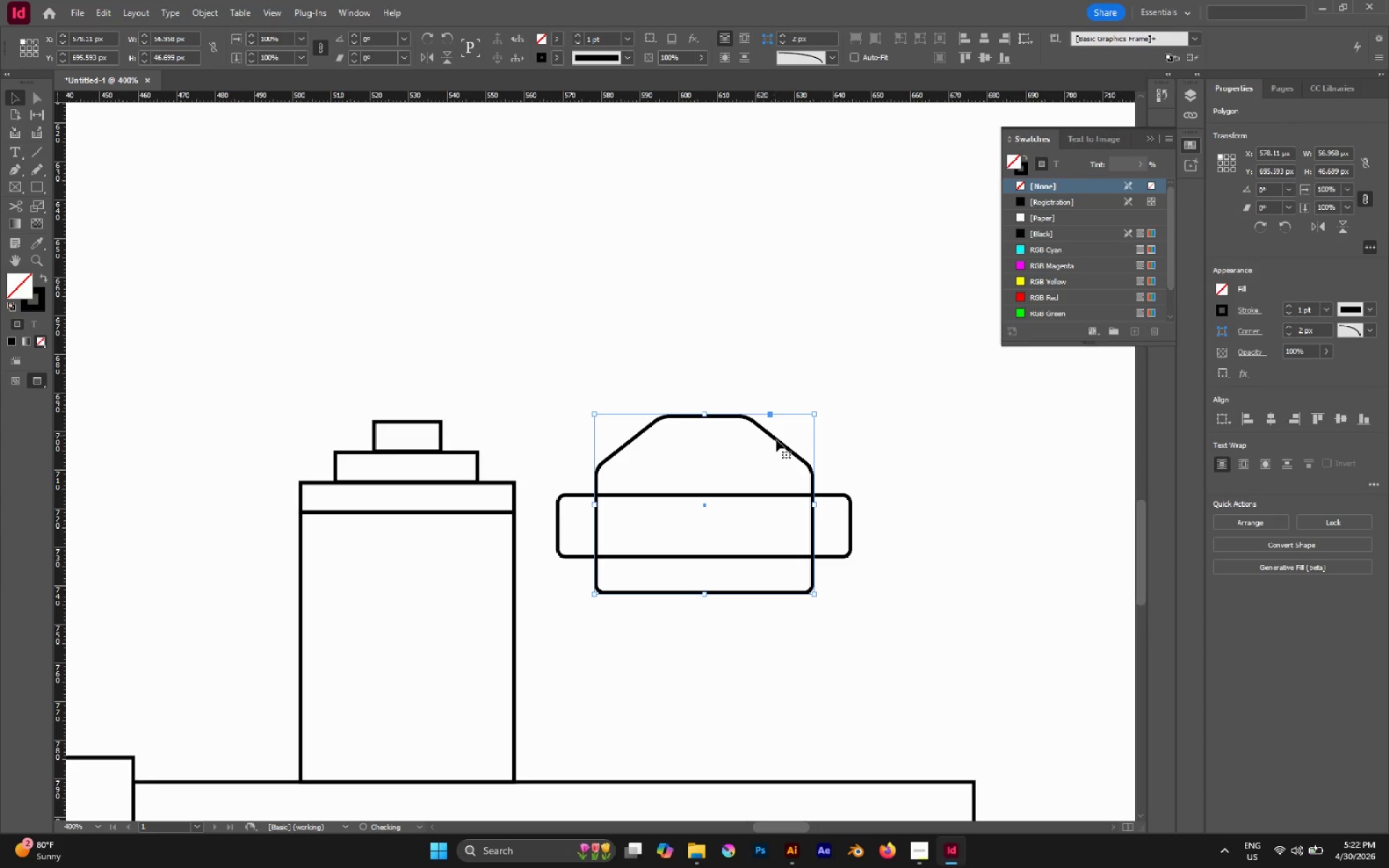 
hold_key(key=AltLeft, duration=0.94)
left_click_drag(start_coordinate=[778, 441], to_coordinate=[778, 320])
 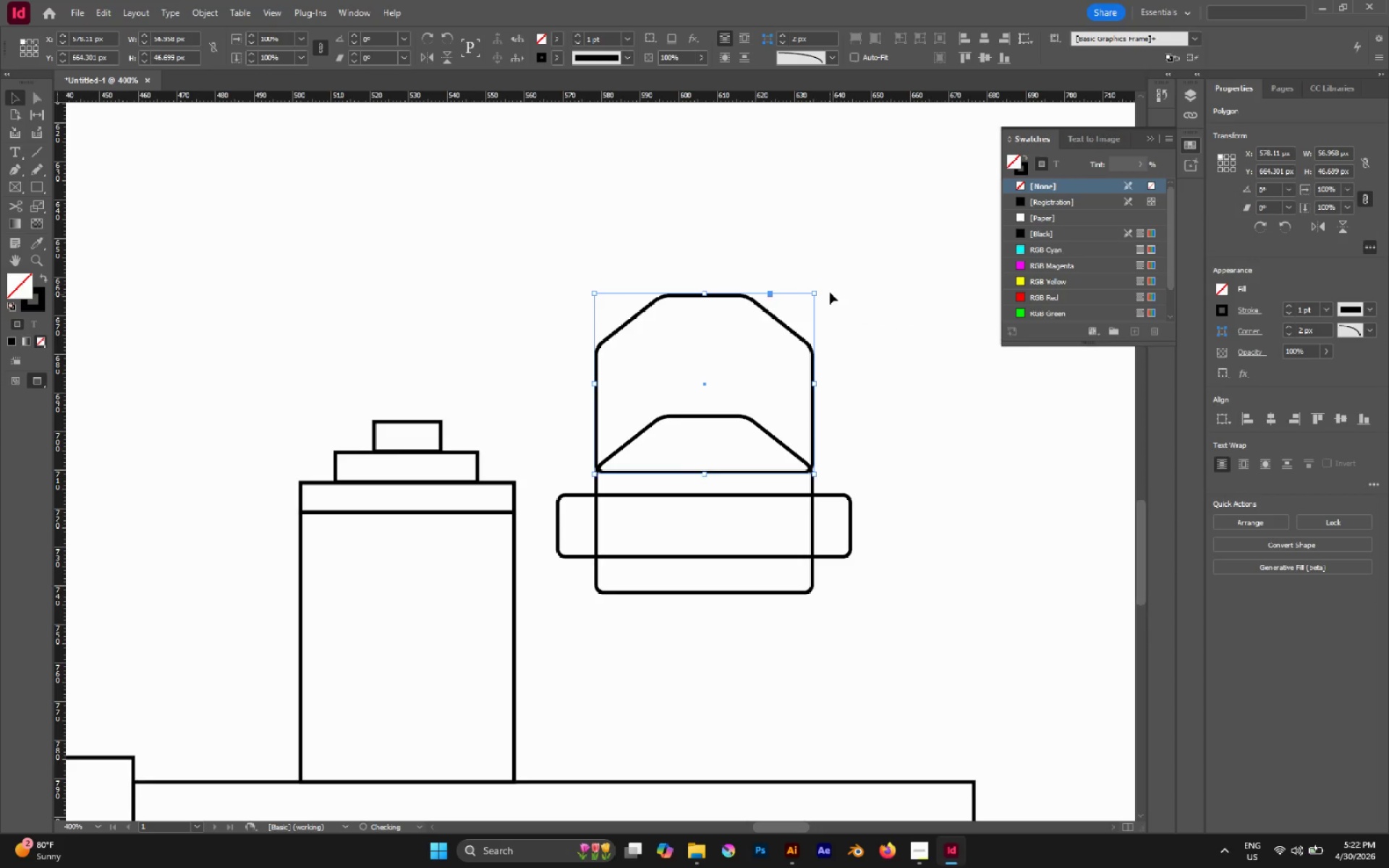 
hold_key(key=ShiftLeft, duration=3.0)
left_click_drag(start_coordinate=[816, 296], to_coordinate=[612, 442])
 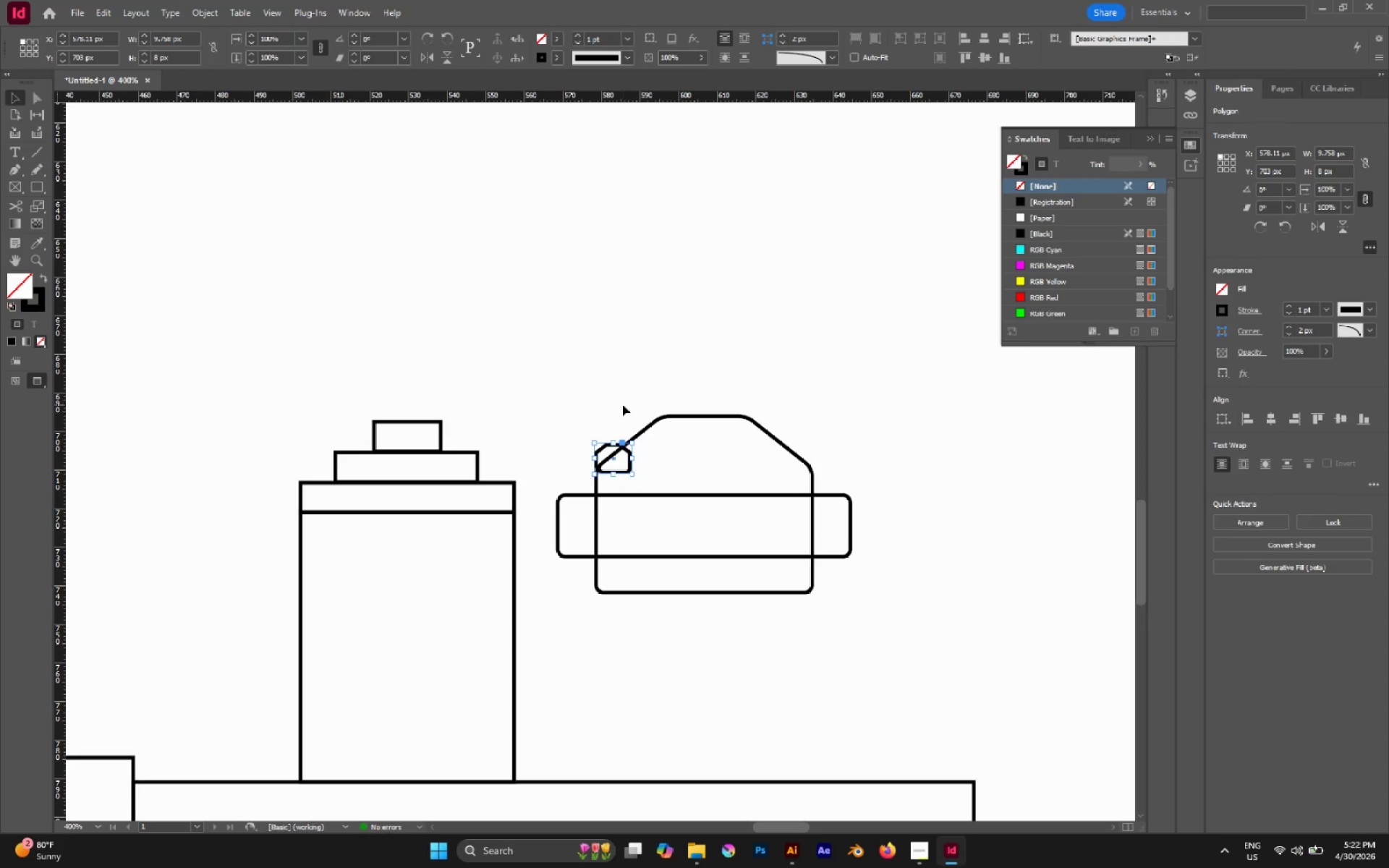 
left_click([622, 404])
 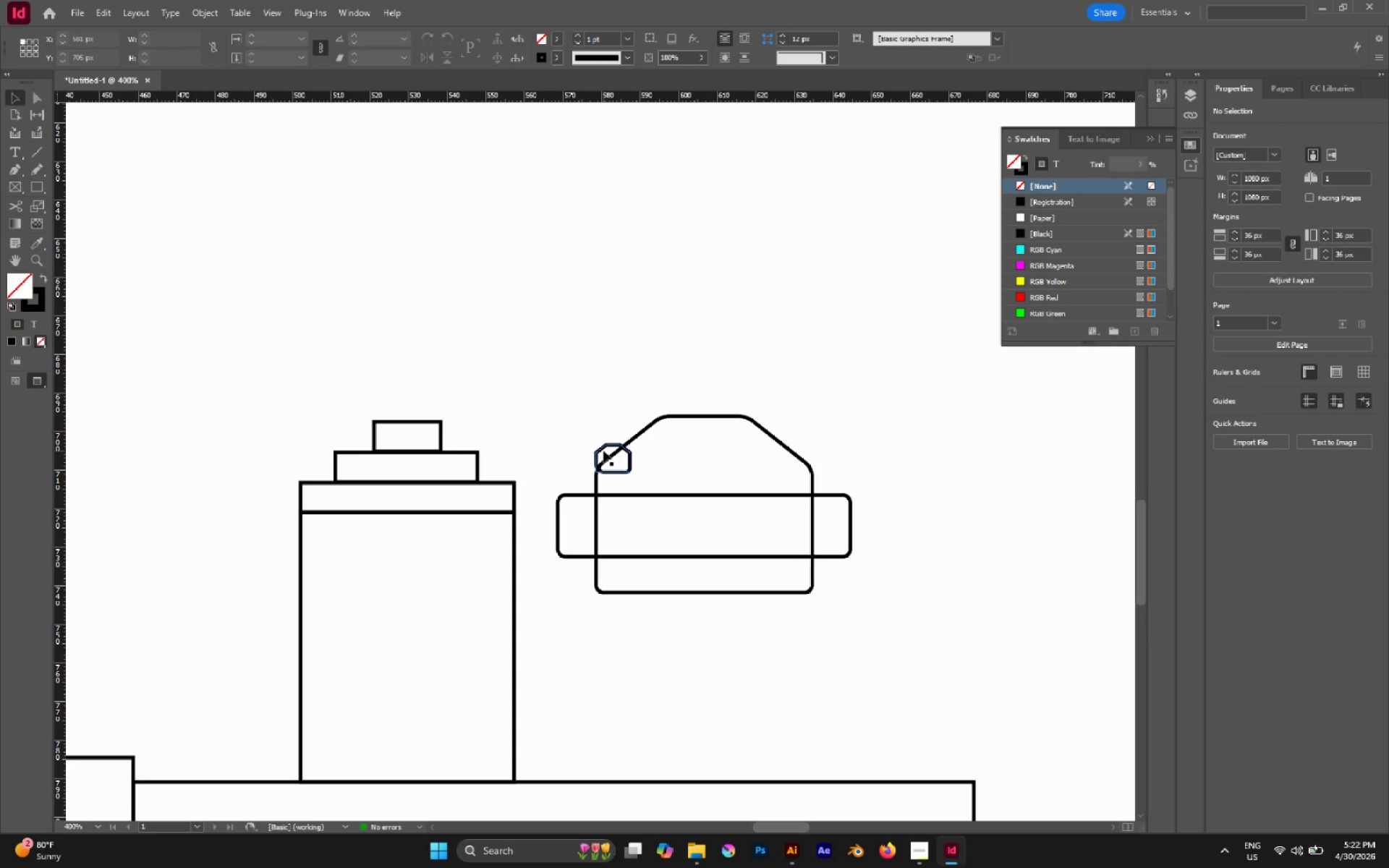 
left_click_drag(start_coordinate=[603, 451], to_coordinate=[563, 472])
 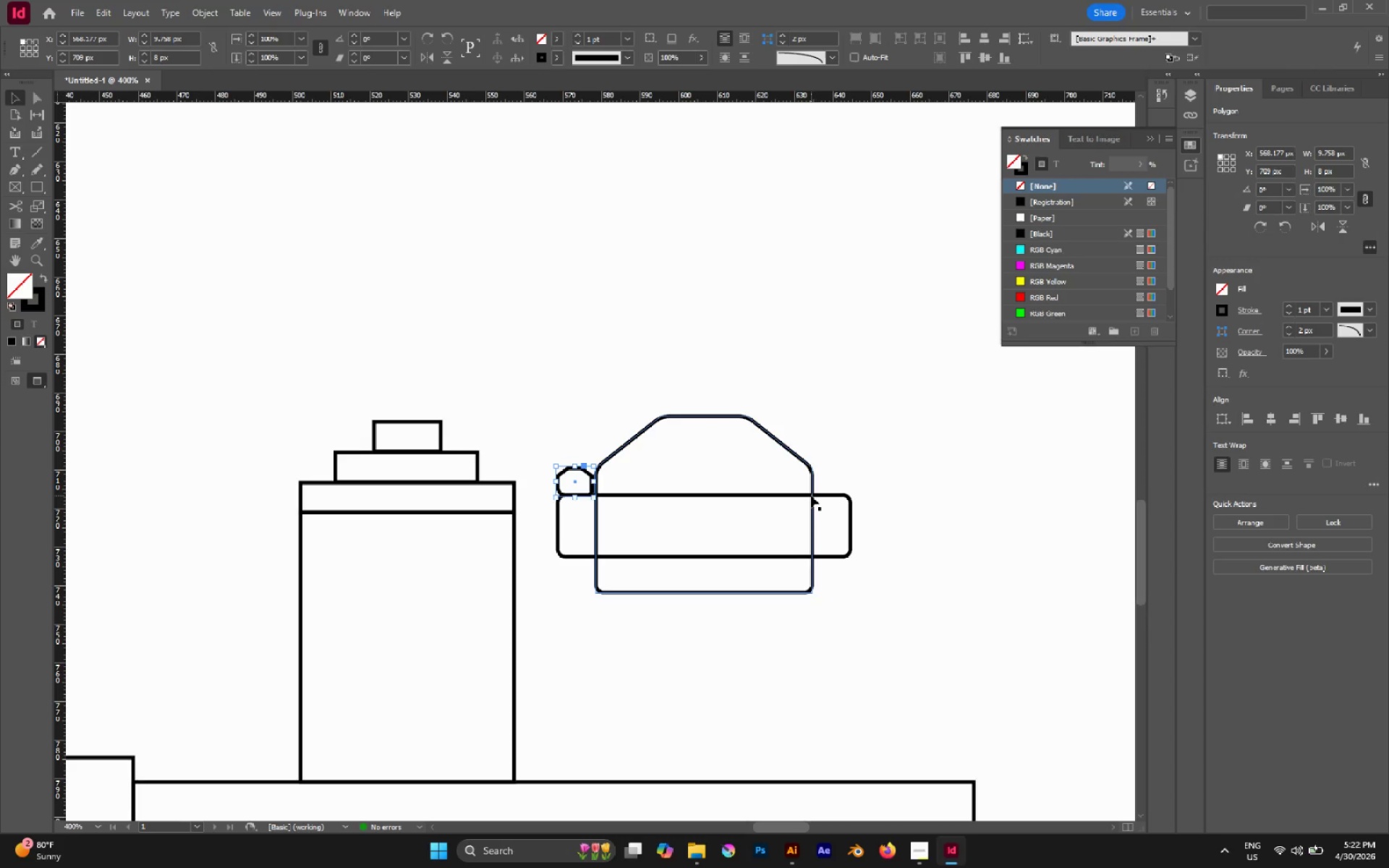 
key(Alt+AltLeft)
 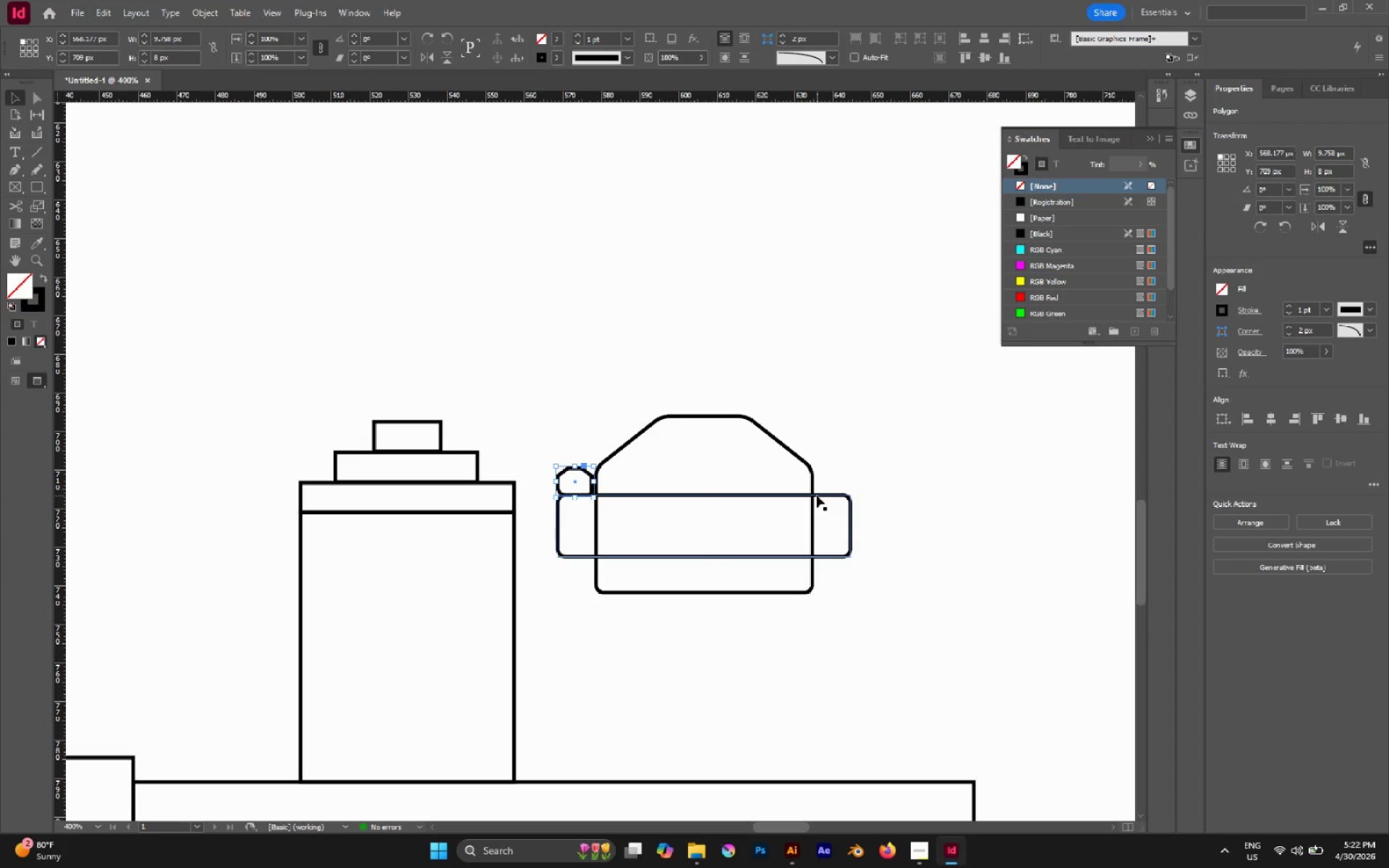 
left_click([817, 495])
 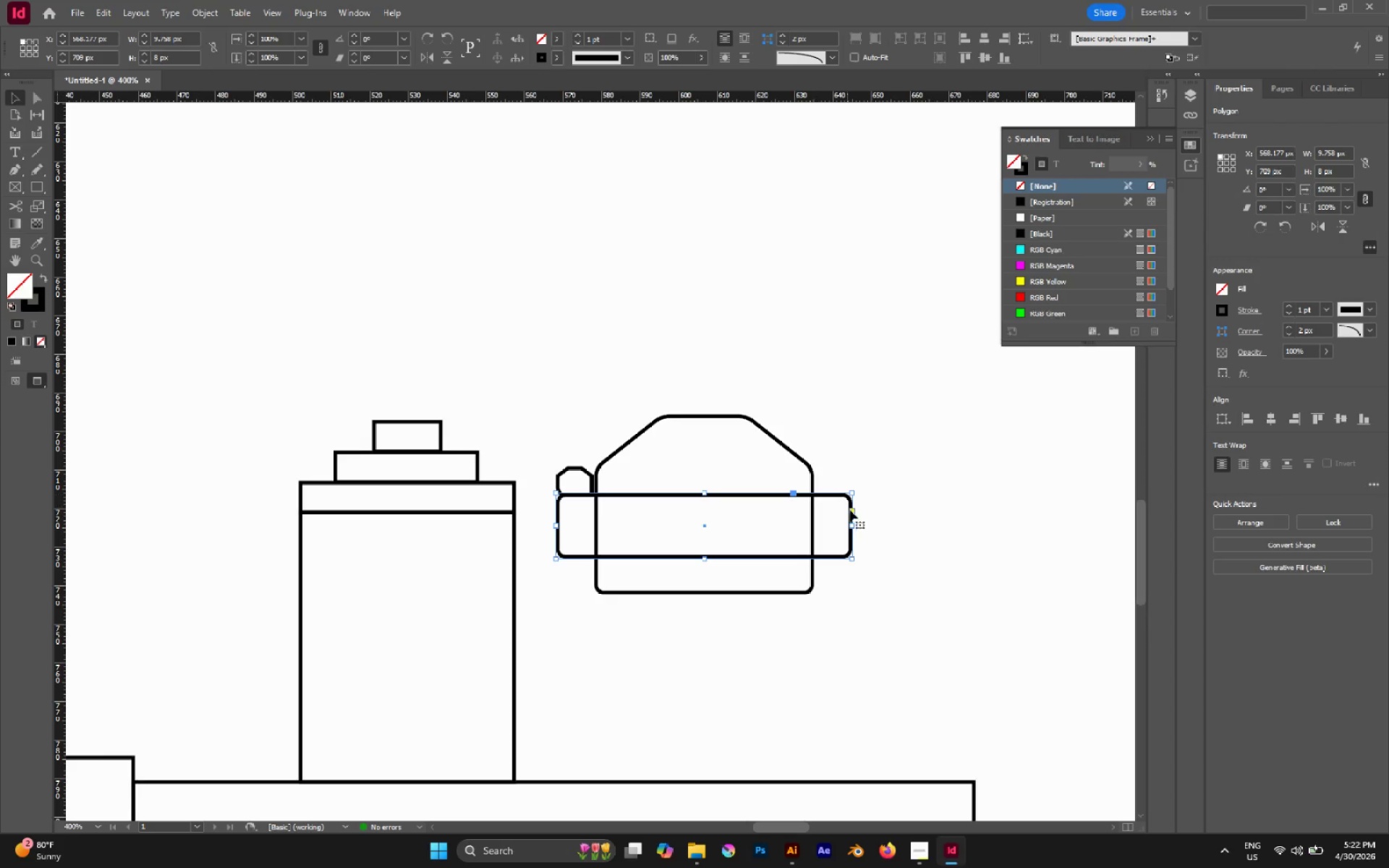 
hold_key(key=AltLeft, duration=1.73)
left_click_drag(start_coordinate=[852, 524], to_coordinate=[867, 524])
 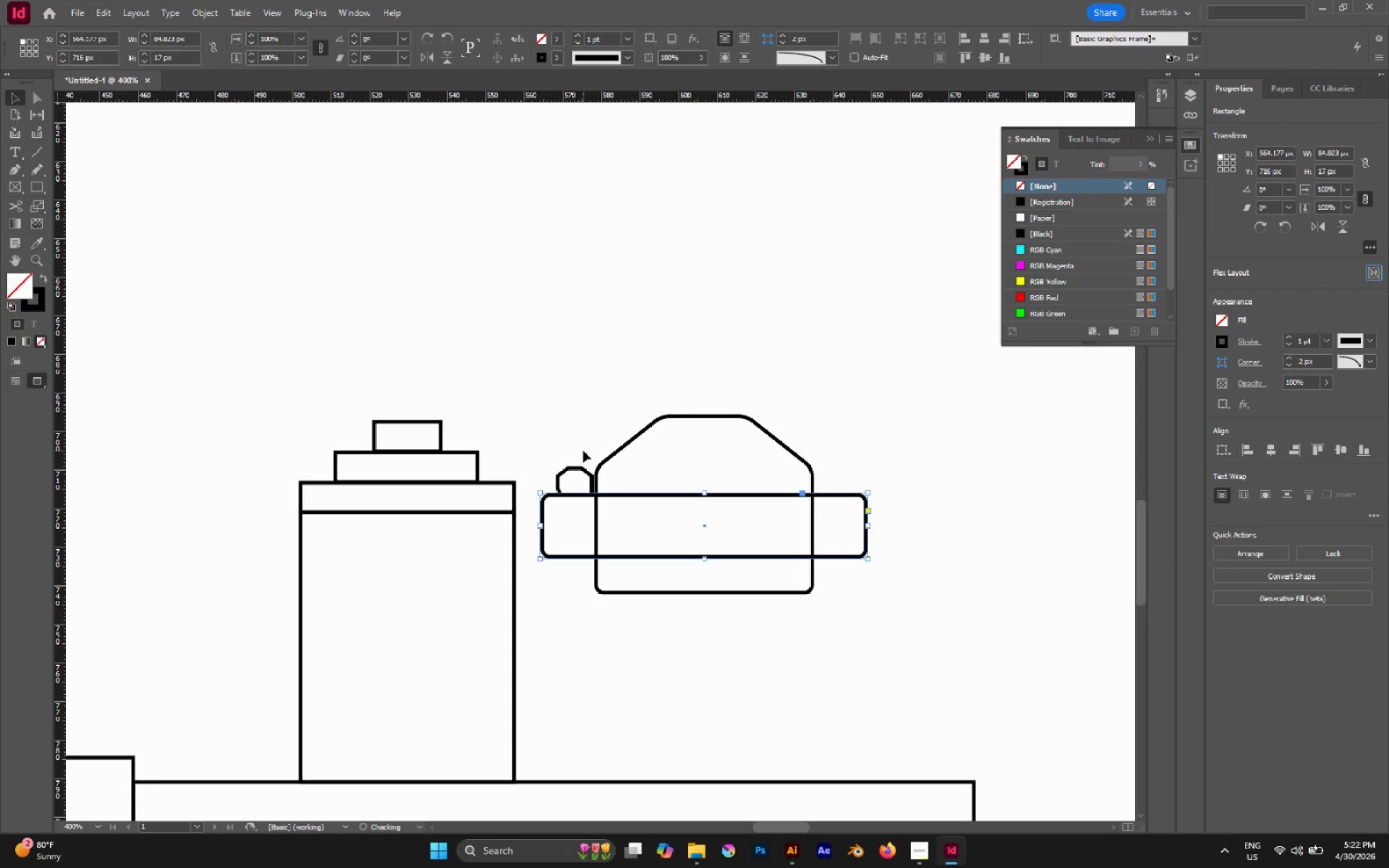 
left_click([583, 451])
 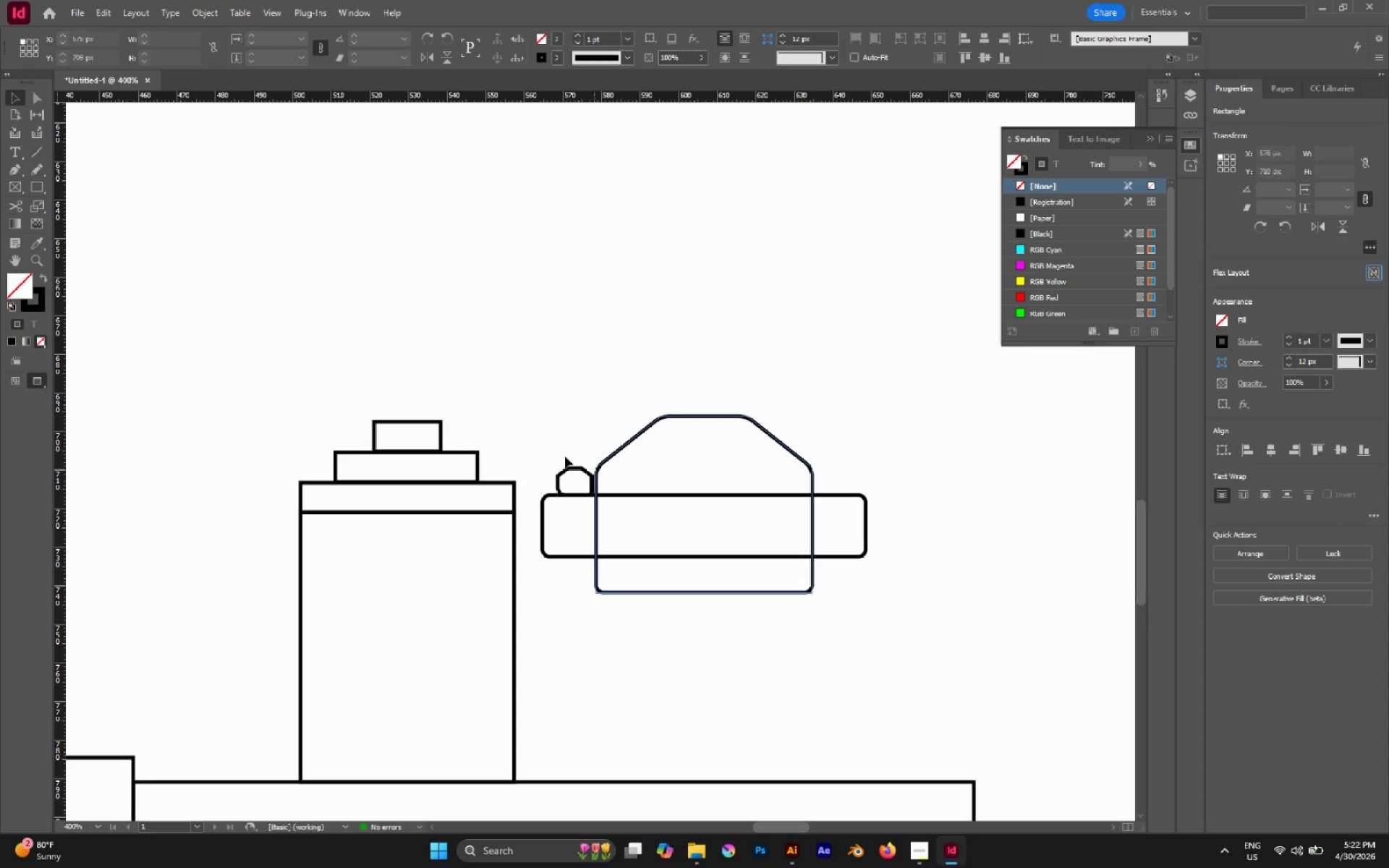 
hold_key(key=AltLeft, duration=0.5)
scroll: coordinate [564, 456], scroll_direction: none, amount: 0.0
 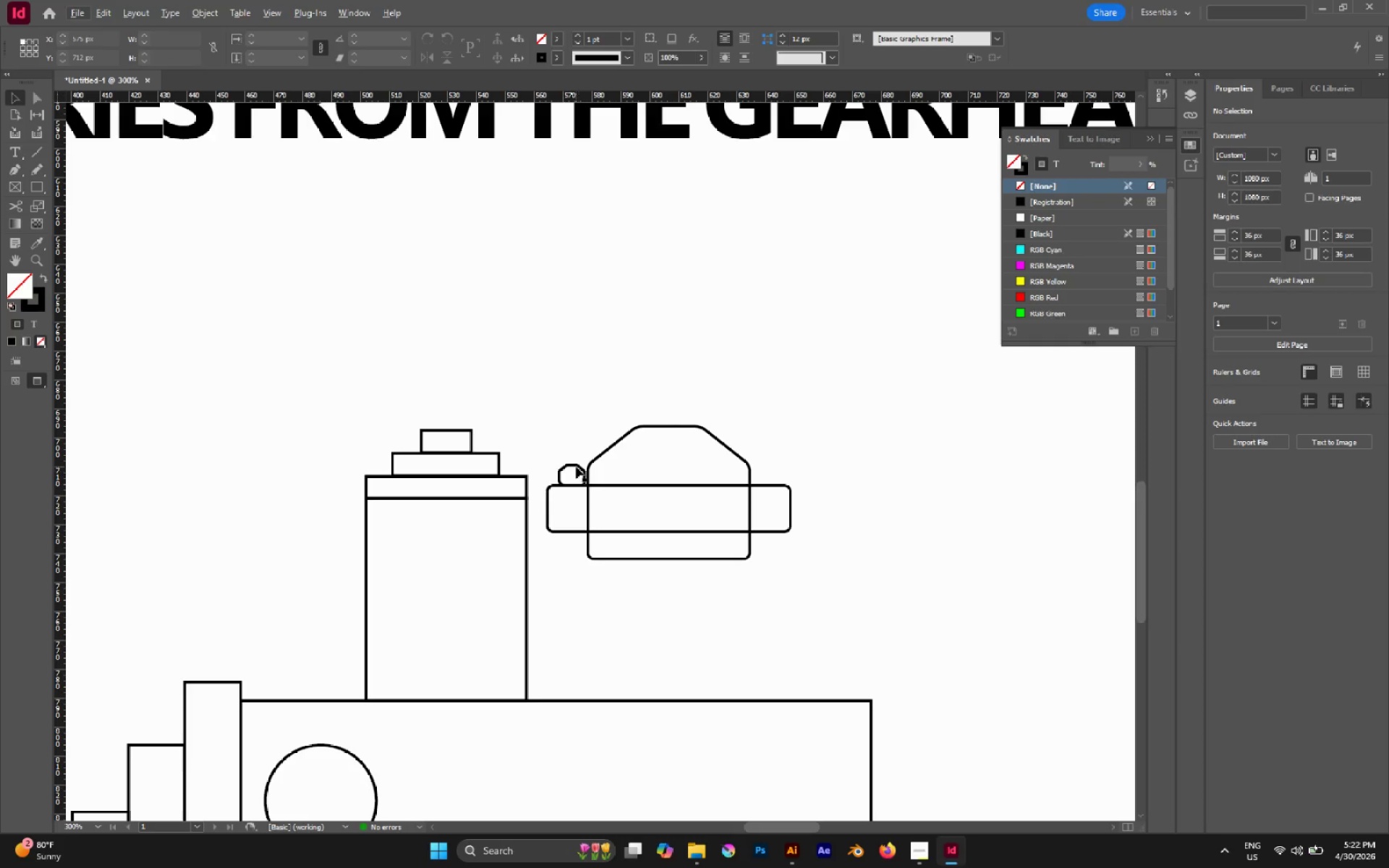 
left_click([576, 467])
 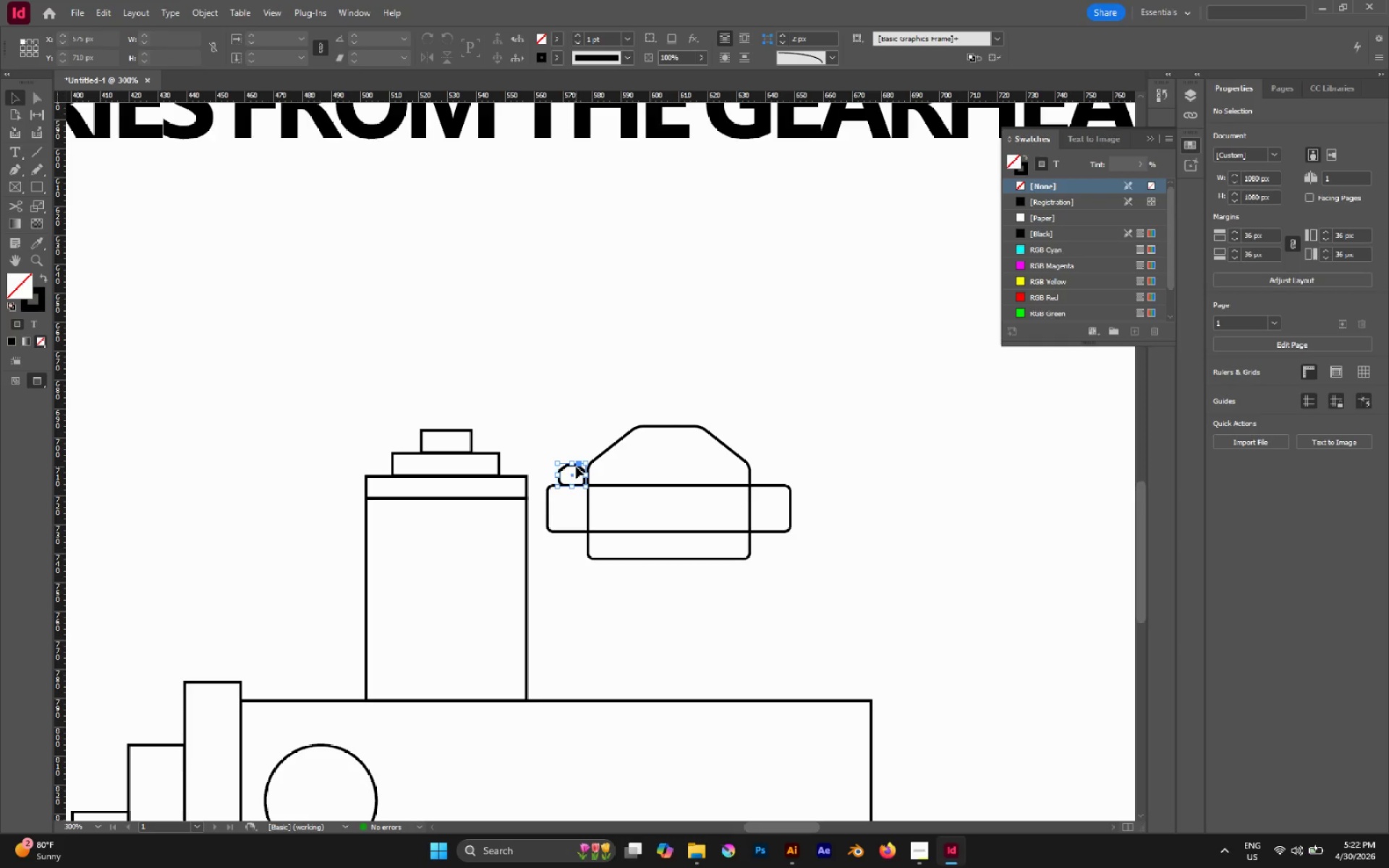 
hold_key(key=AltLeft, duration=0.83)
scroll: coordinate [576, 467], scroll_direction: up, amount: 6.0
 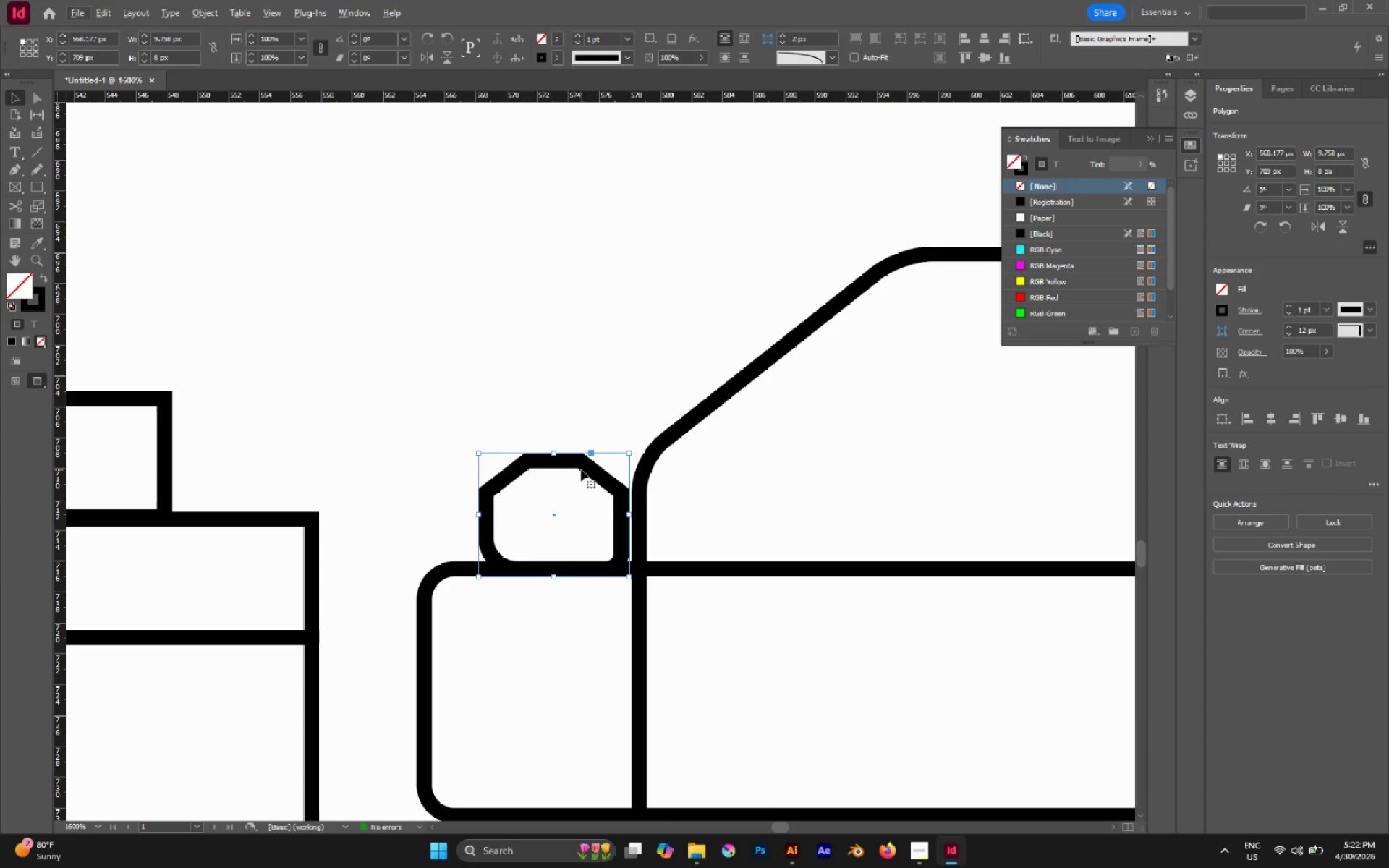 
key(A)
 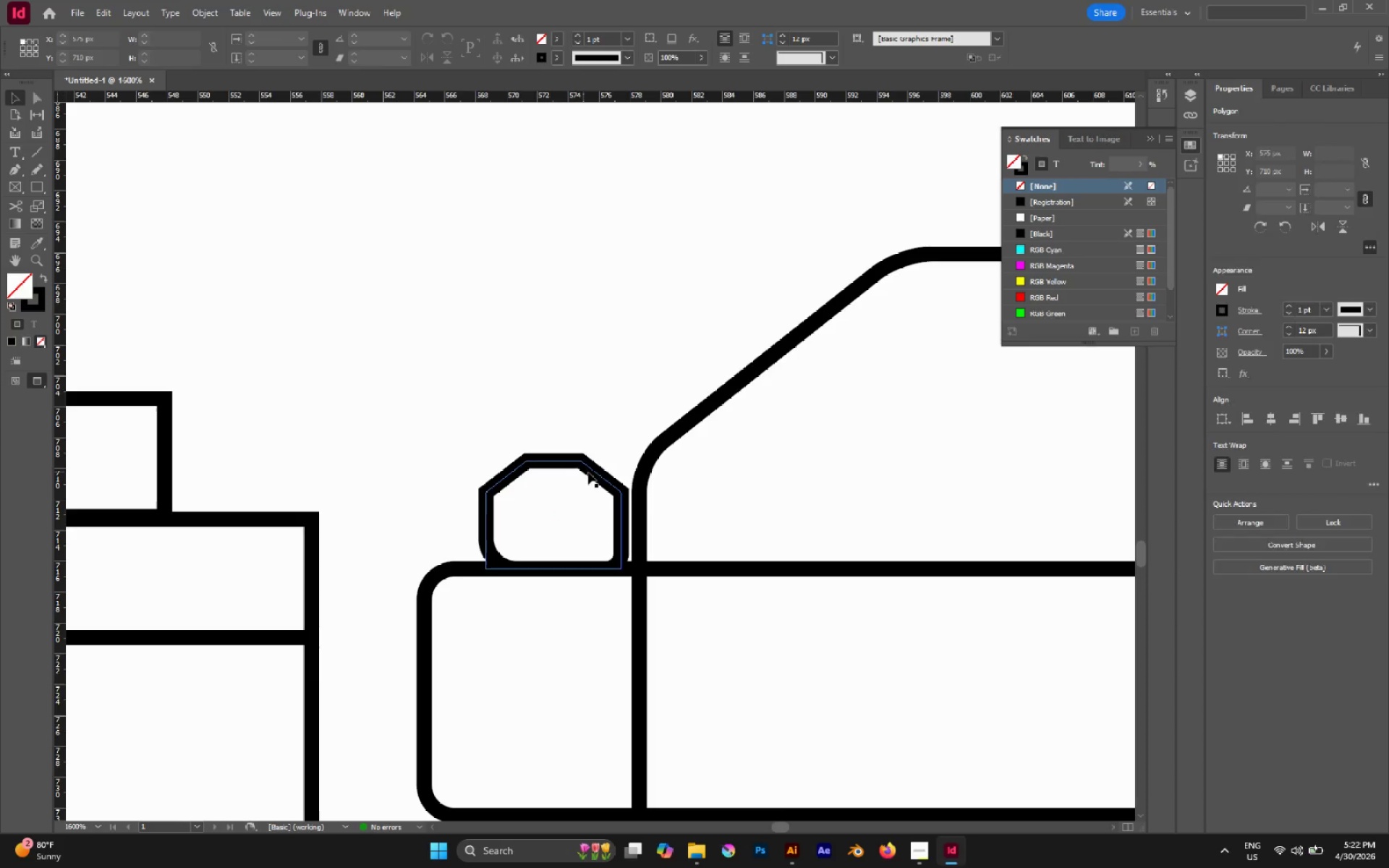 
left_click([589, 470])
 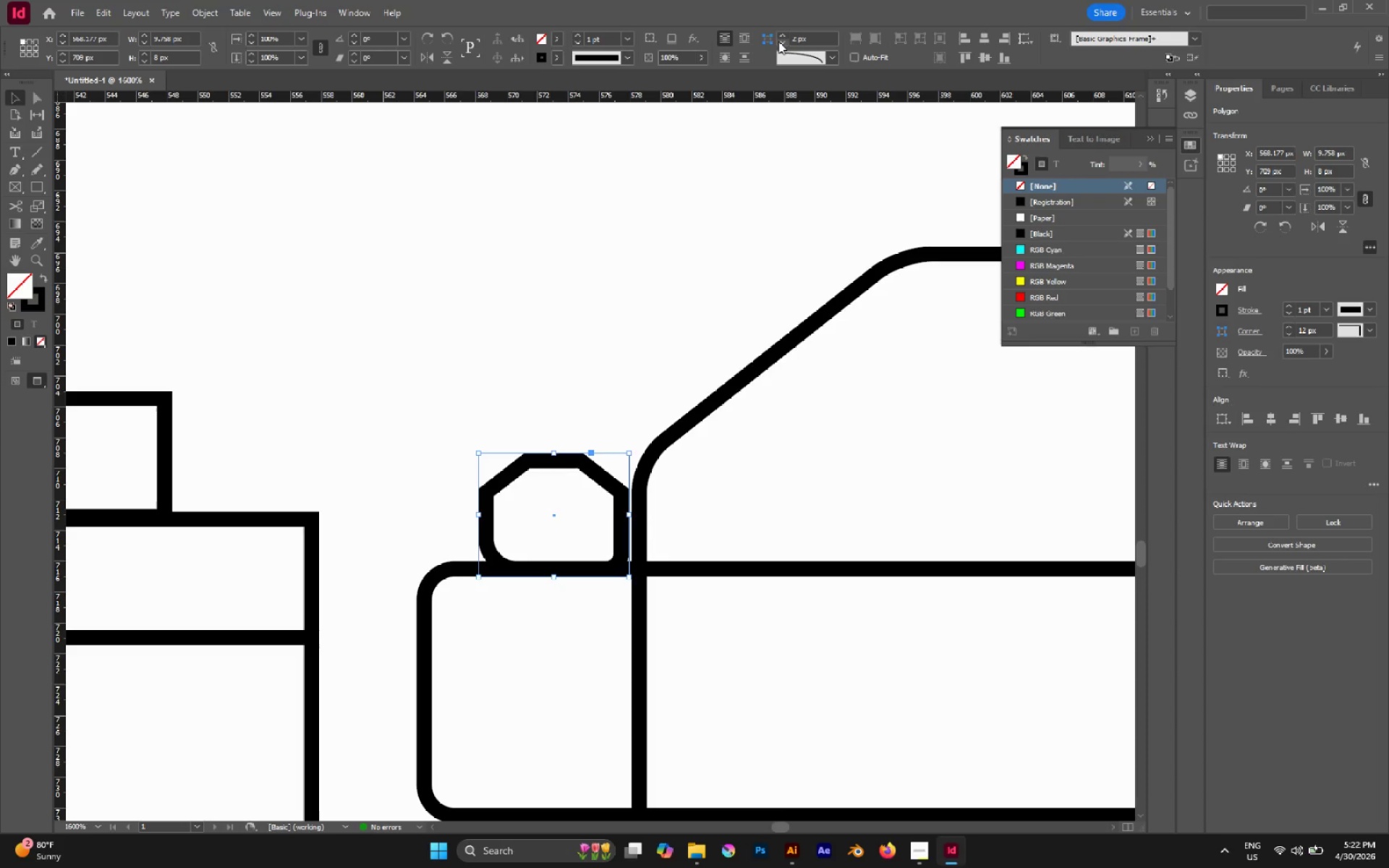 
double_click([779, 41])
 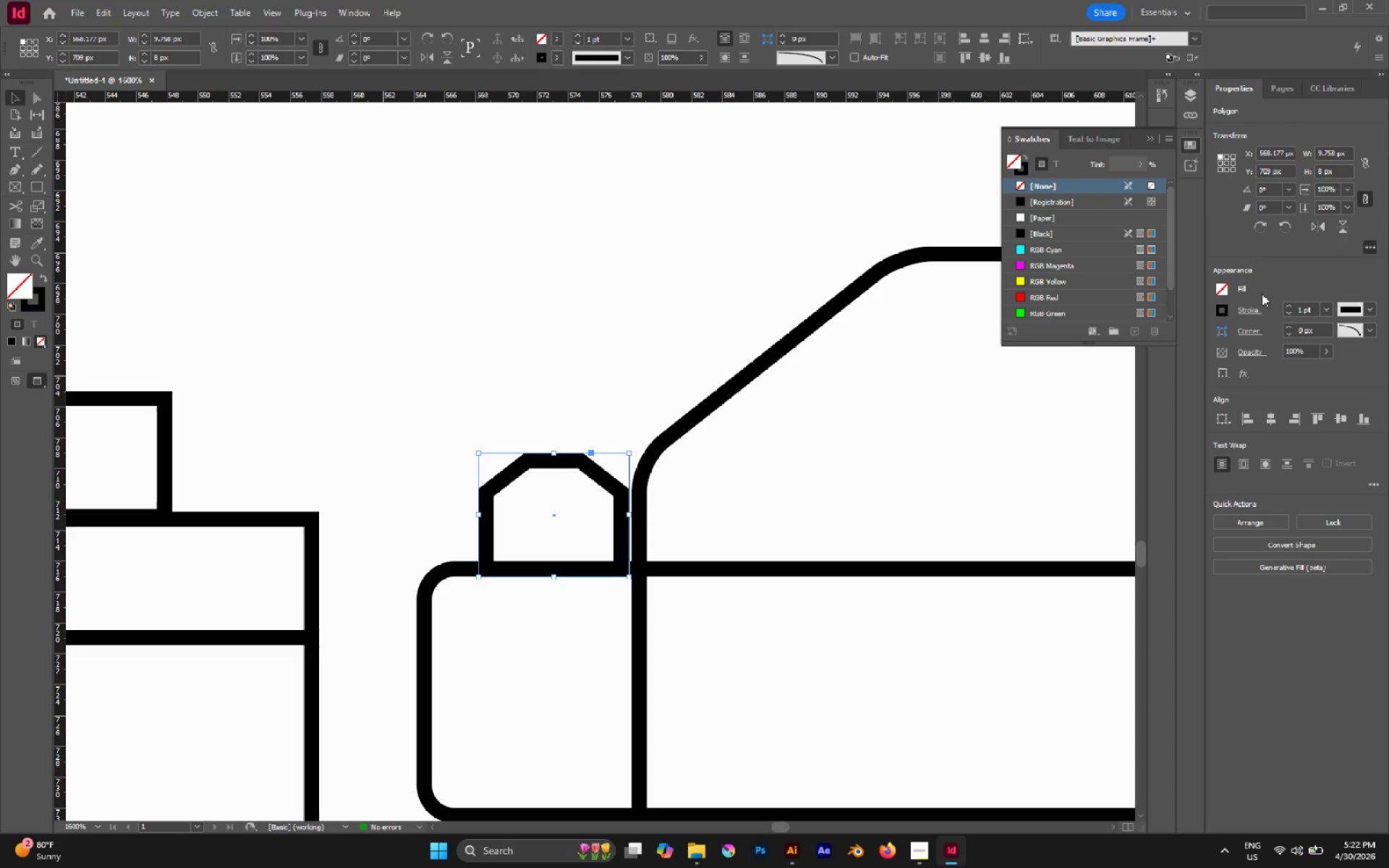 
left_click([1244, 309])
 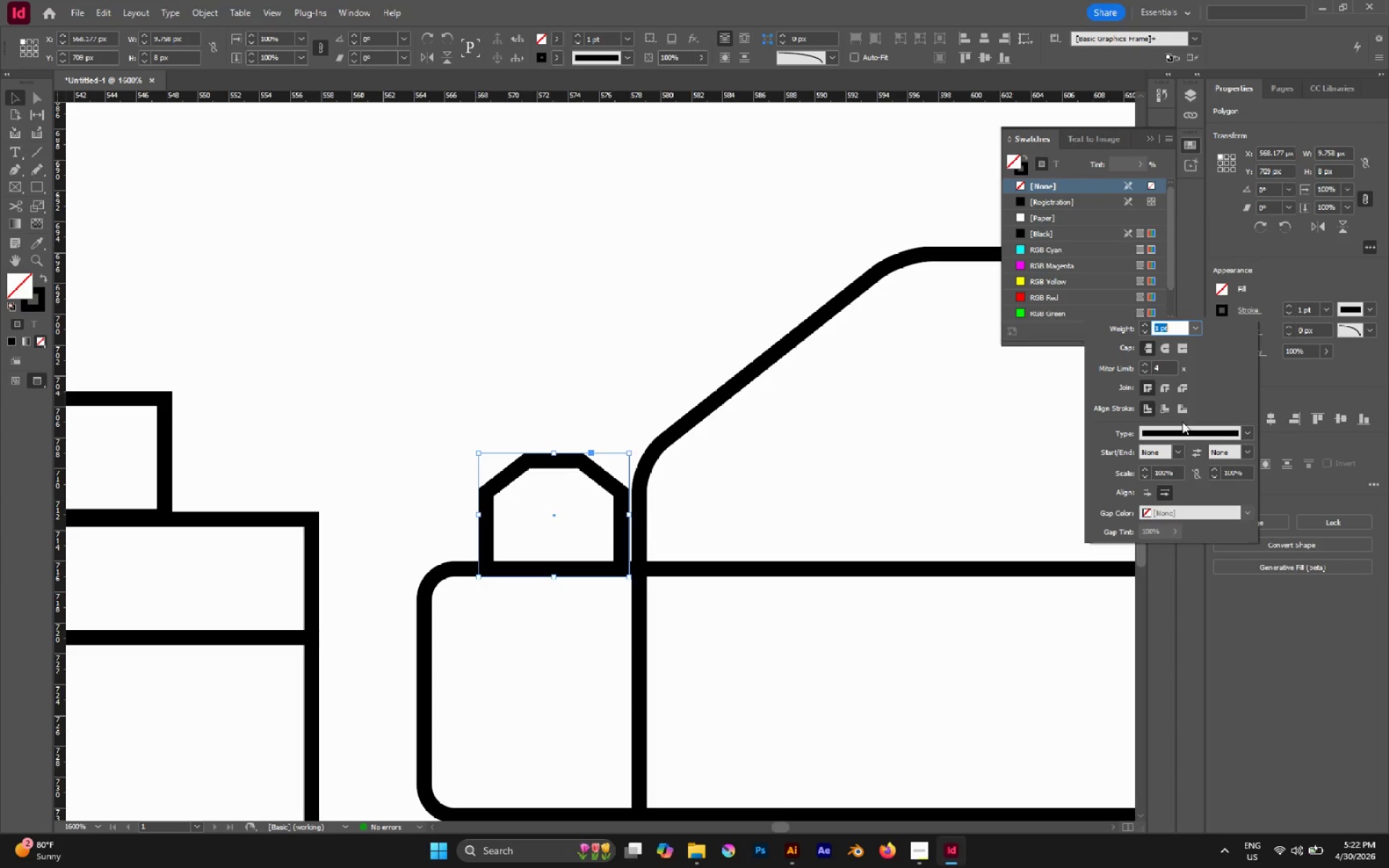 
mouse_move([1150, 409])
 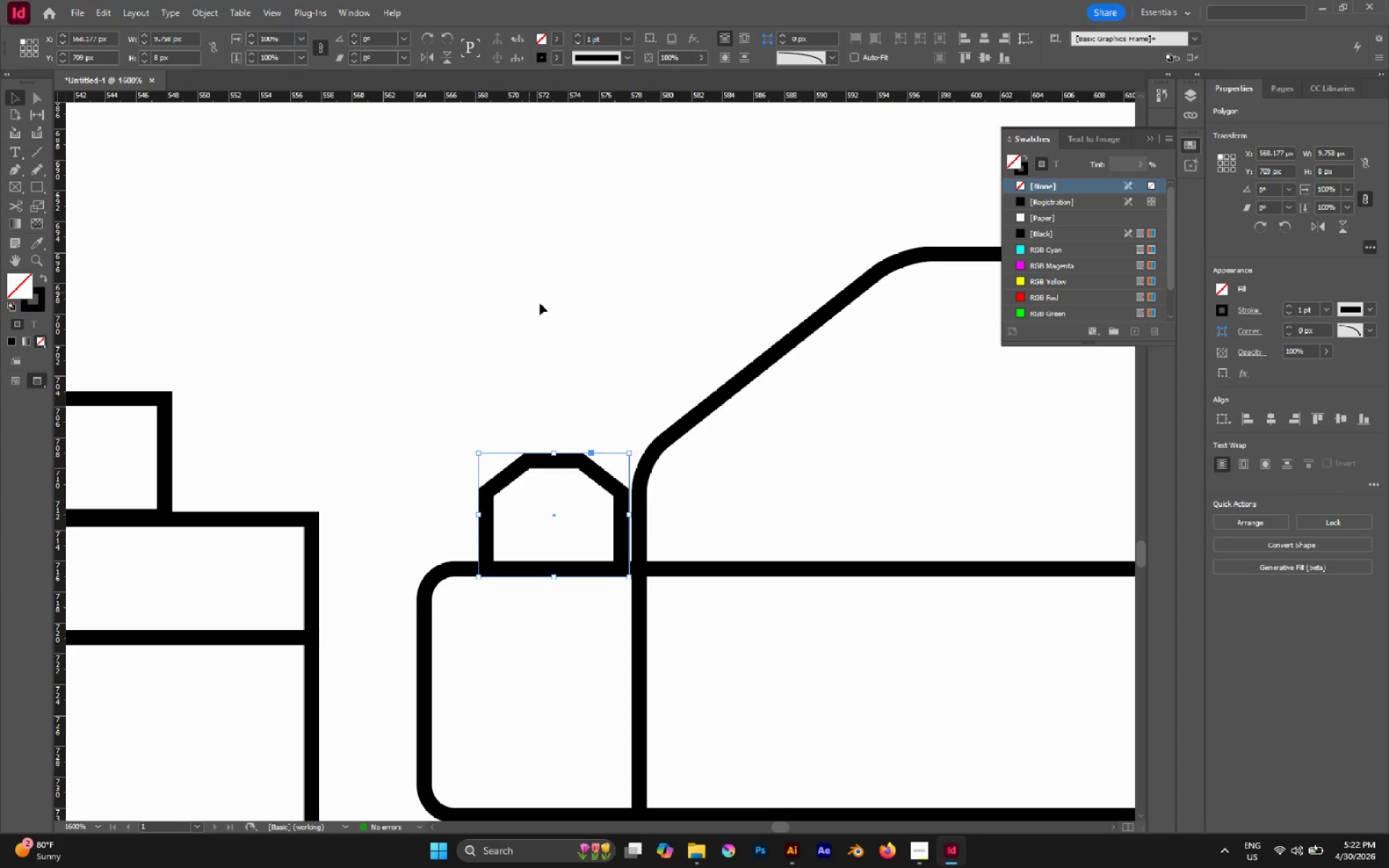 
hold_key(key=AltLeft, duration=0.47)
scroll: coordinate [454, 356], scroll_direction: down, amount: 1.0
 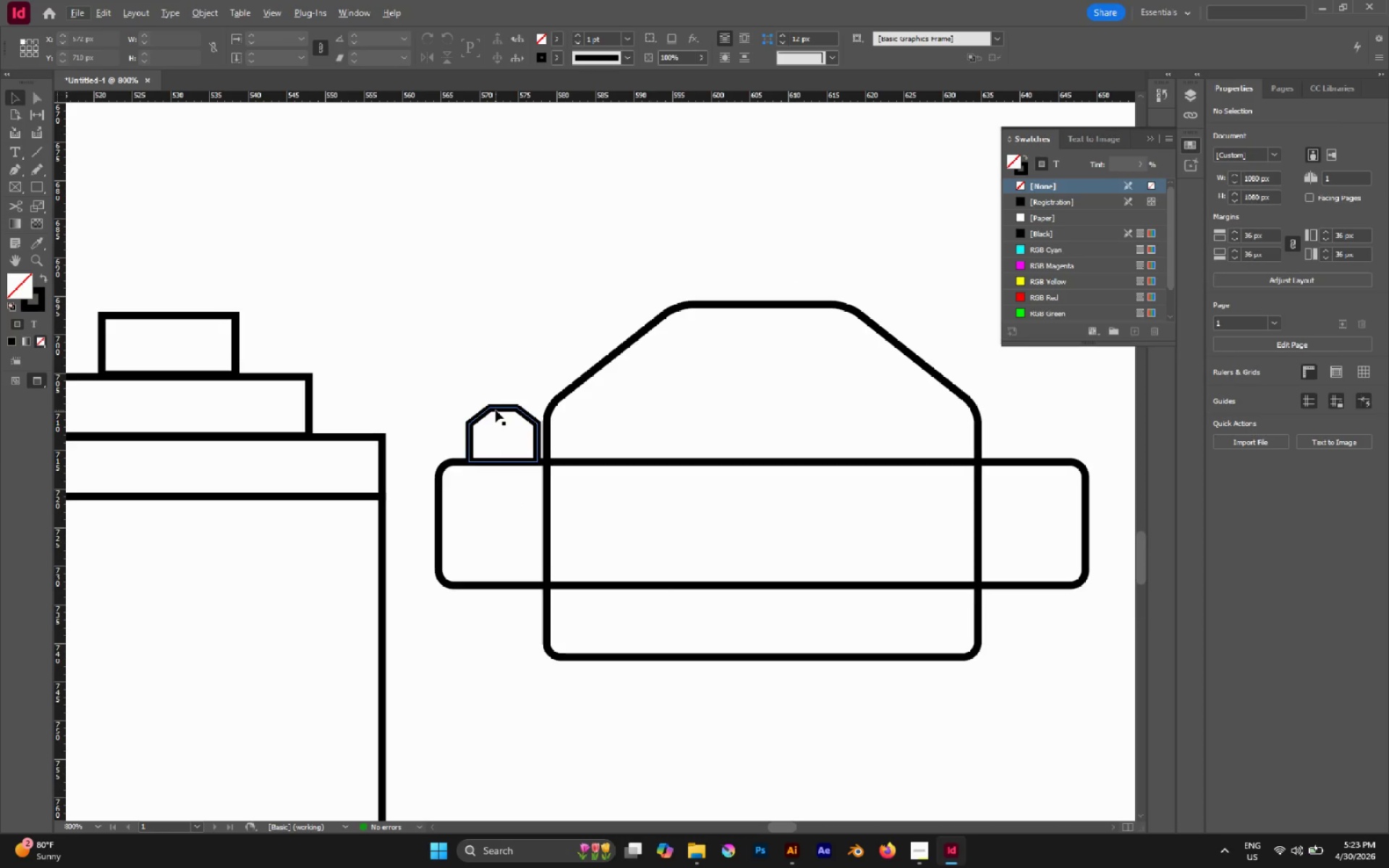 
left_click_drag(start_coordinate=[494, 410], to_coordinate=[488, 412])
 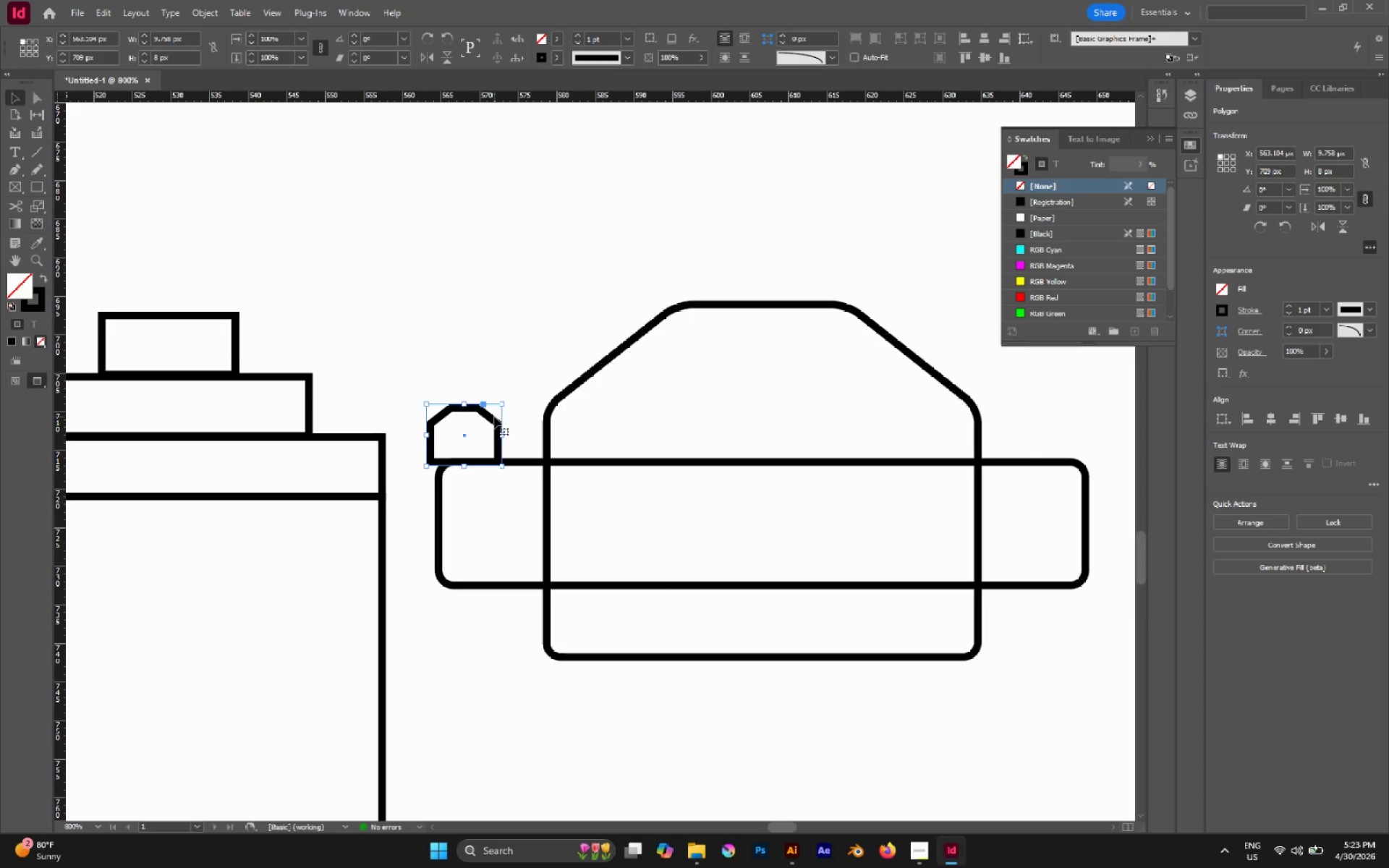 
left_click_drag(start_coordinate=[494, 417], to_coordinate=[511, 420])
 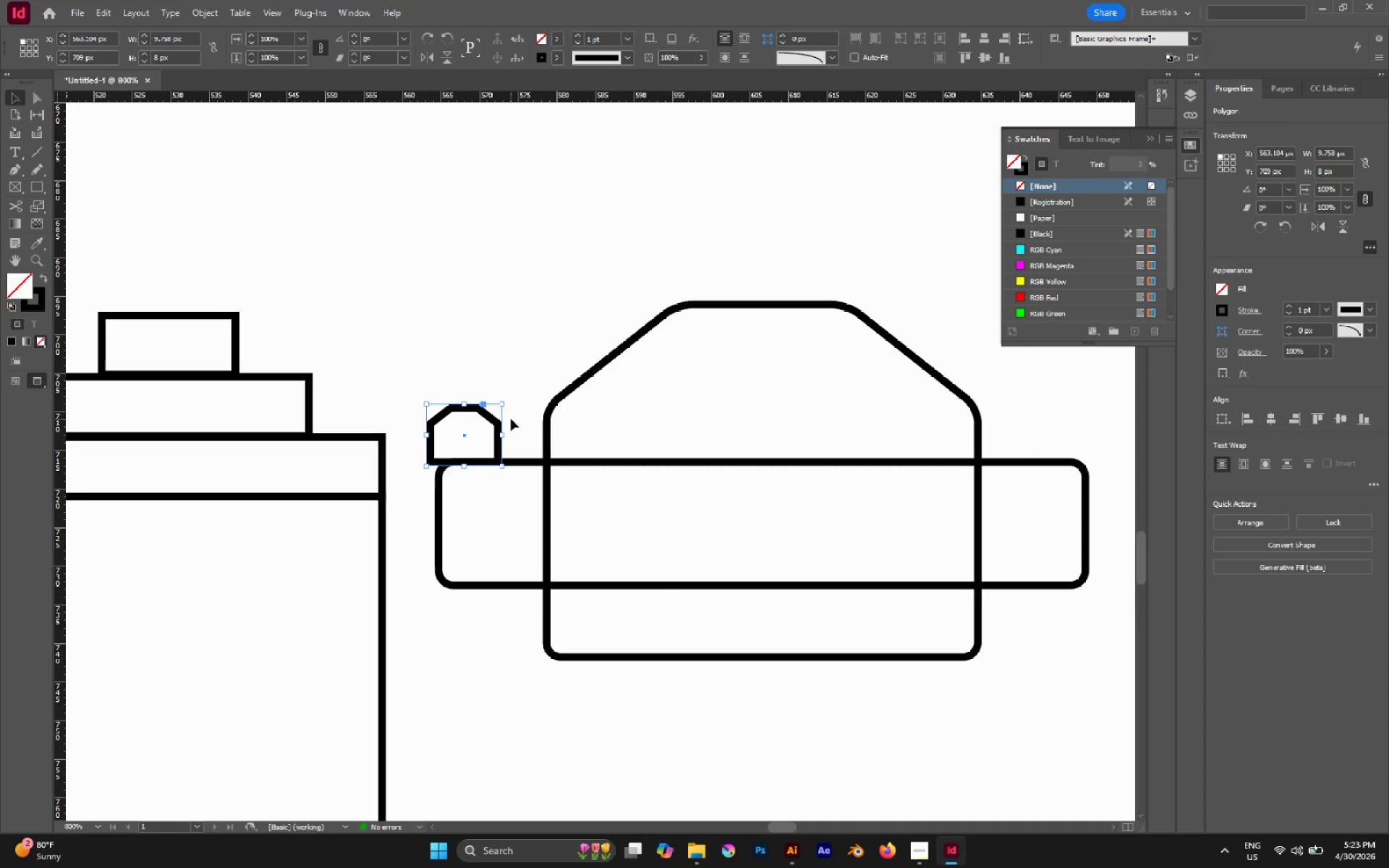 
key(ArrowRight)
 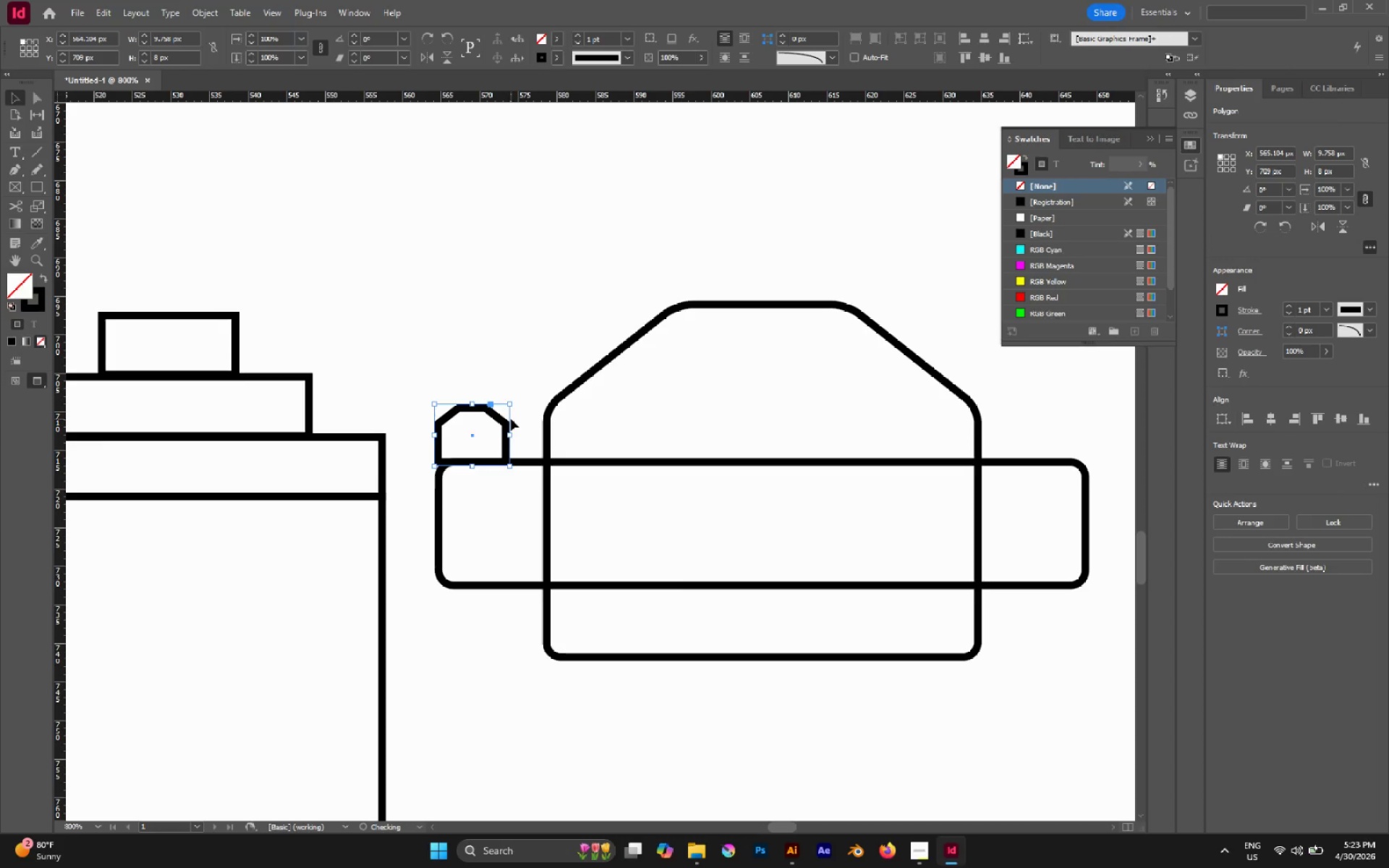 
key(ArrowRight)
 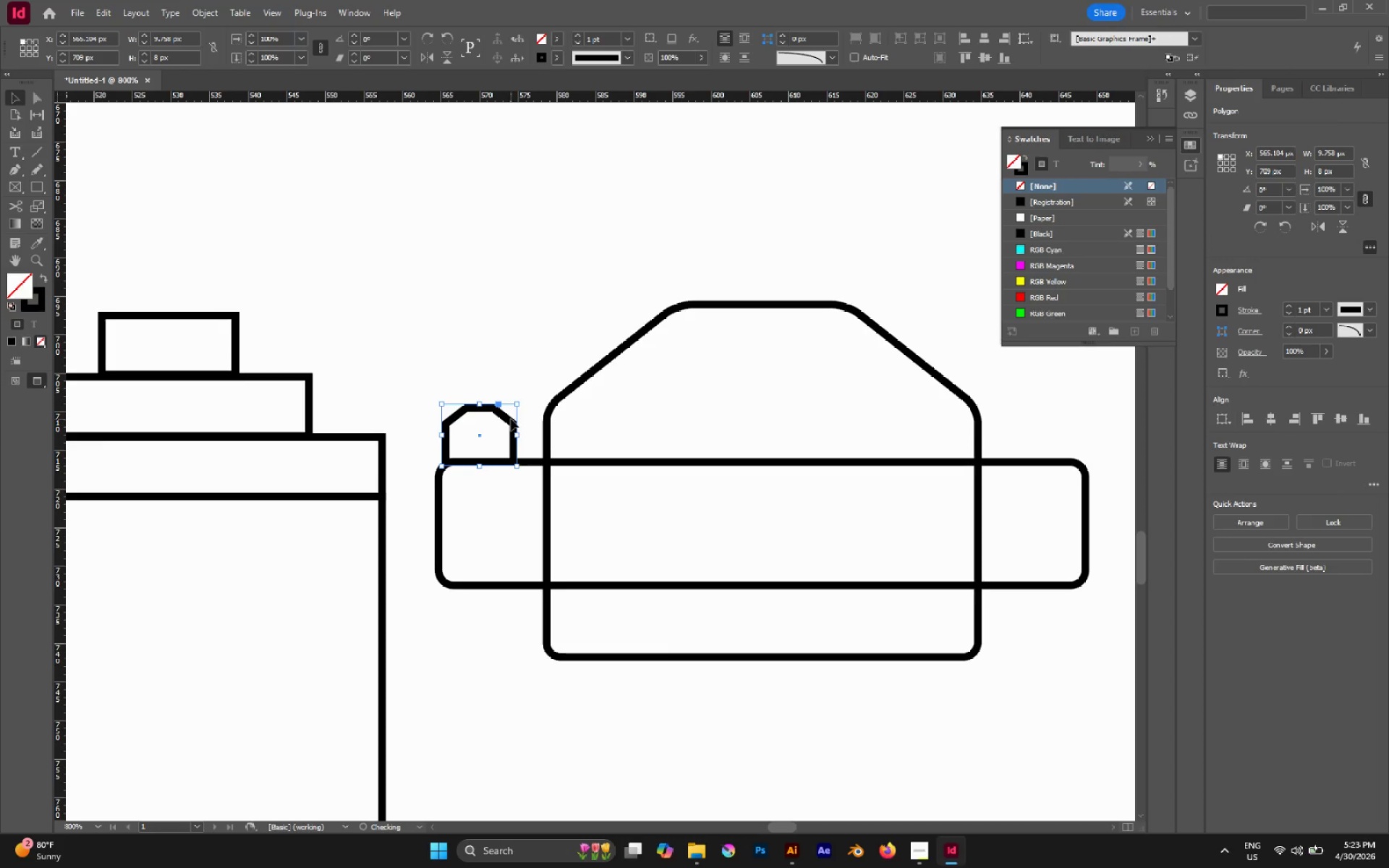 
key(ArrowRight)
 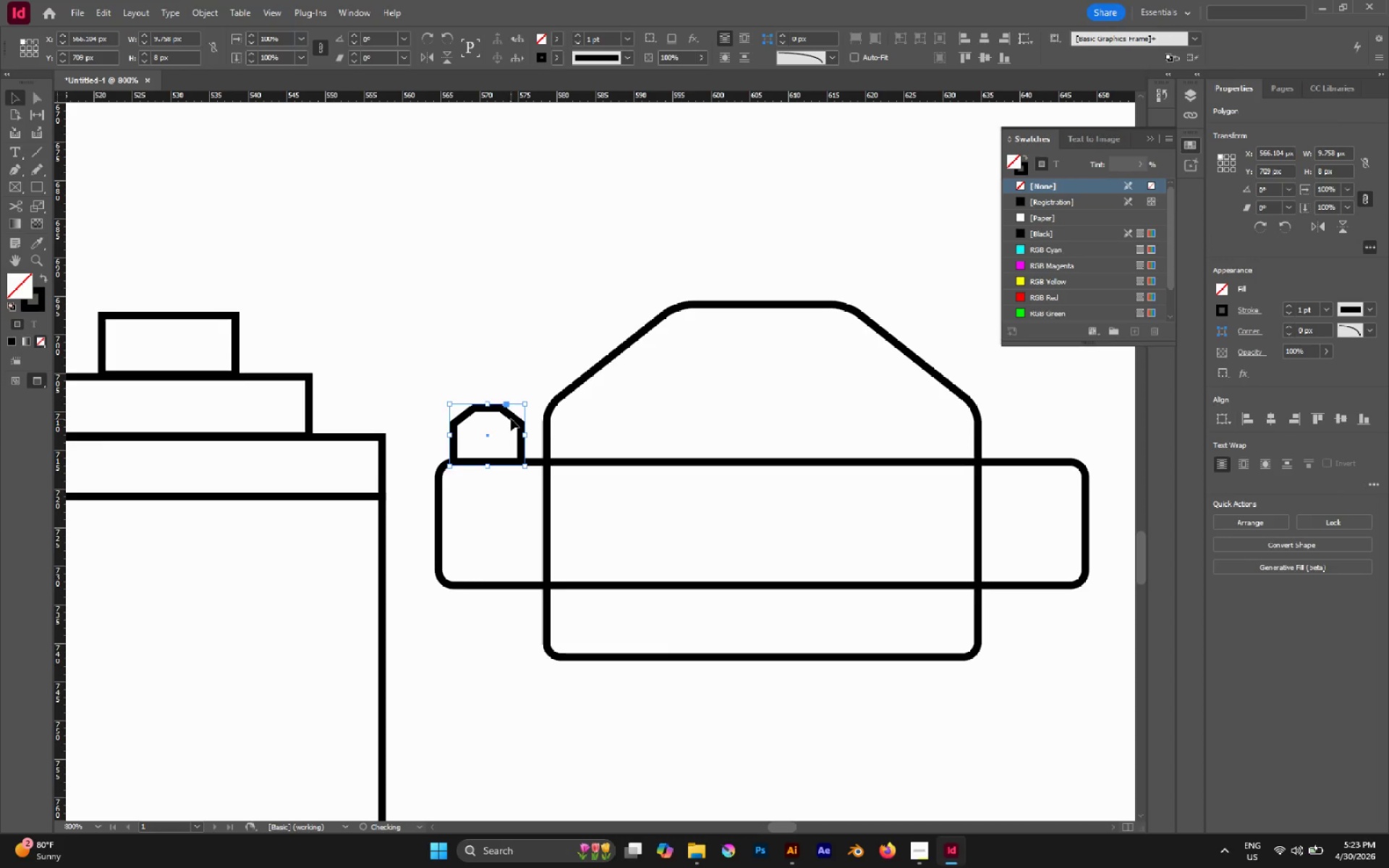 
key(ArrowRight)
 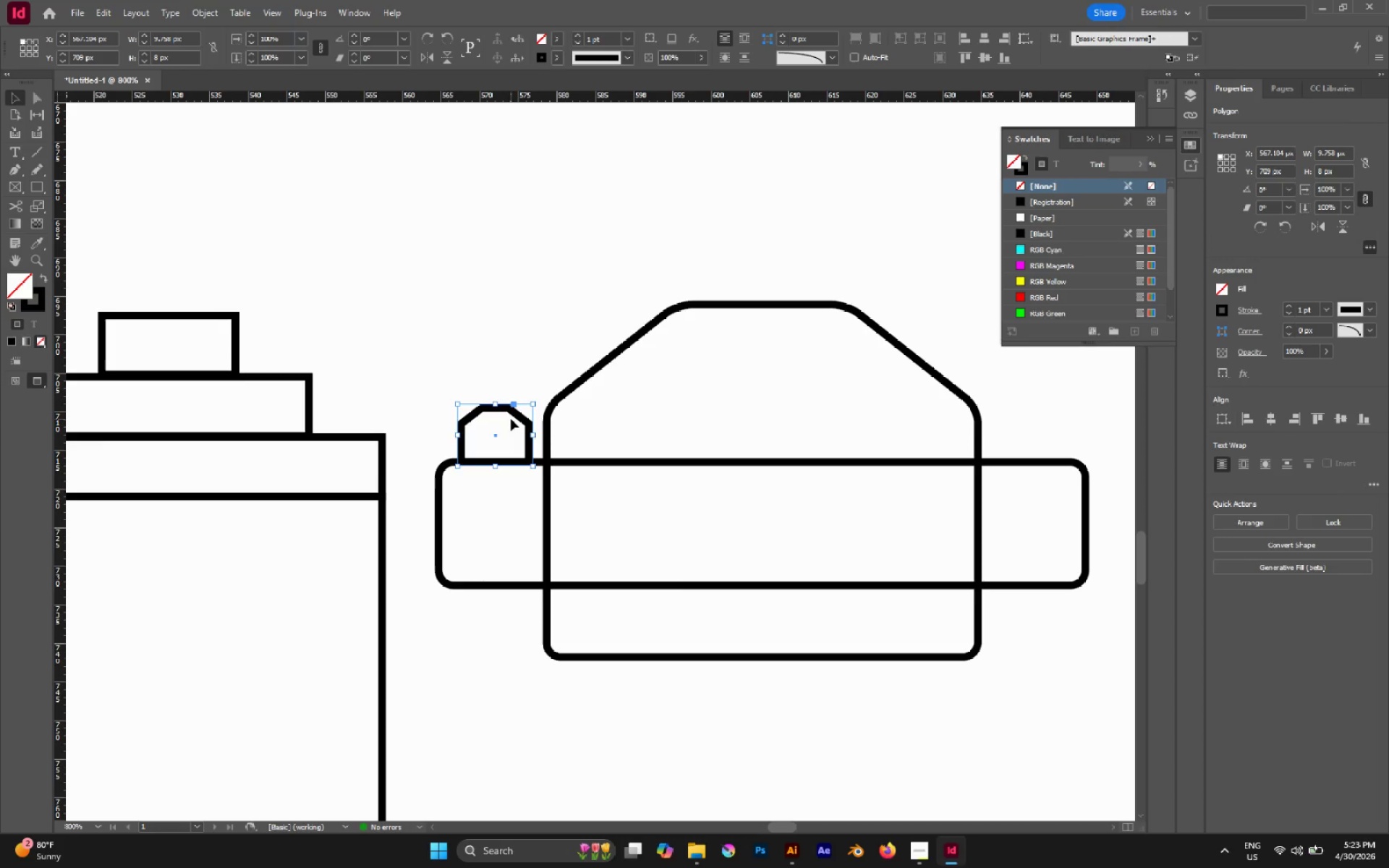 
hold_key(key=Space, duration=0.8)
 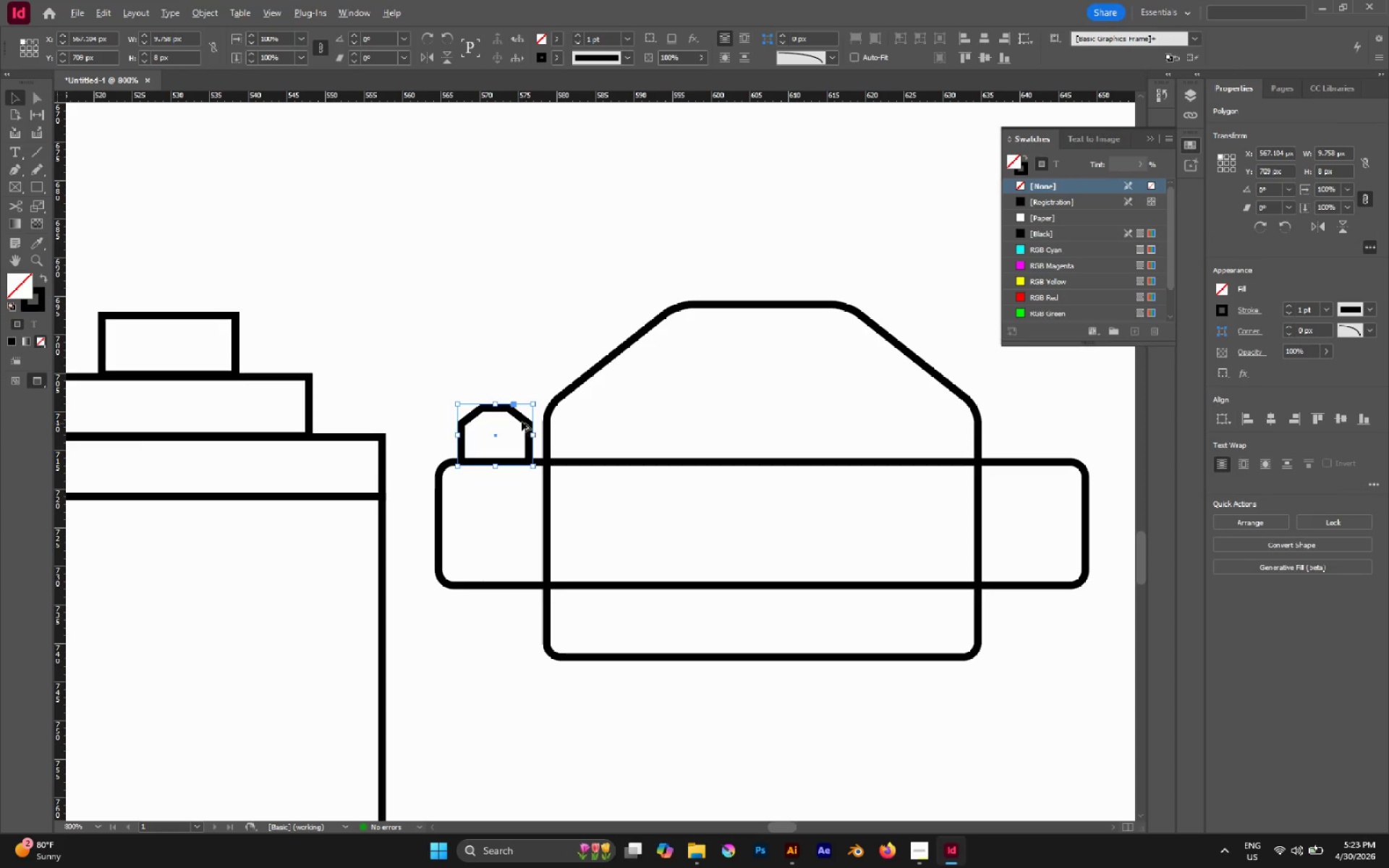 
hold_key(key=AltLeft, duration=4.02)
left_click_drag(start_coordinate=[522, 422], to_coordinate=[1061, 451])
 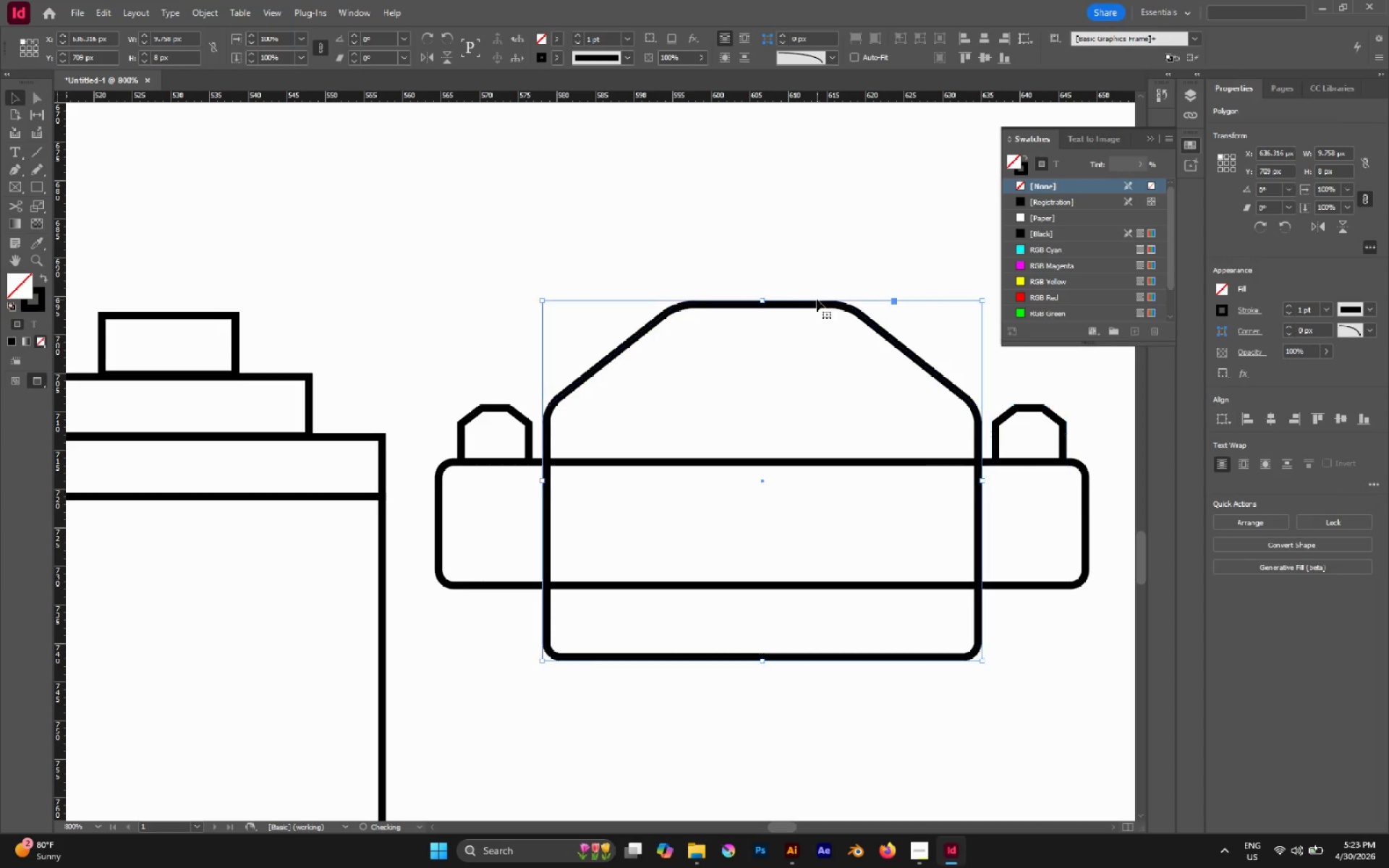 
hold_key(key=ShiftLeft, duration=3.36)
 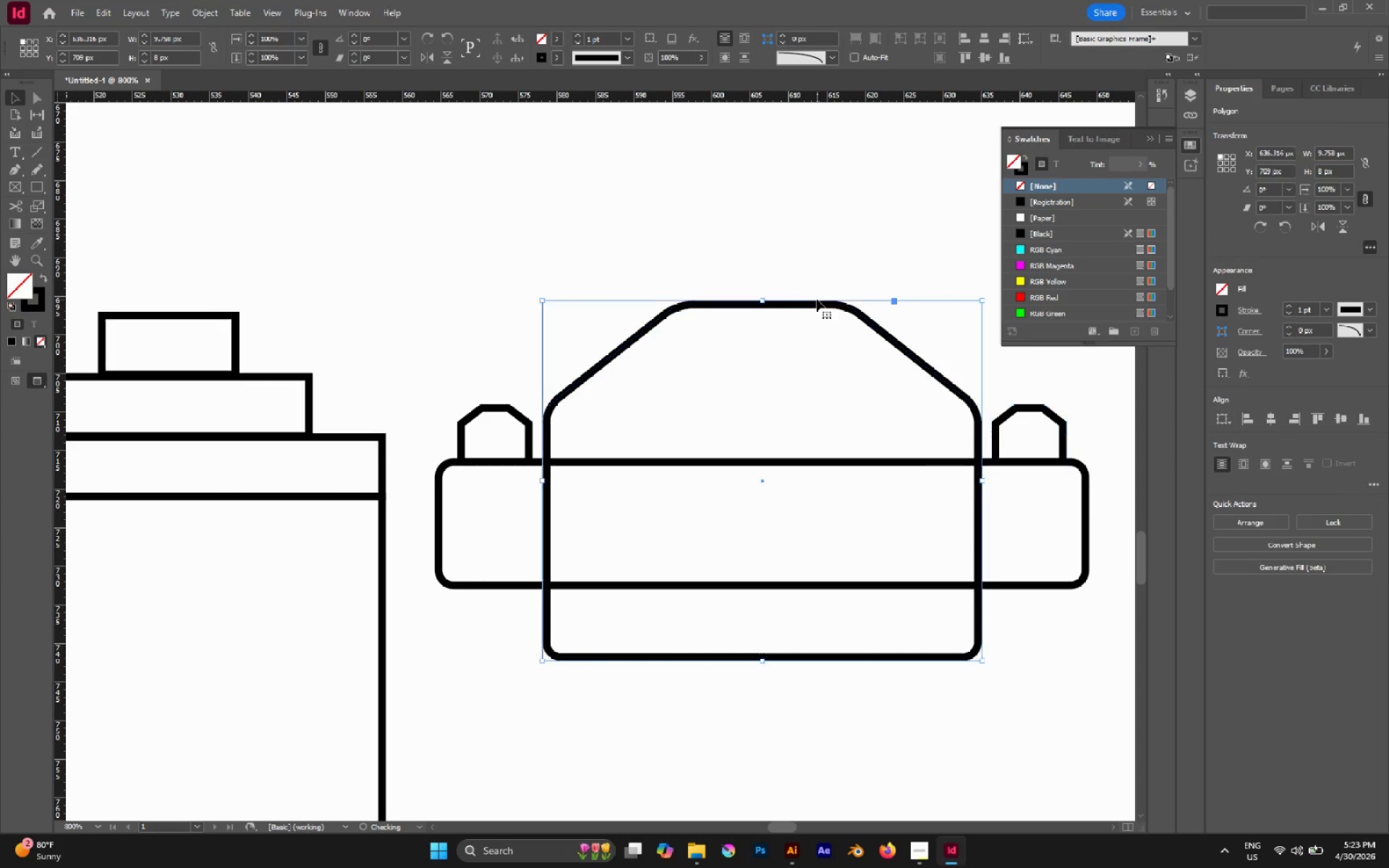 
left_click([817, 299])
 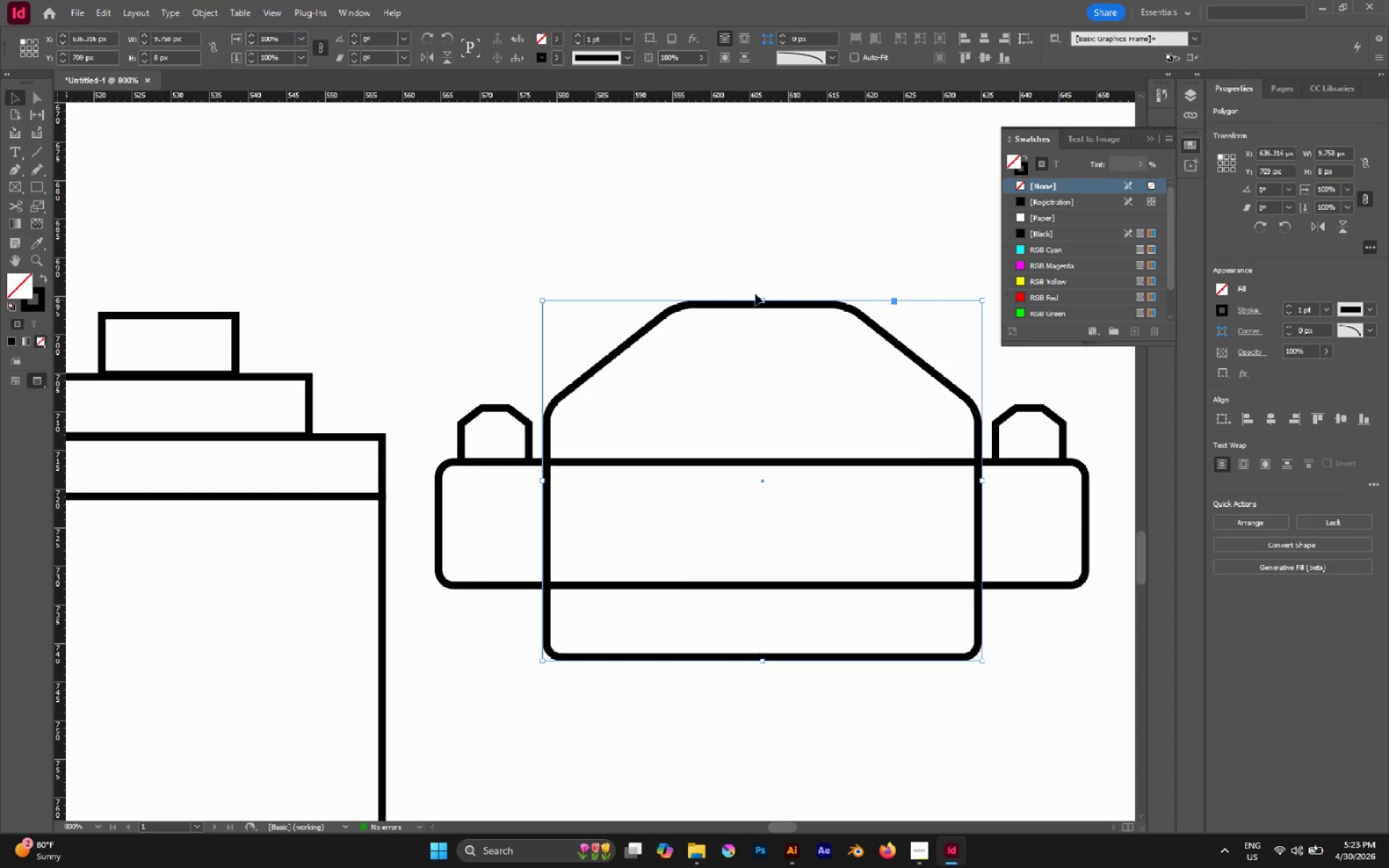 
hold_key(key=AltLeft, duration=0.55)
scroll: coordinate [753, 294], scroll_direction: down, amount: 4.0
 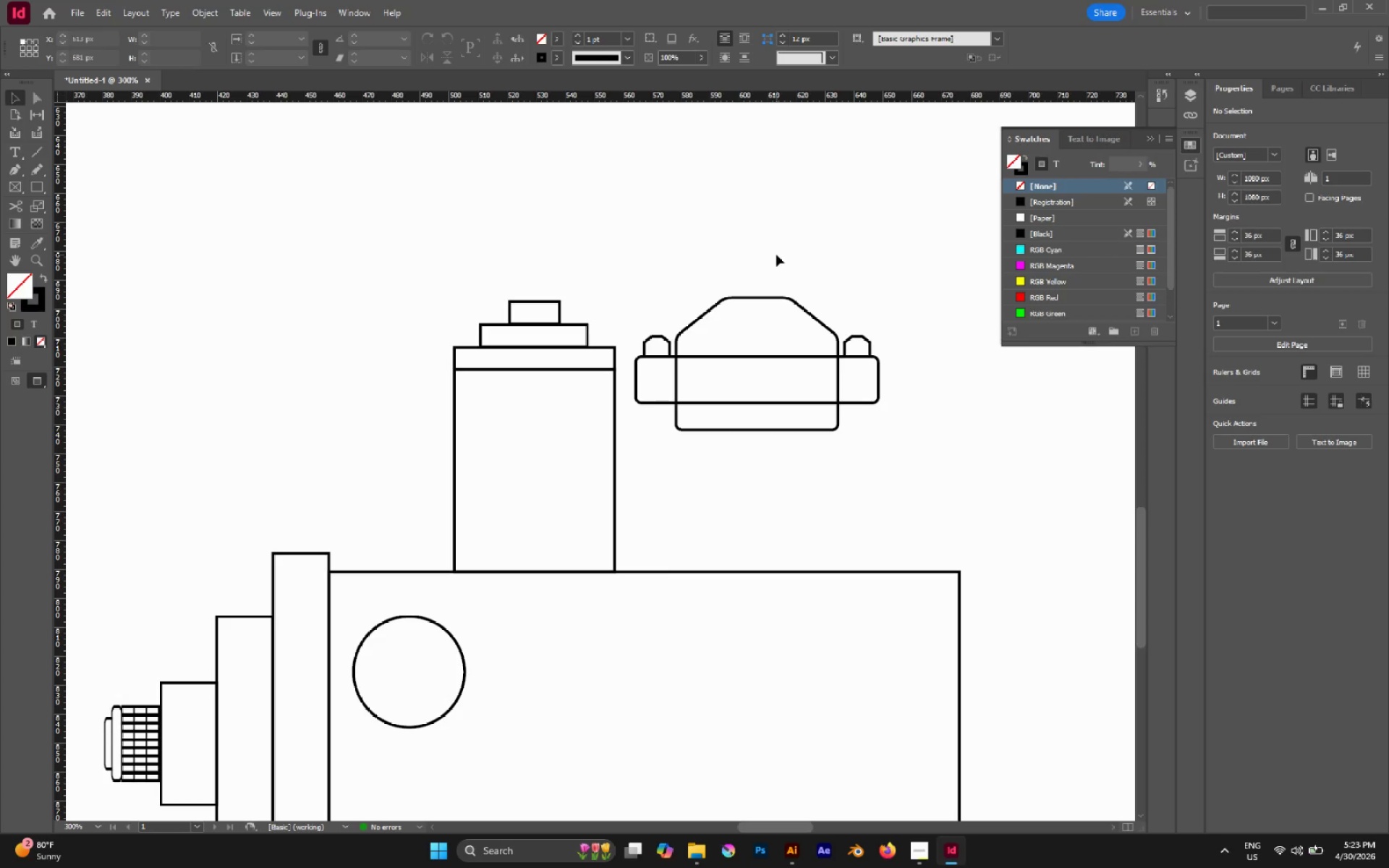 
wait(6.84)
 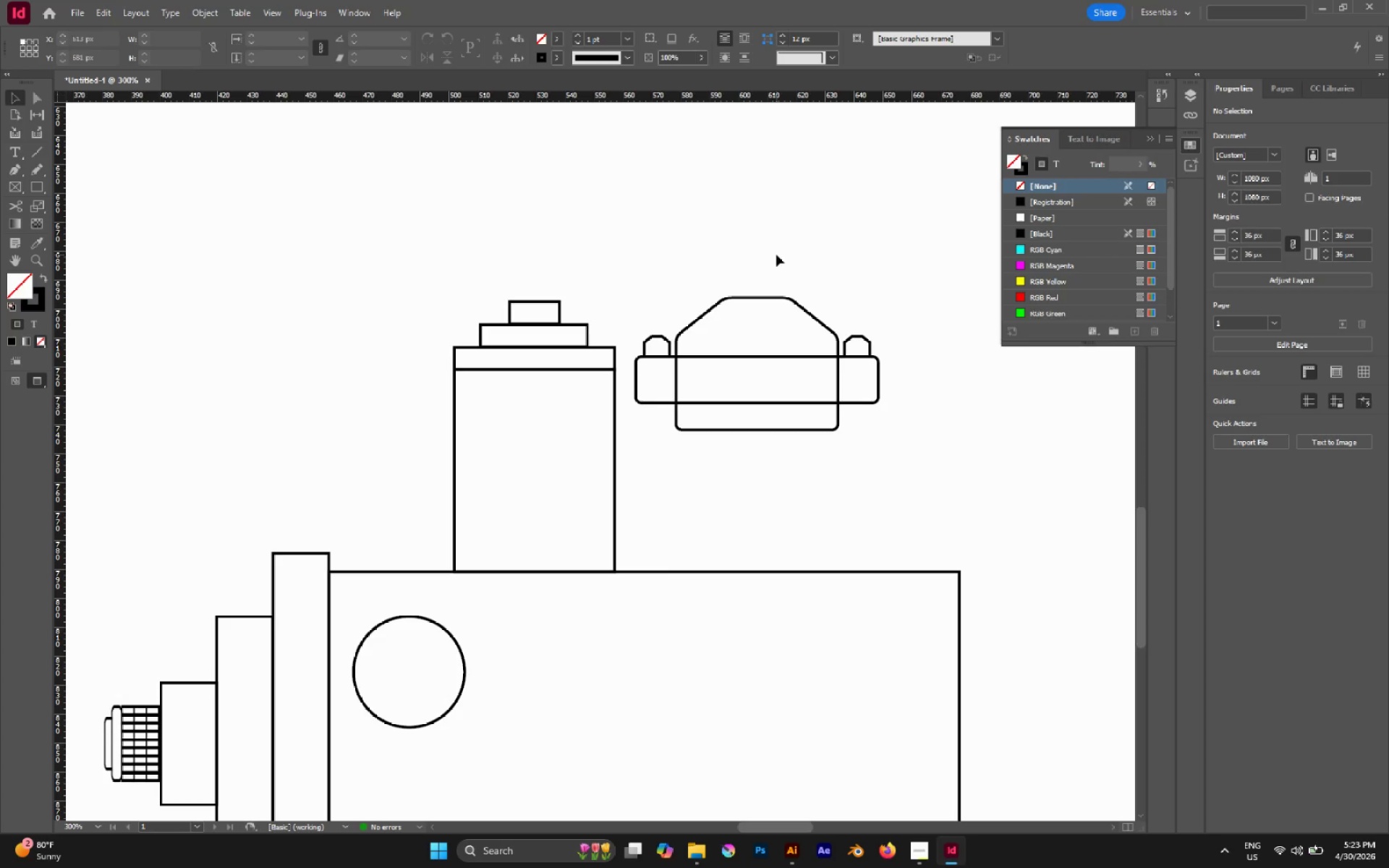 
left_click_drag(start_coordinate=[763, 358], to_coordinate=[763, 435])
 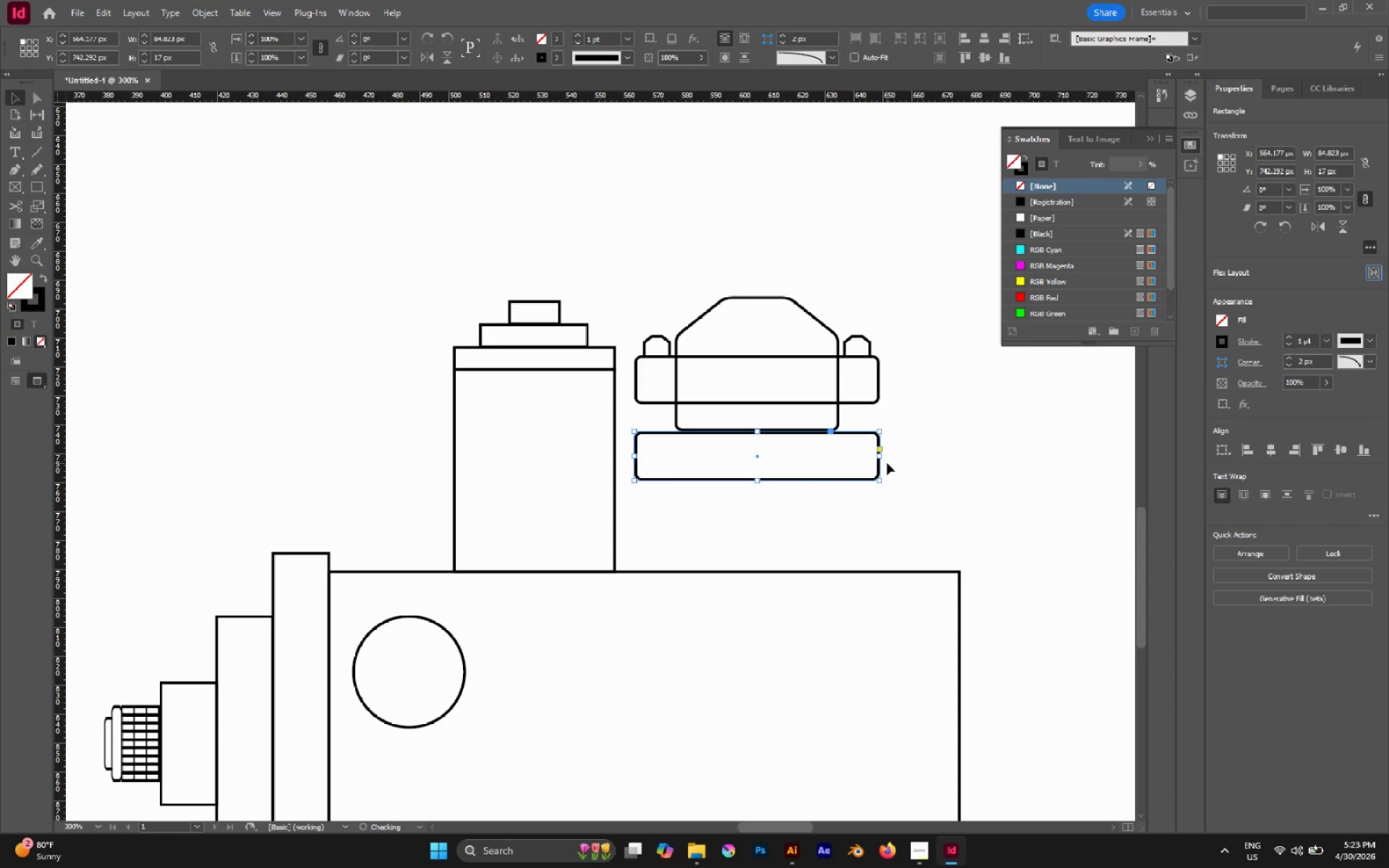 
hold_key(key=AltLeft, duration=2.47)
 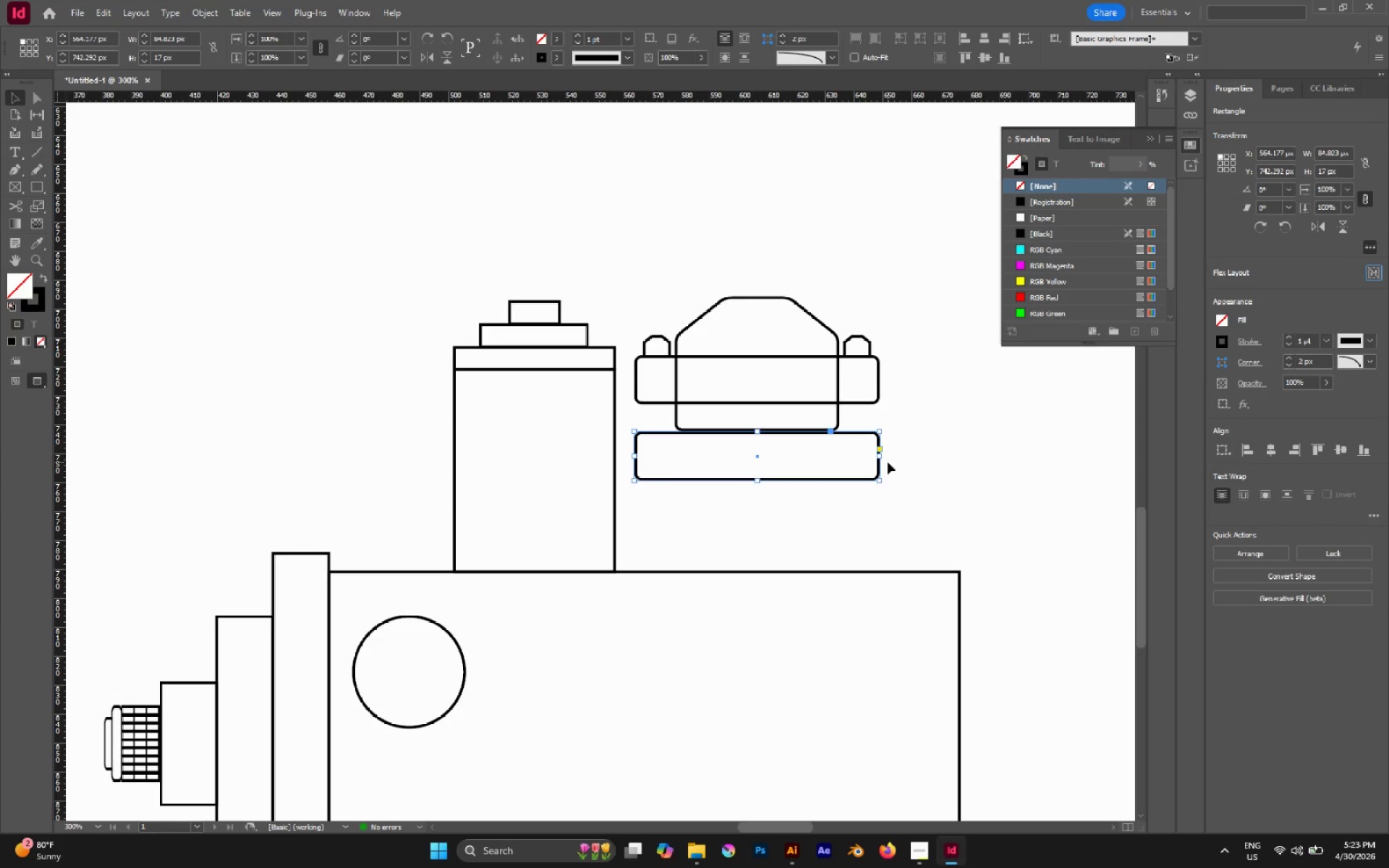 
hold_key(key=AltLeft, duration=3.89)
left_click_drag(start_coordinate=[881, 459], to_coordinate=[825, 459])
 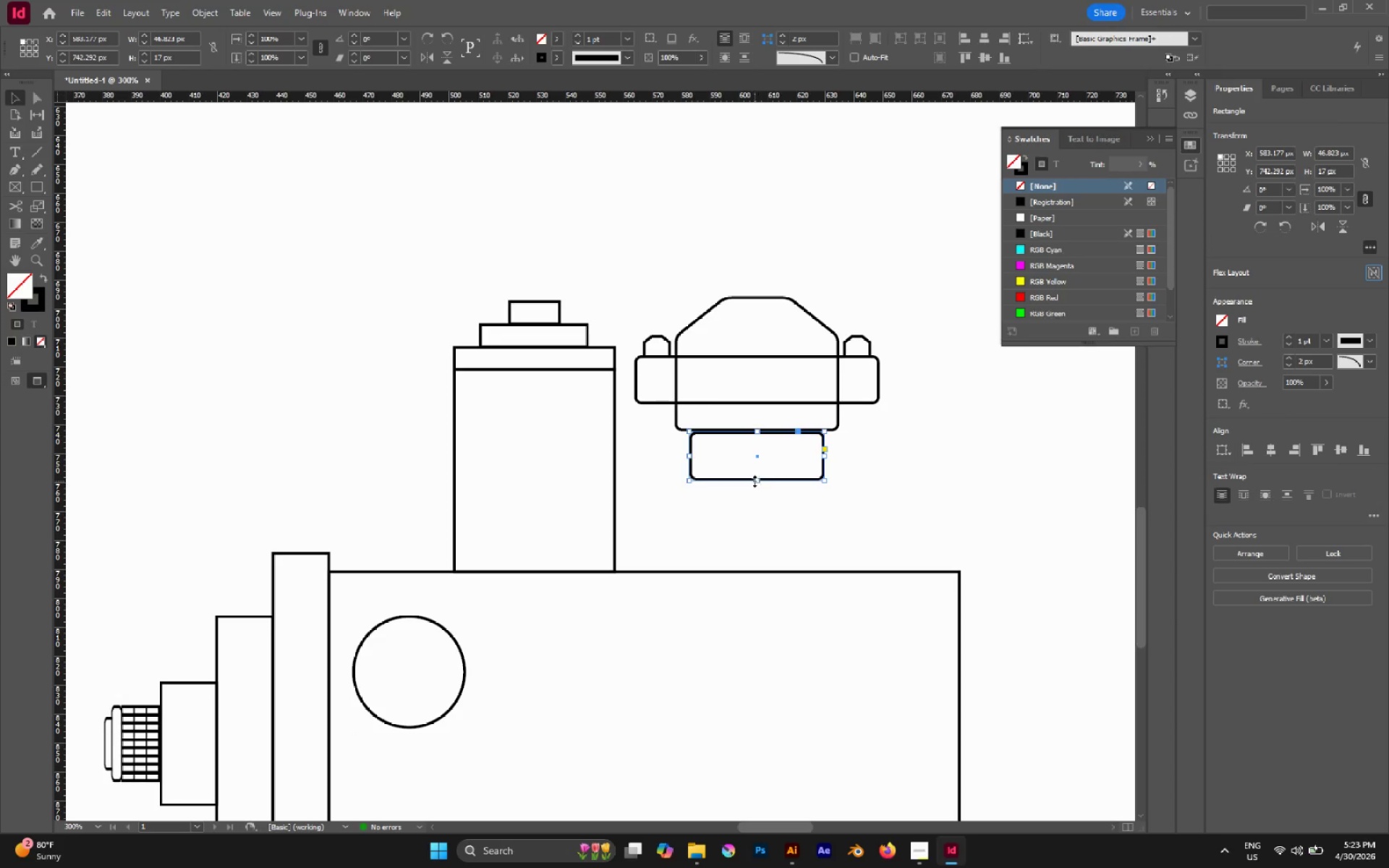 
left_click_drag(start_coordinate=[755, 481], to_coordinate=[773, 570])
 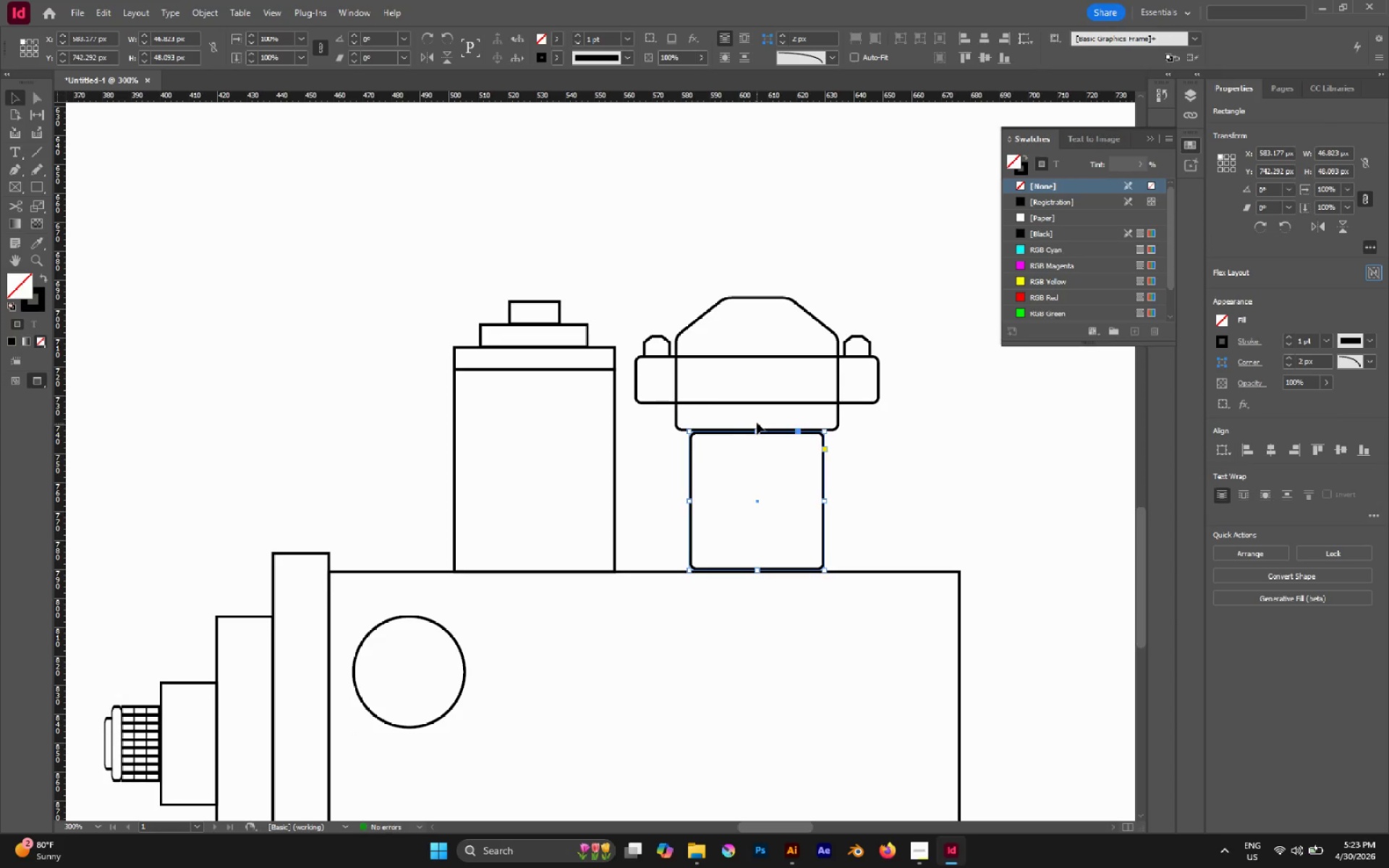 
hold_key(key=AltLeft, duration=0.73)
scroll: coordinate [757, 422], scroll_direction: none, amount: 0.0
 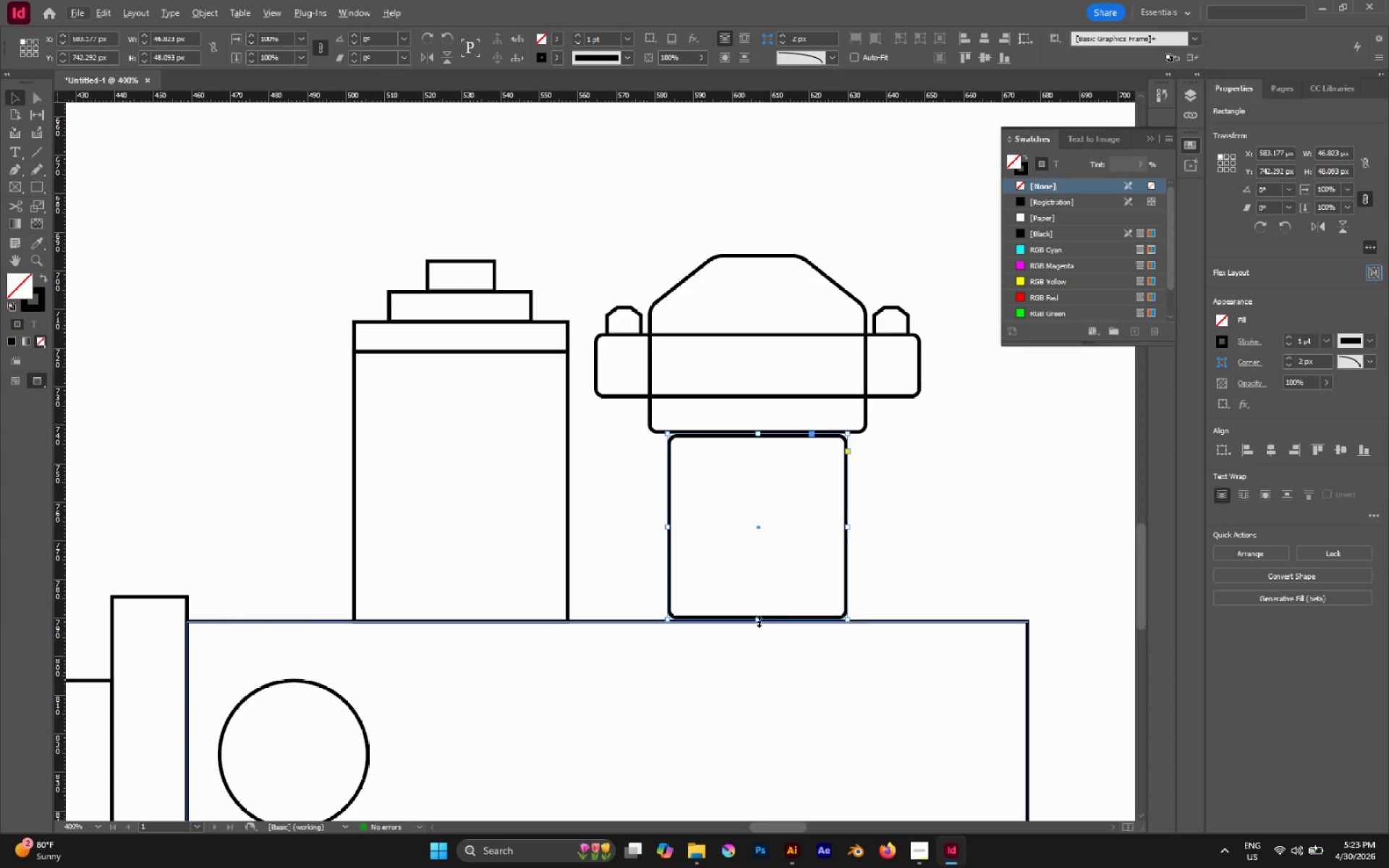 
left_click_drag(start_coordinate=[759, 621], to_coordinate=[737, 624])
 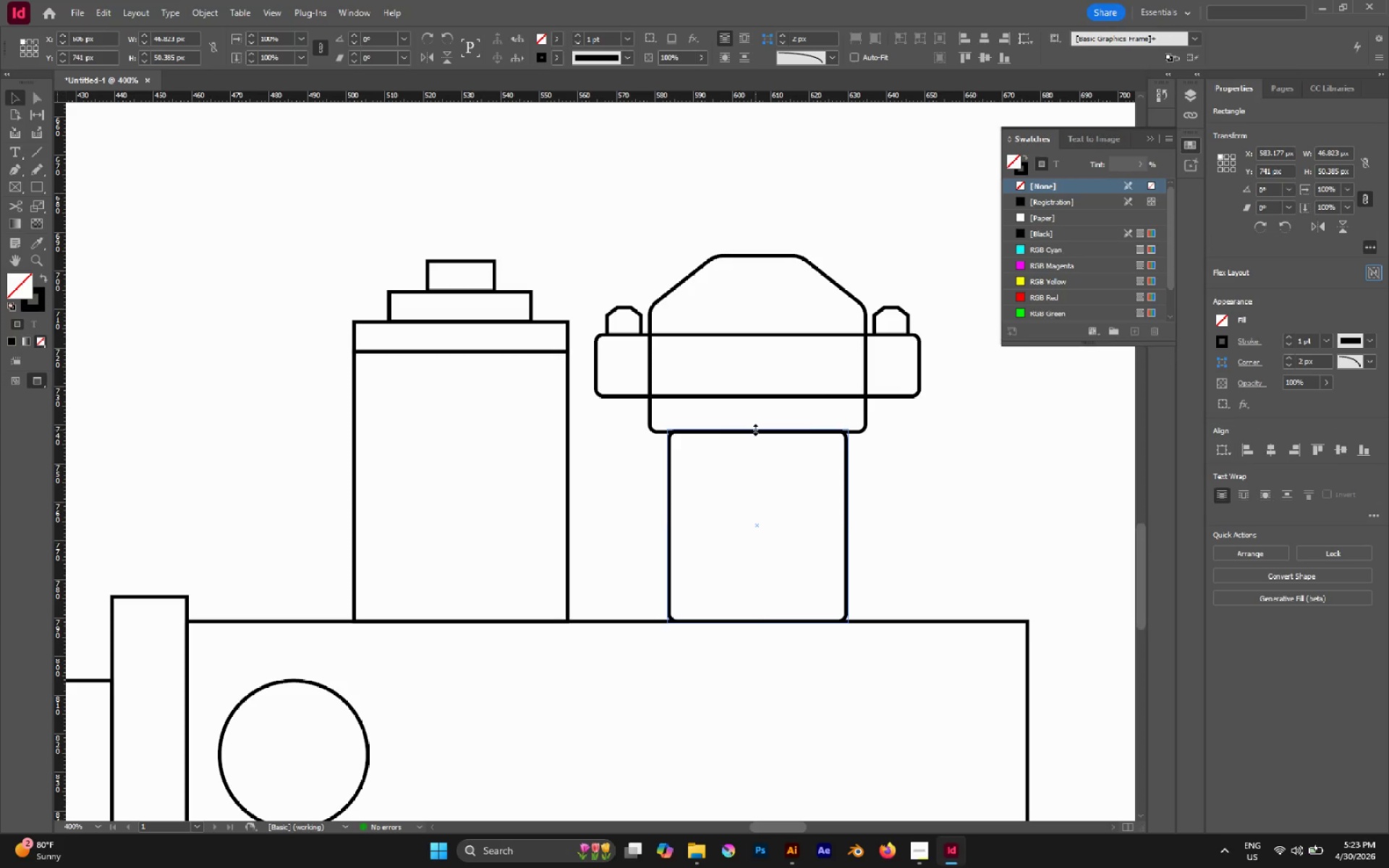 
left_click([933, 482])
 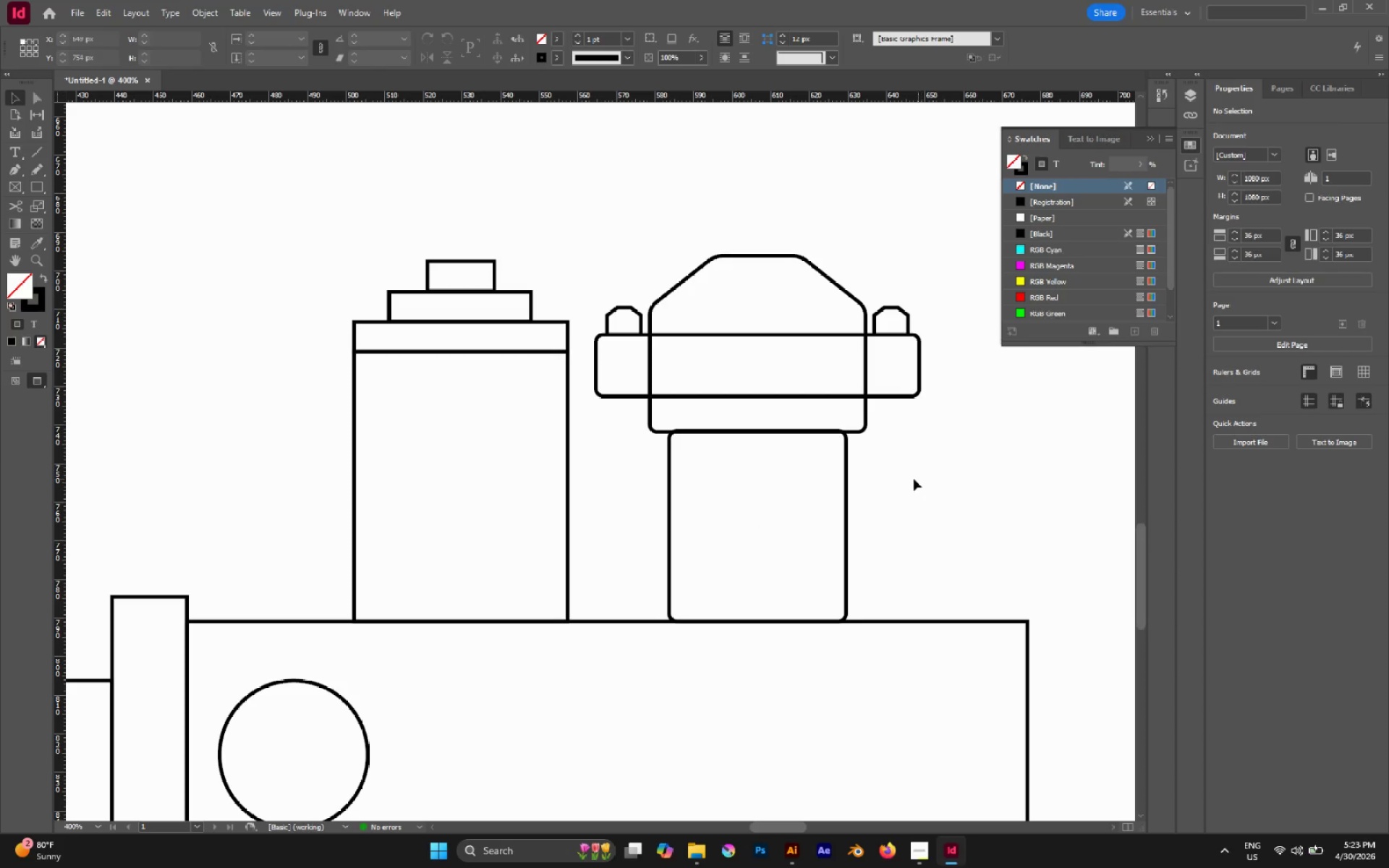 
left_click_drag(start_coordinate=[906, 480], to_coordinate=[836, 425])
 